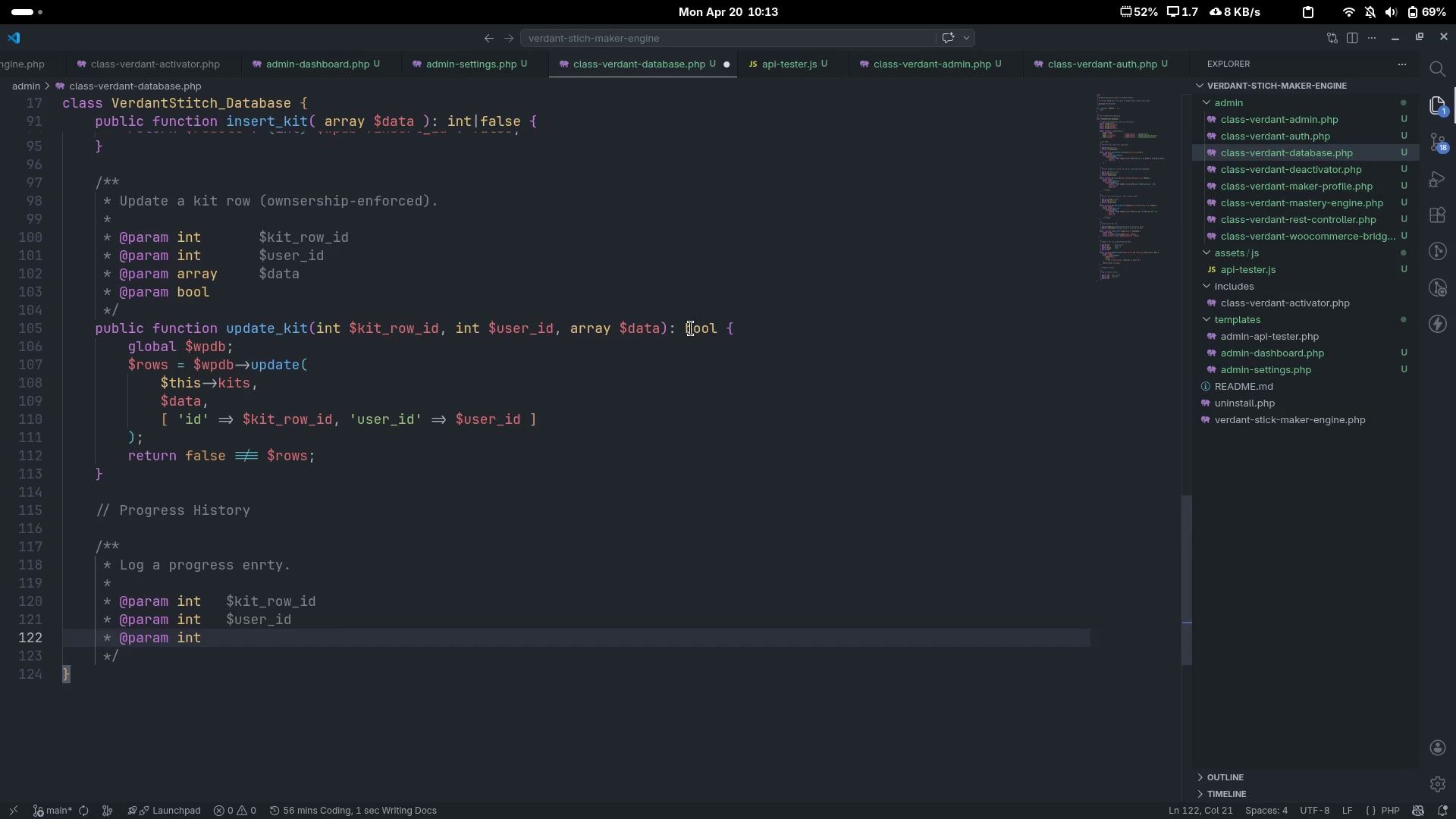 
type($se)
key(Backspace)
type(tep_mun)
key(Backspace)
key(Backspace)
key(Backspace)
type(number)
 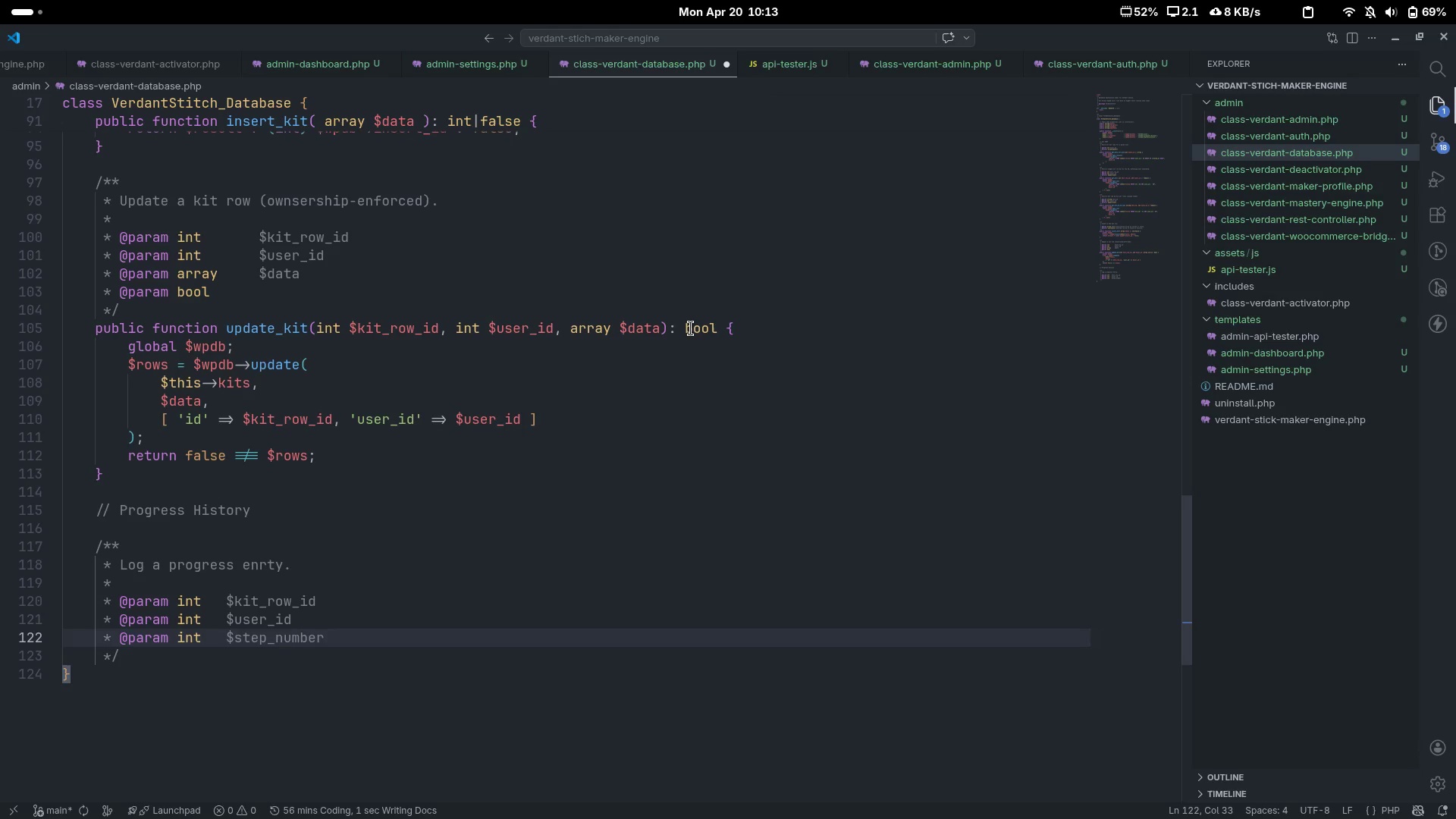 
key(Enter)
 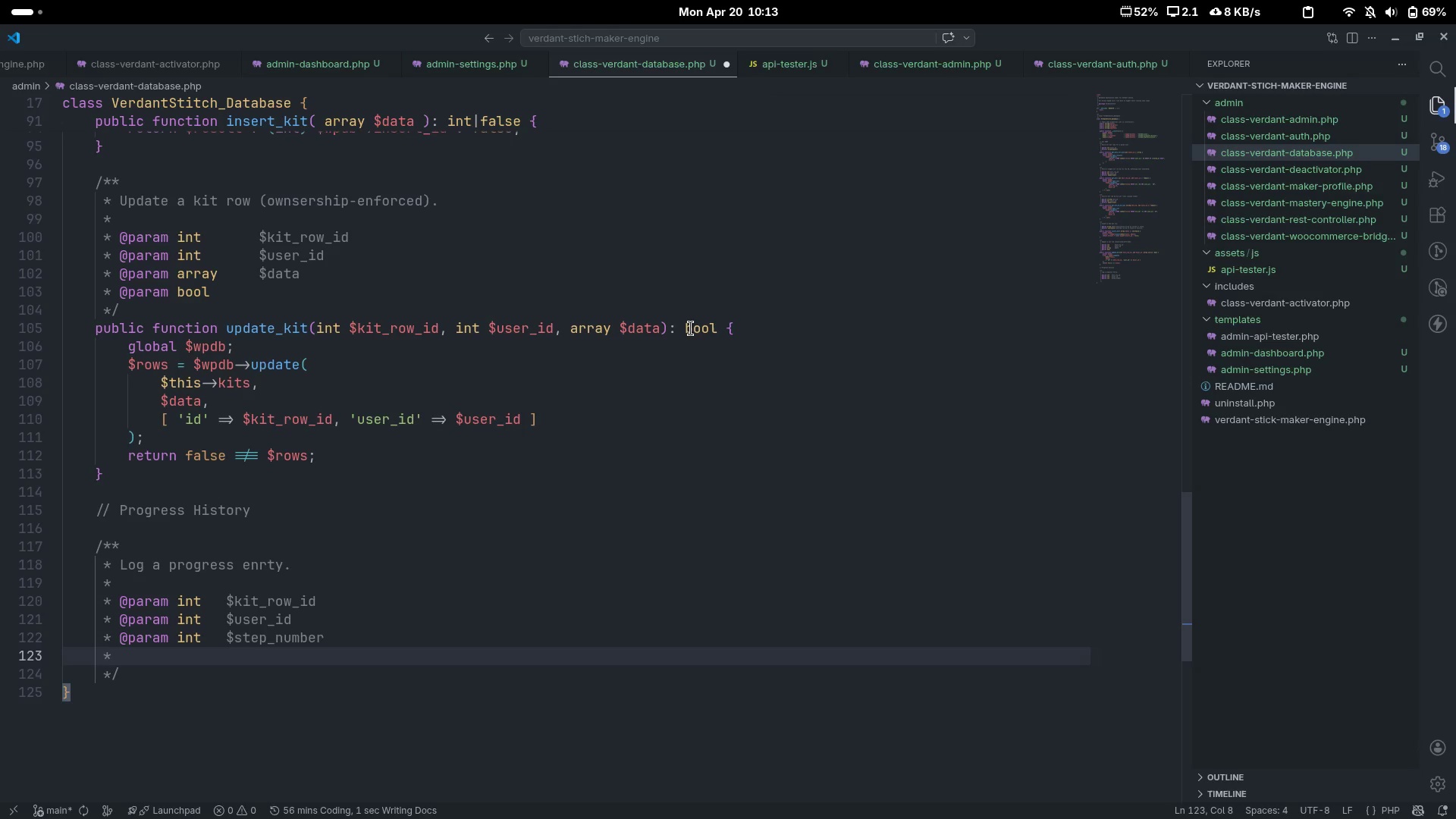 
type(@param int)
key(Tab)
type($note)
 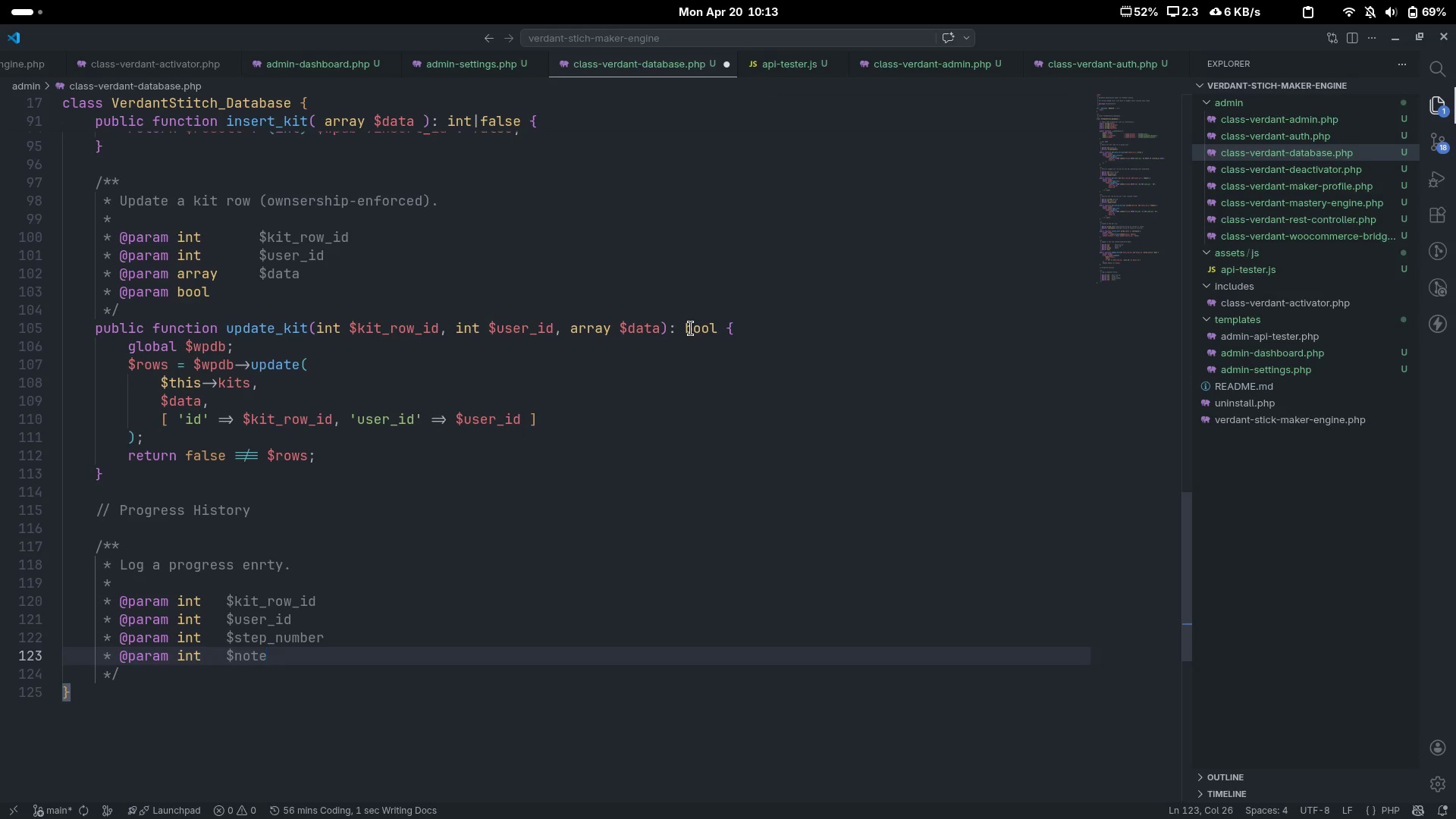 
key(Enter)
 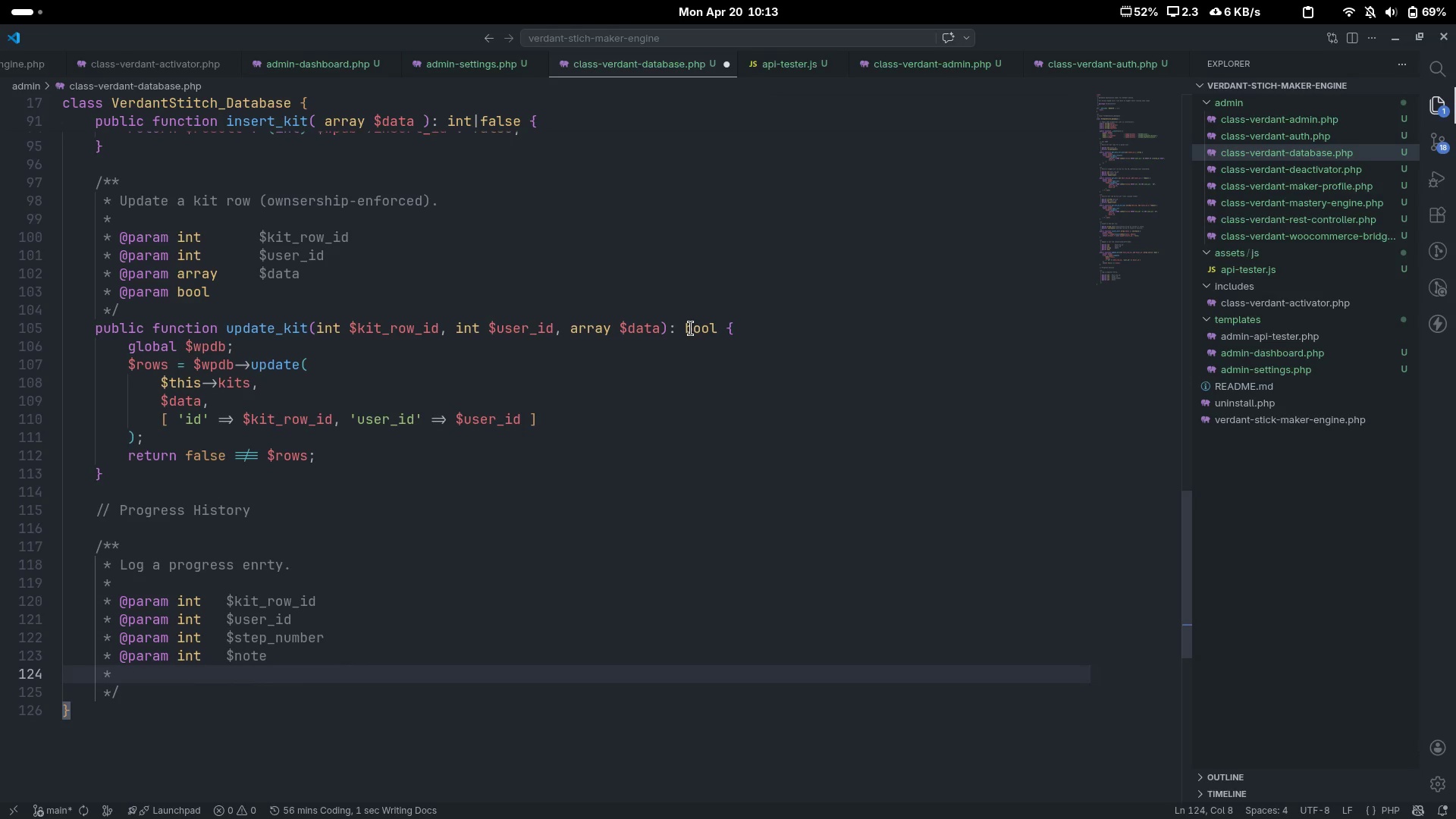 
type(@param string)
 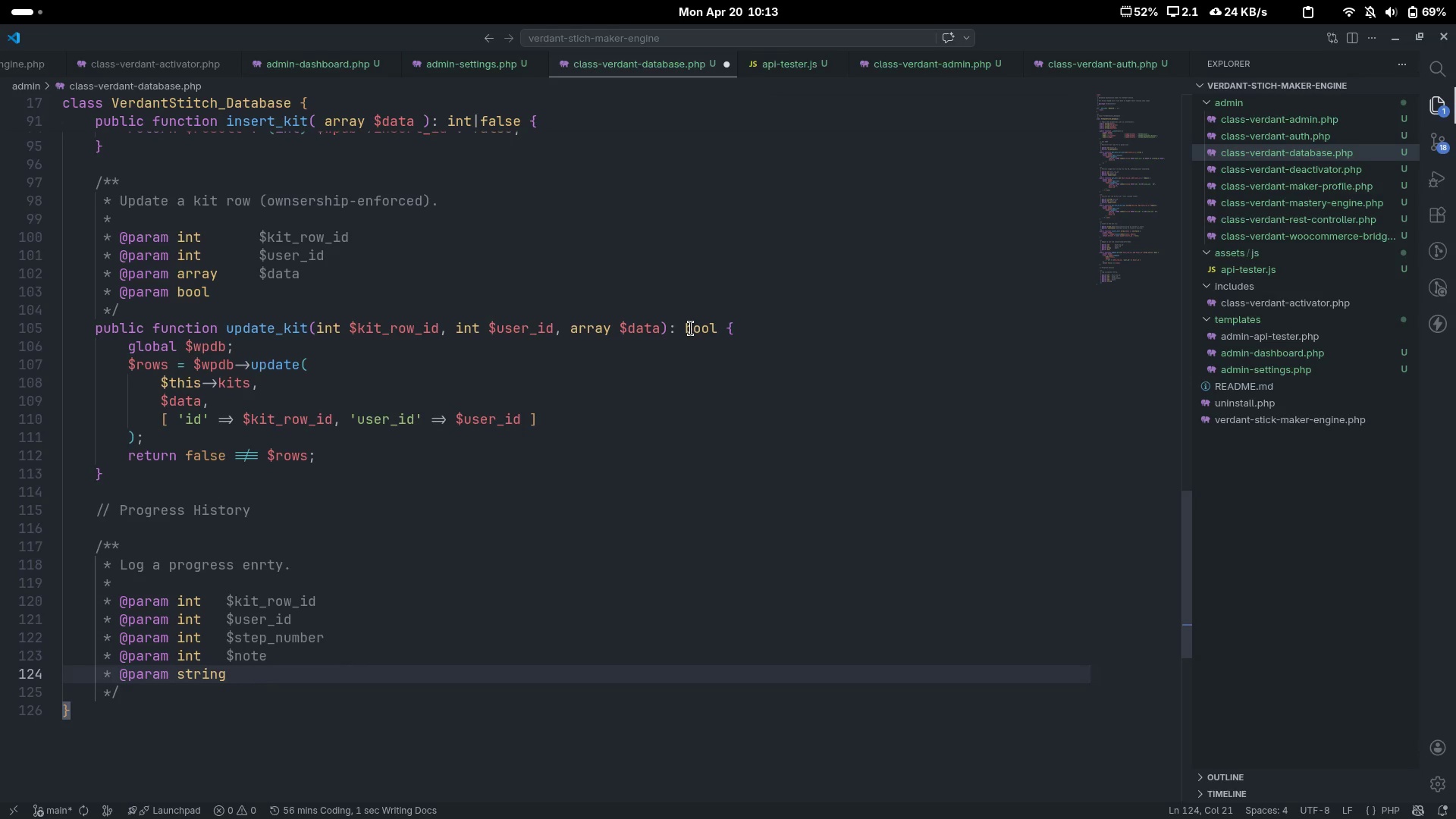 
key(ArrowUp)
 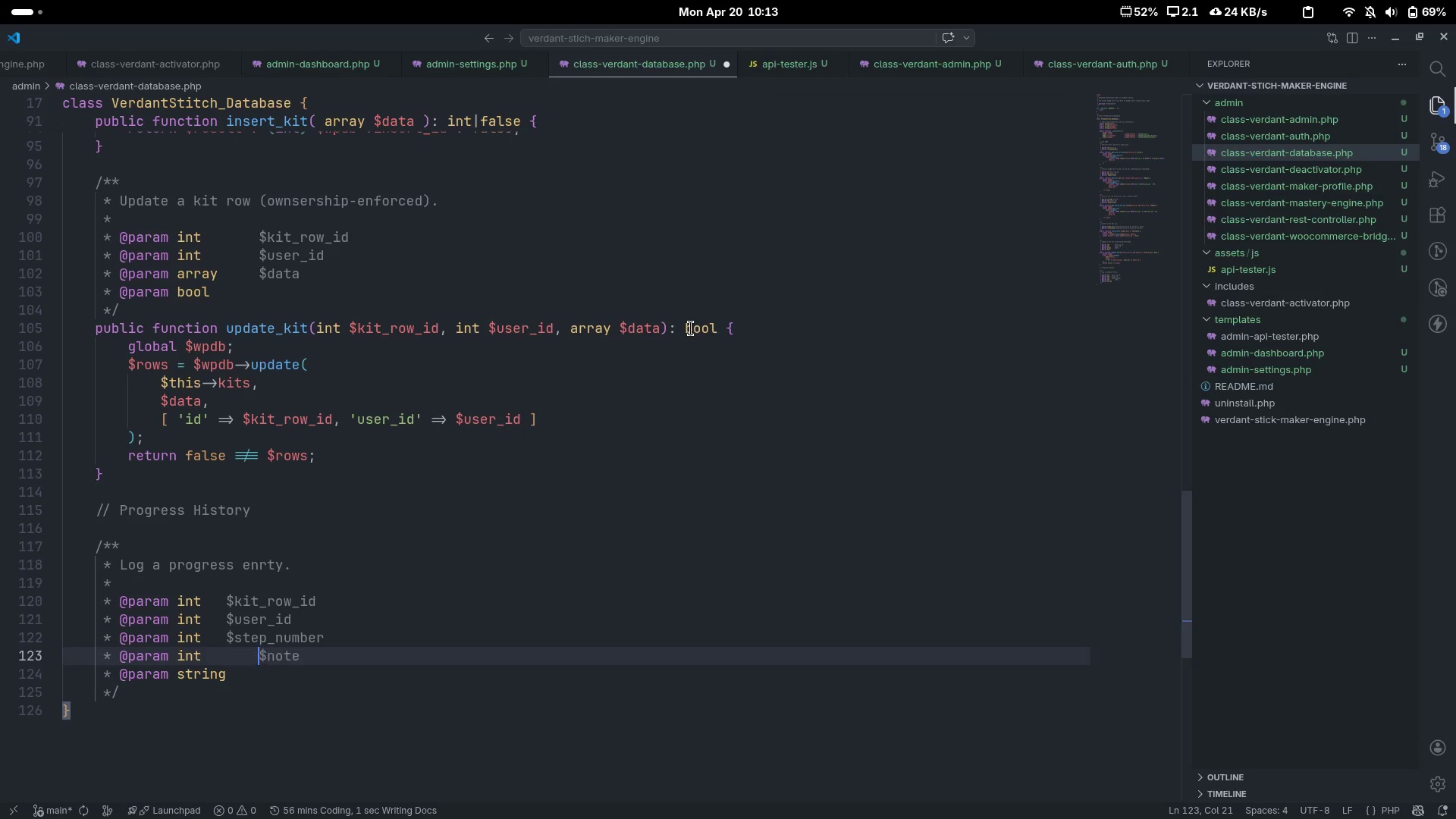 
key(Tab)
 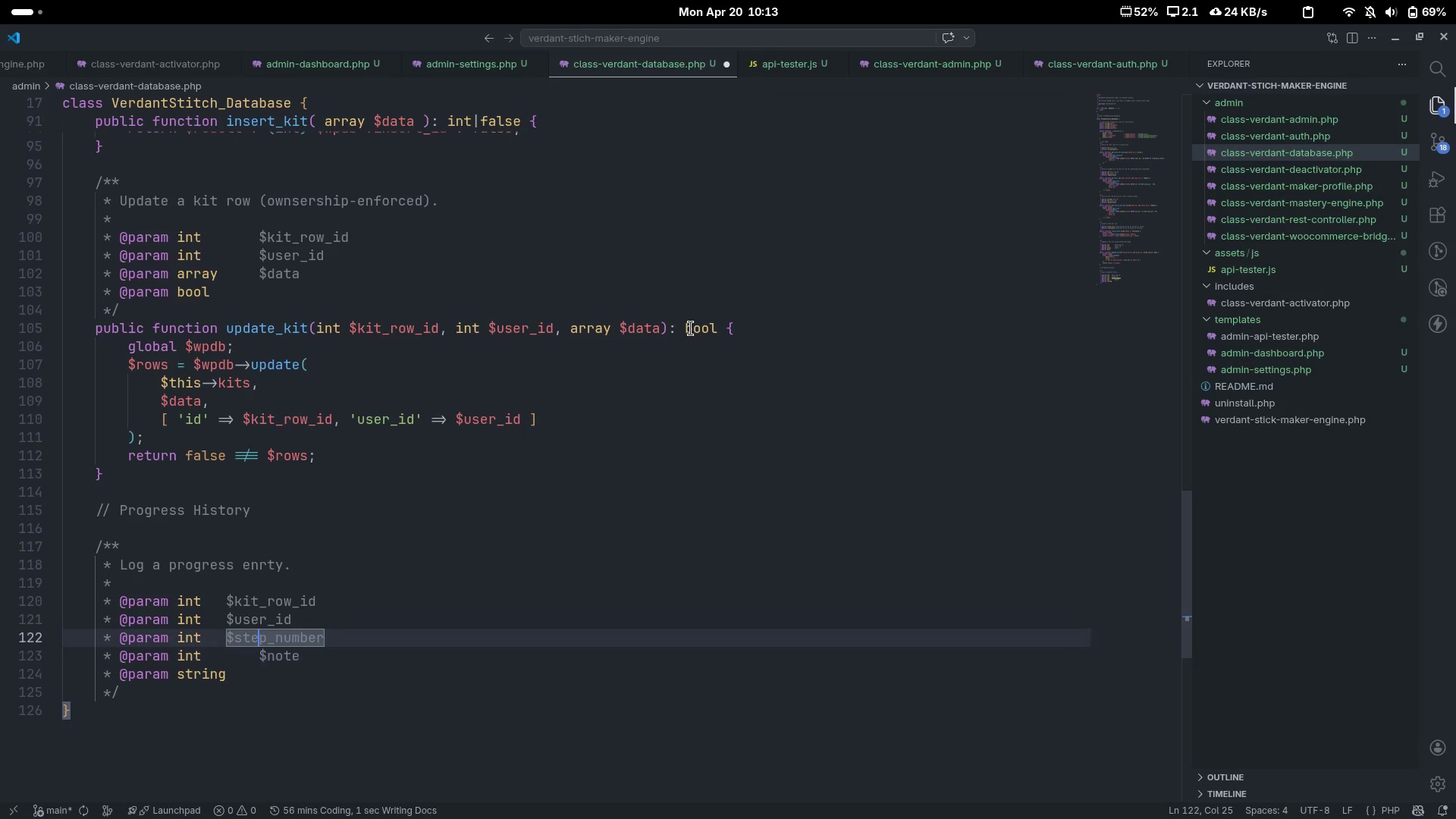 
key(ArrowUp)
 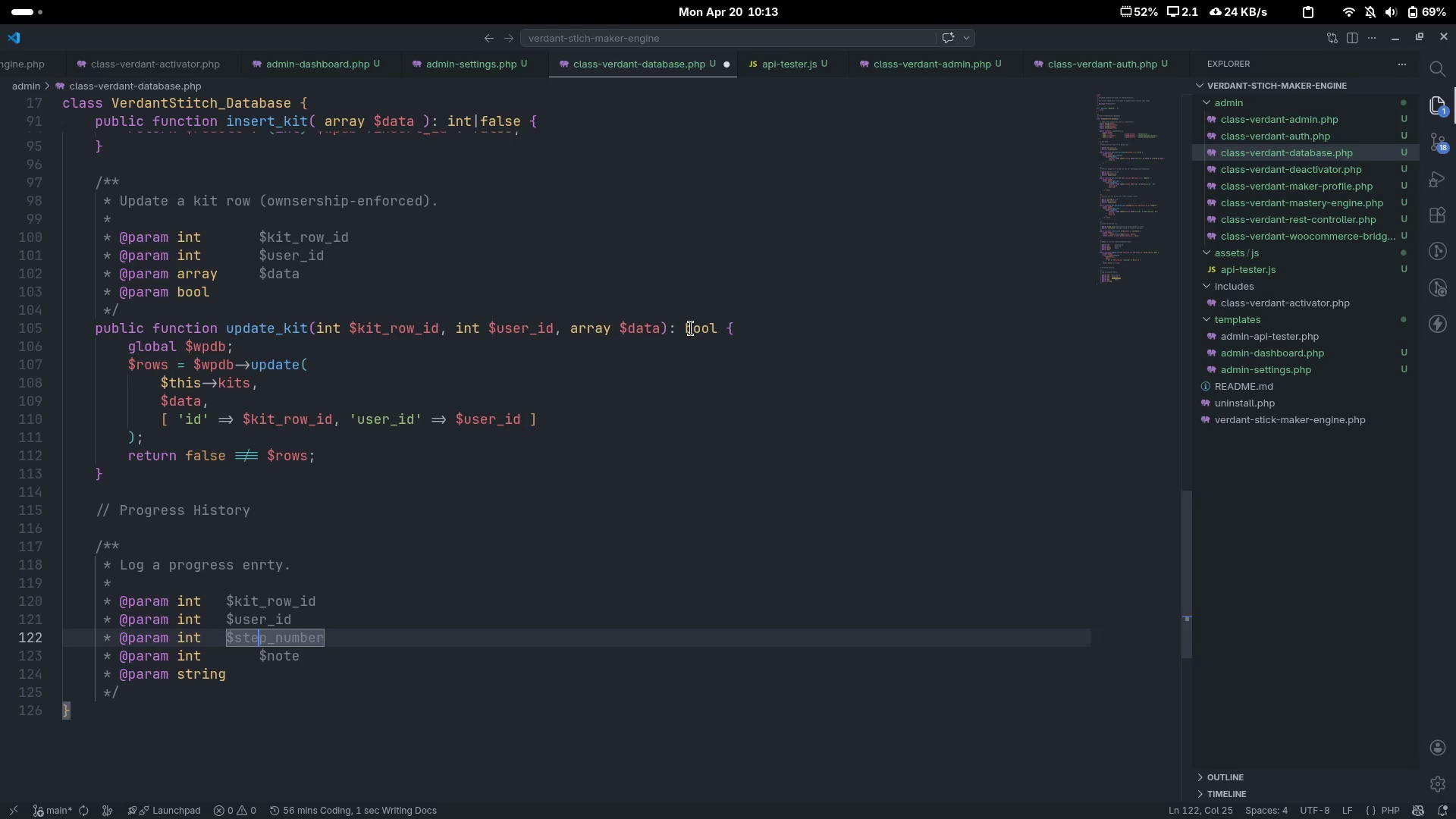 
key(Control+ControlLeft)
 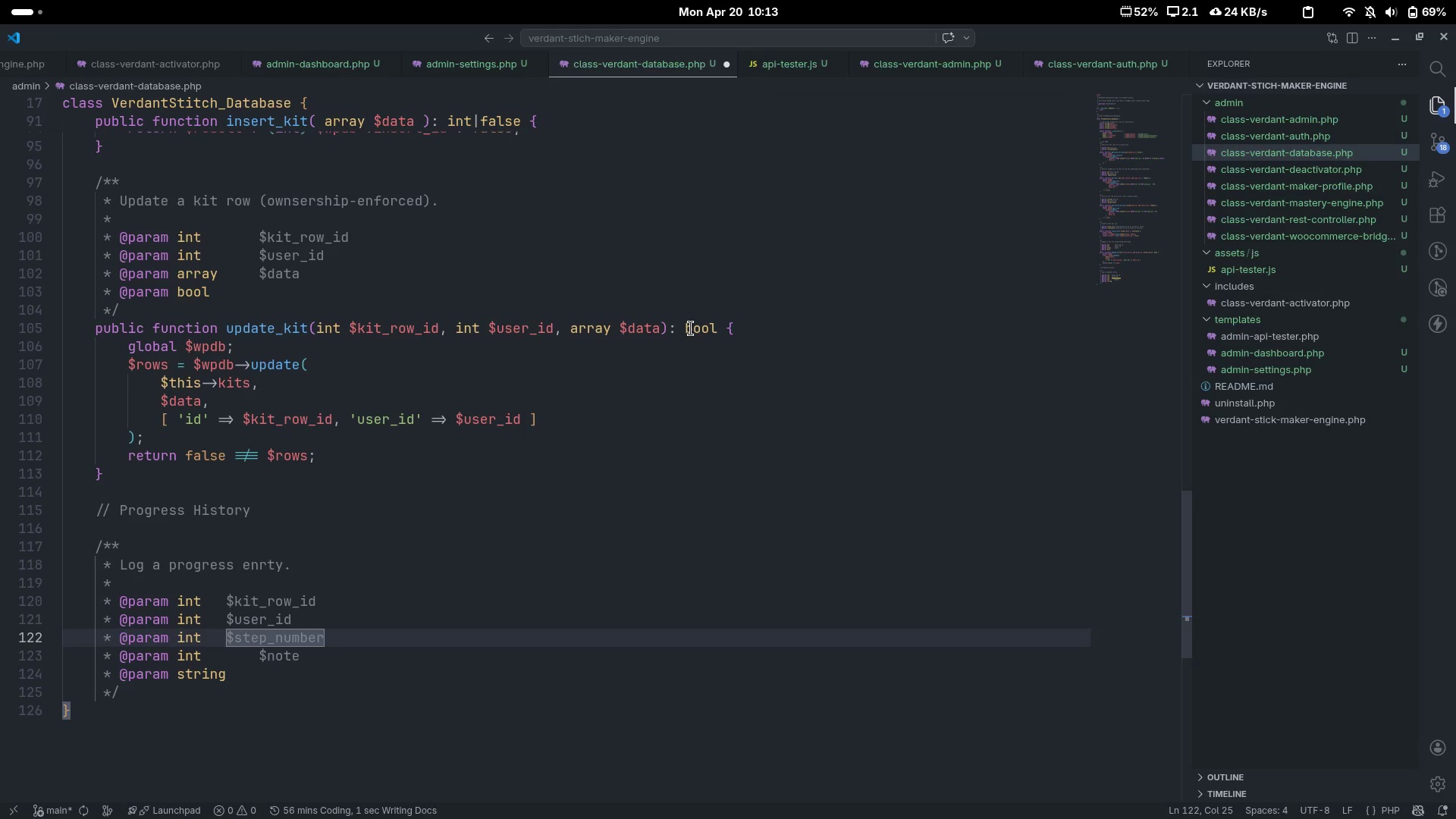 
key(Home)
 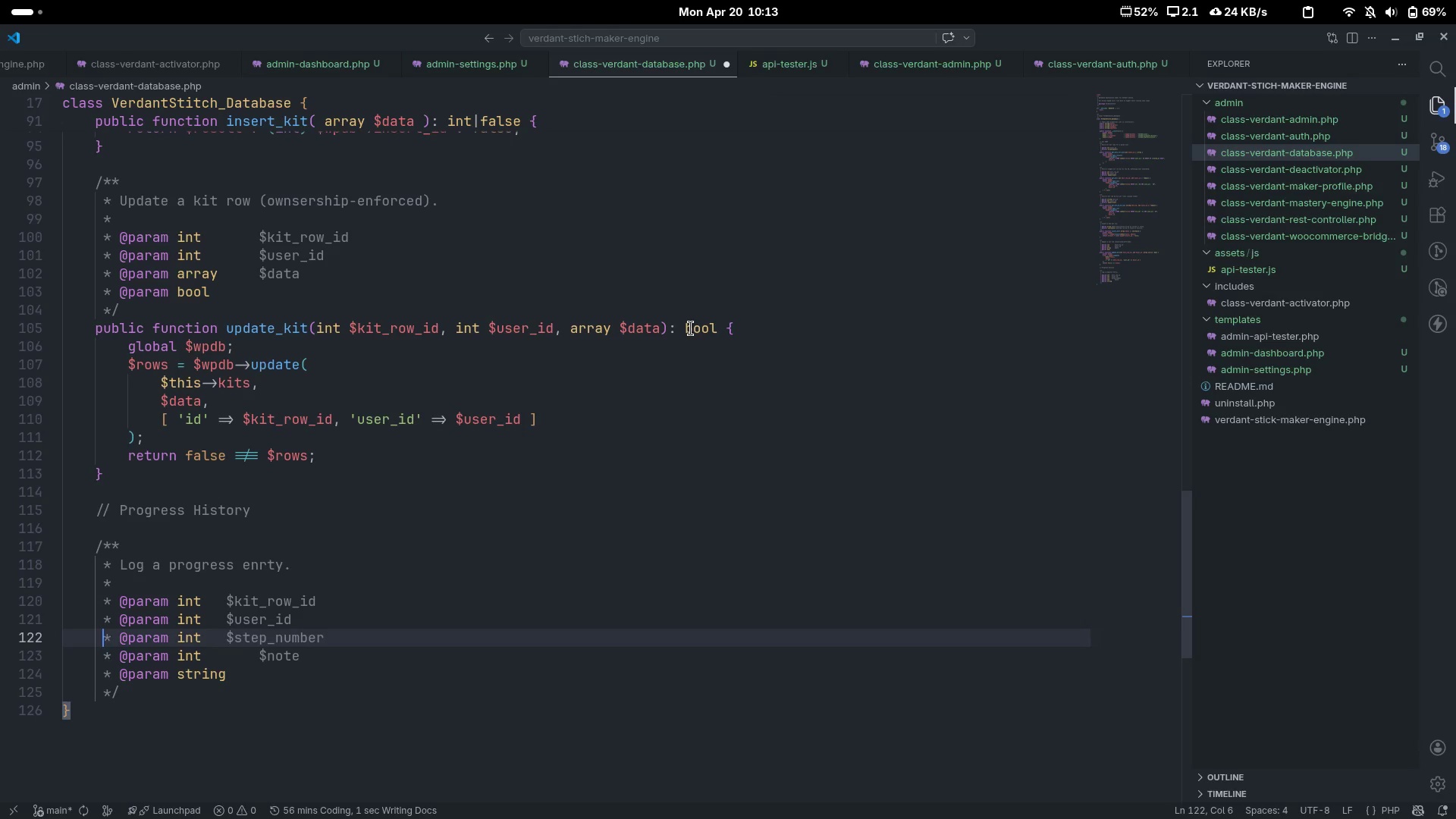 
key(Tab)
 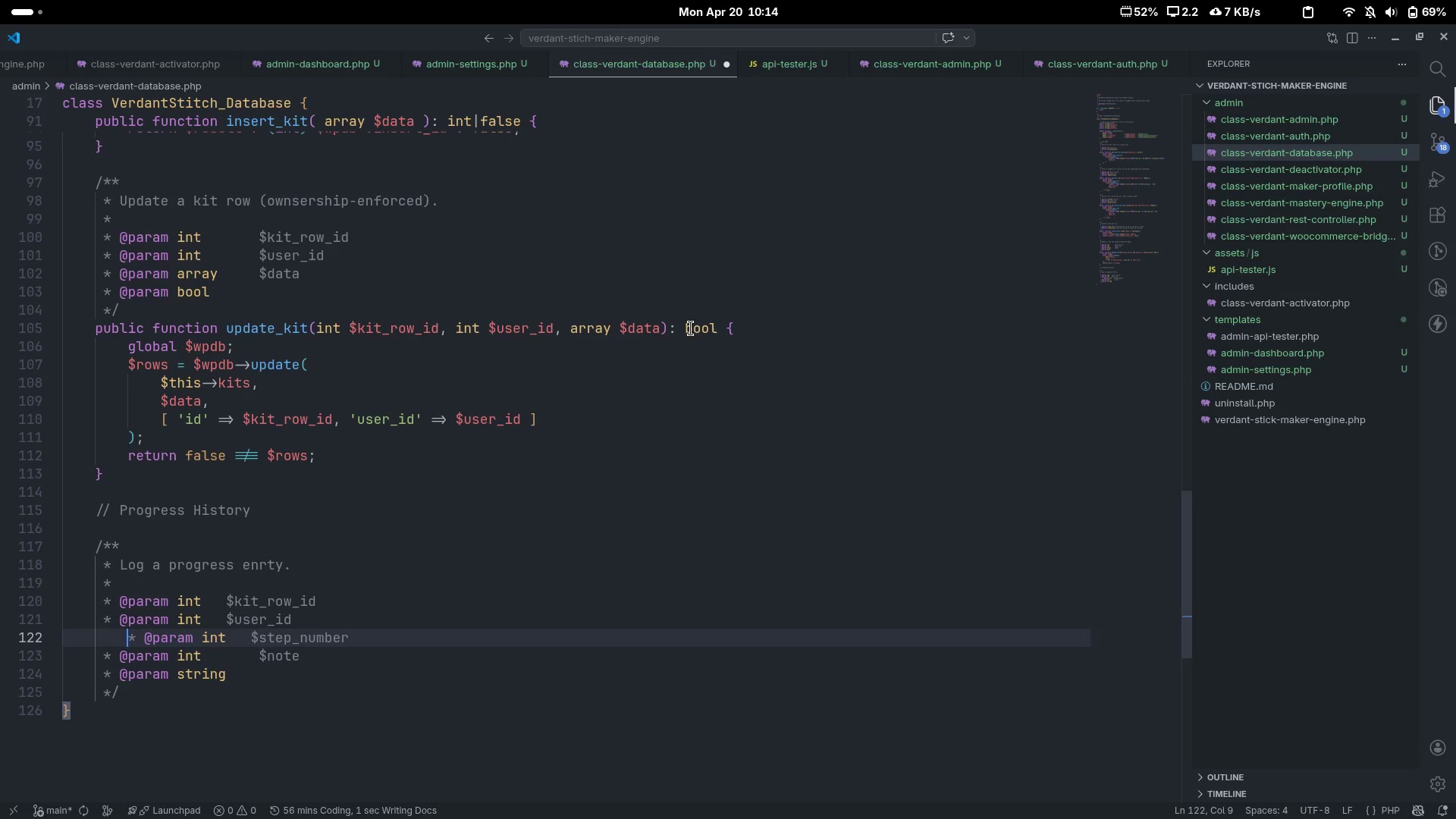 
key(Control+Z)
 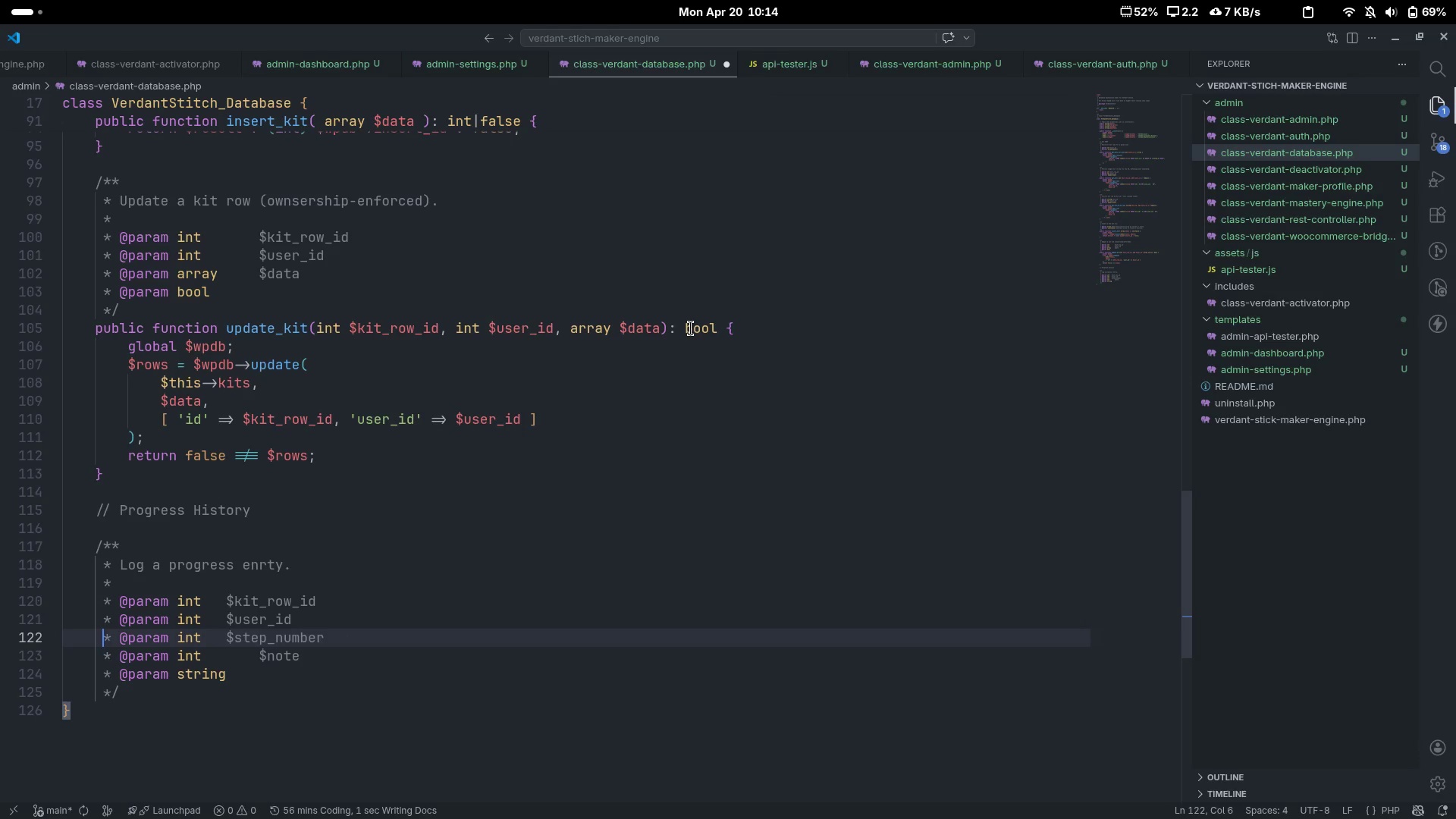 
key(End)
 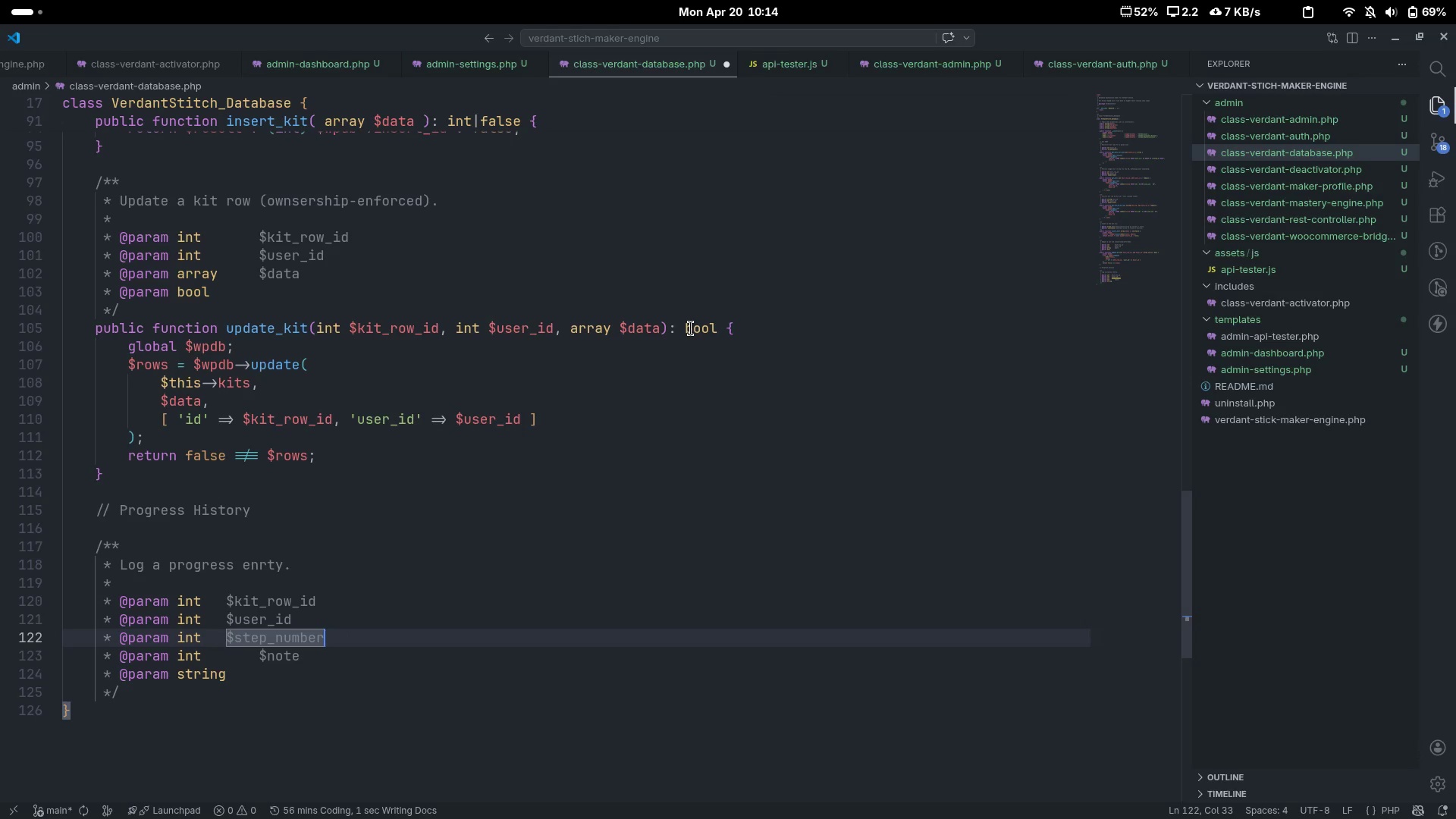 
key(Control+ArrowLeft)
 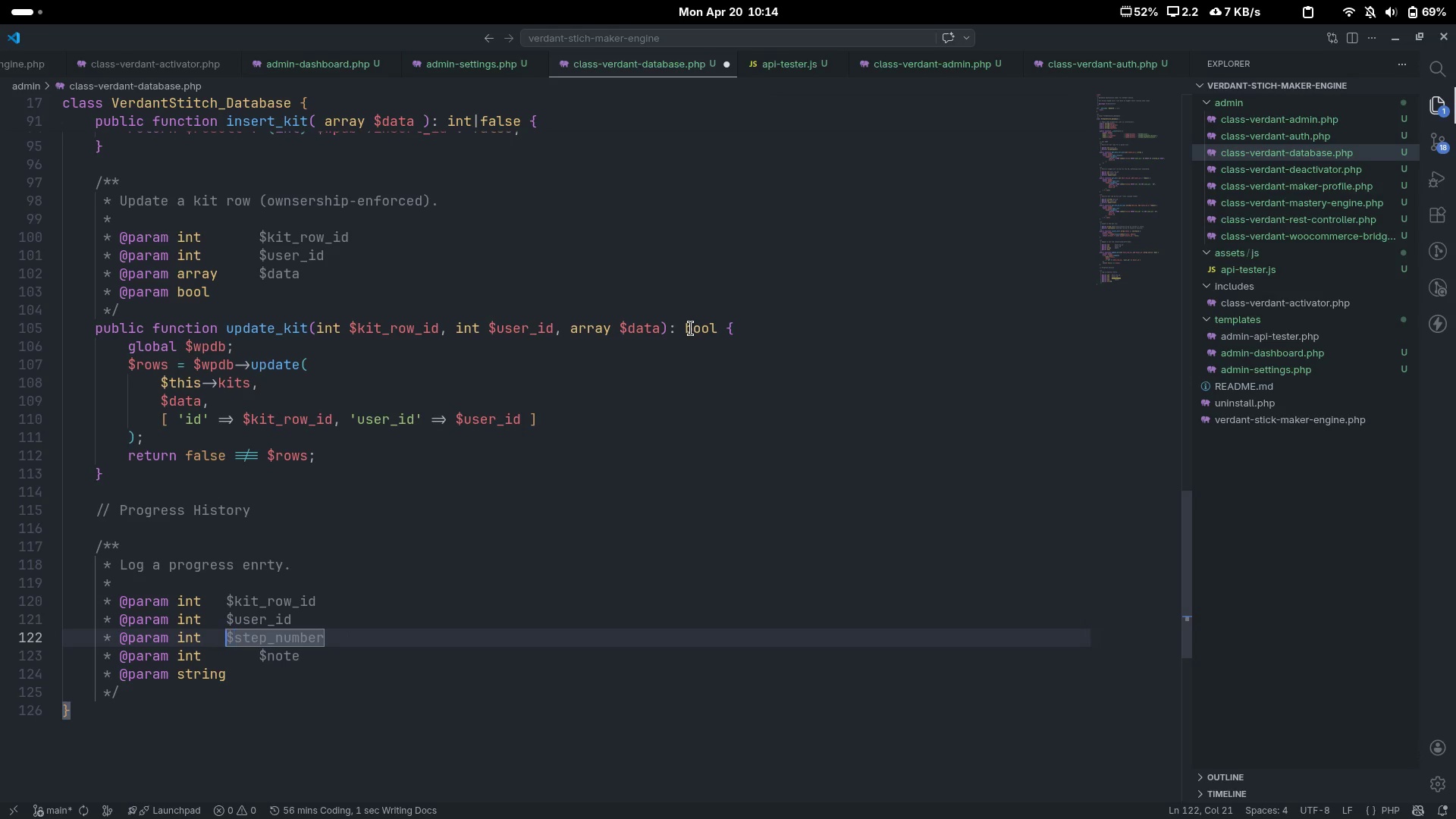 
key(Control+ArrowLeft)
 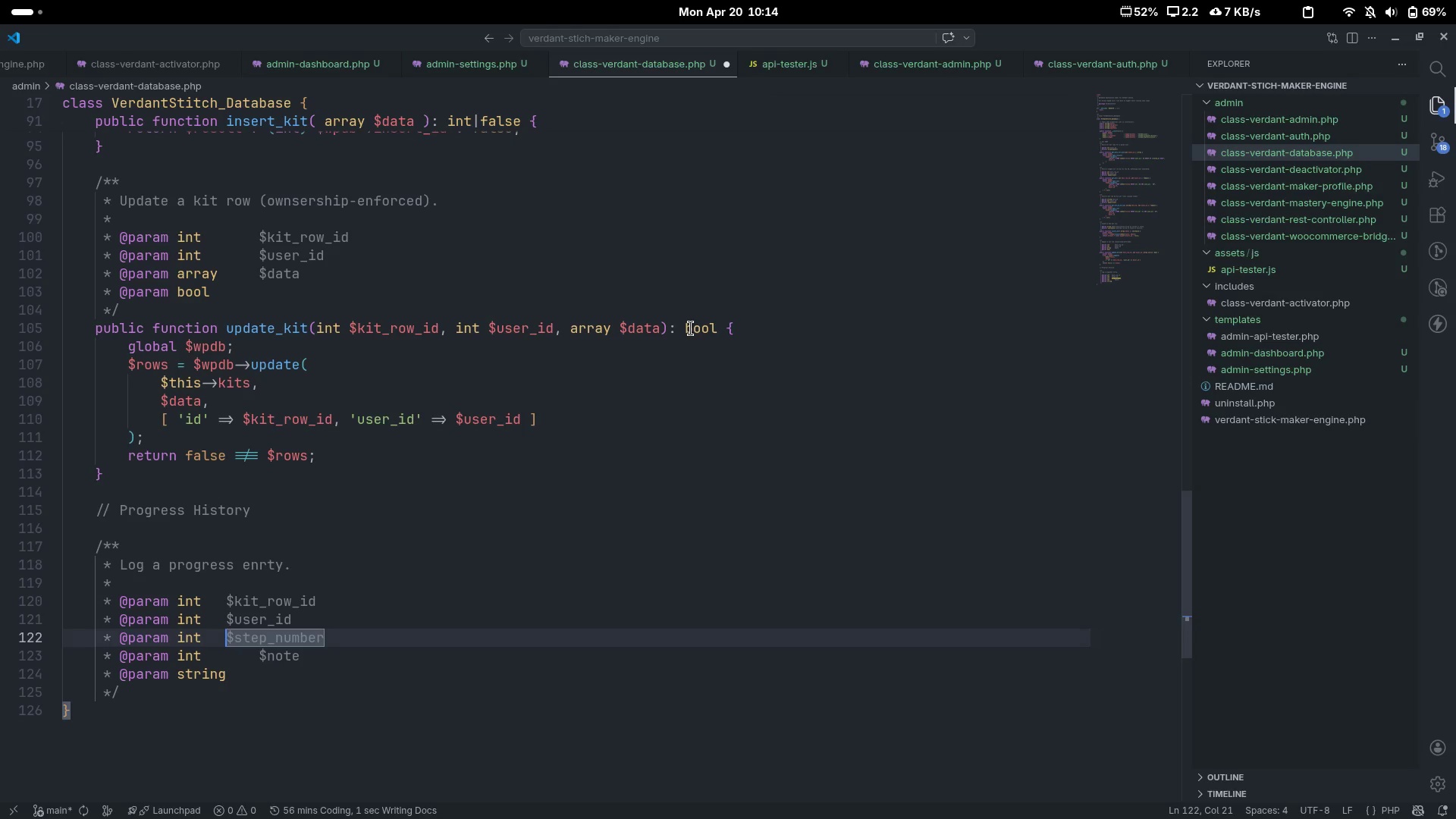 
key(Tab)
 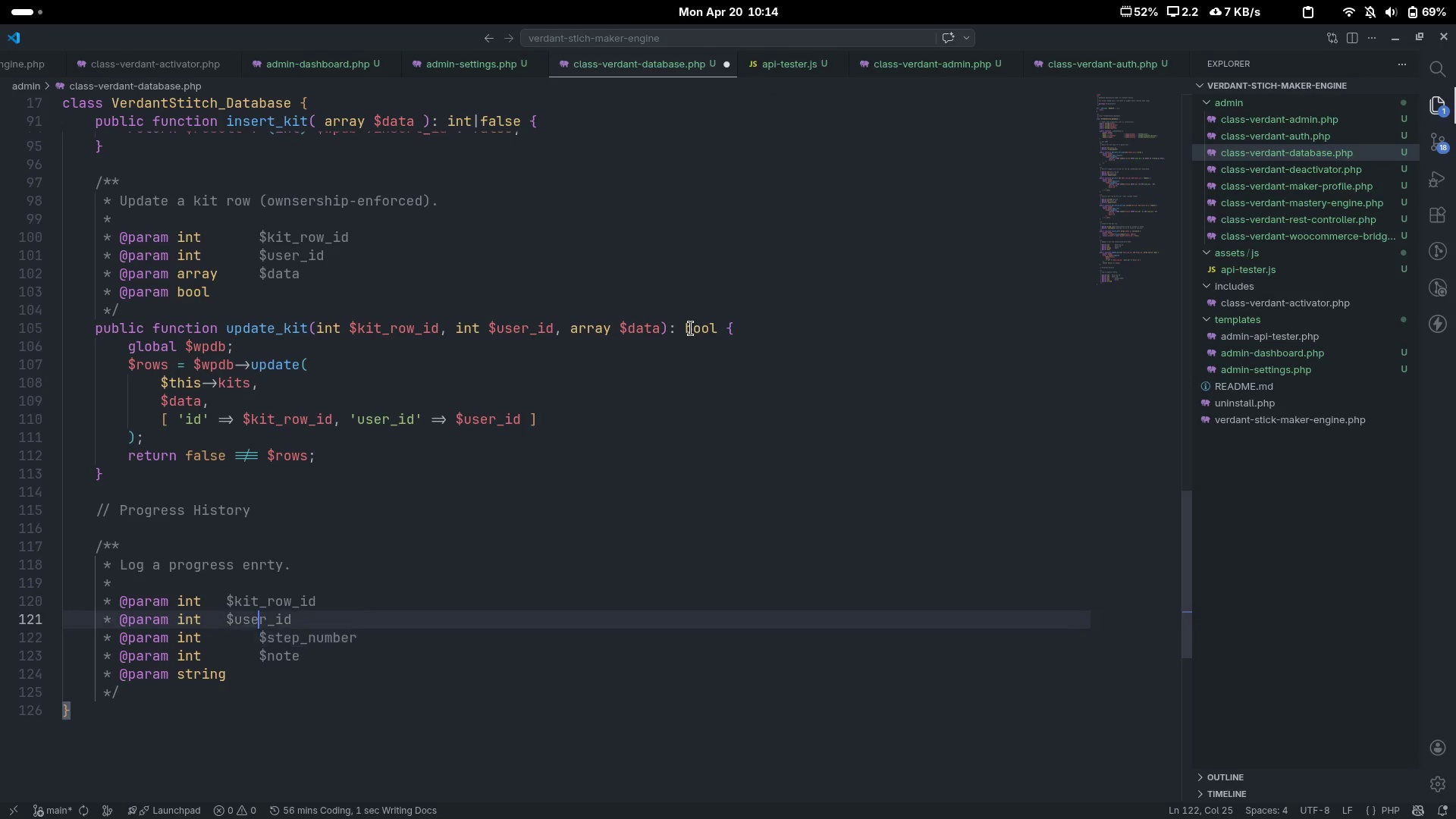 
key(ArrowUp)
 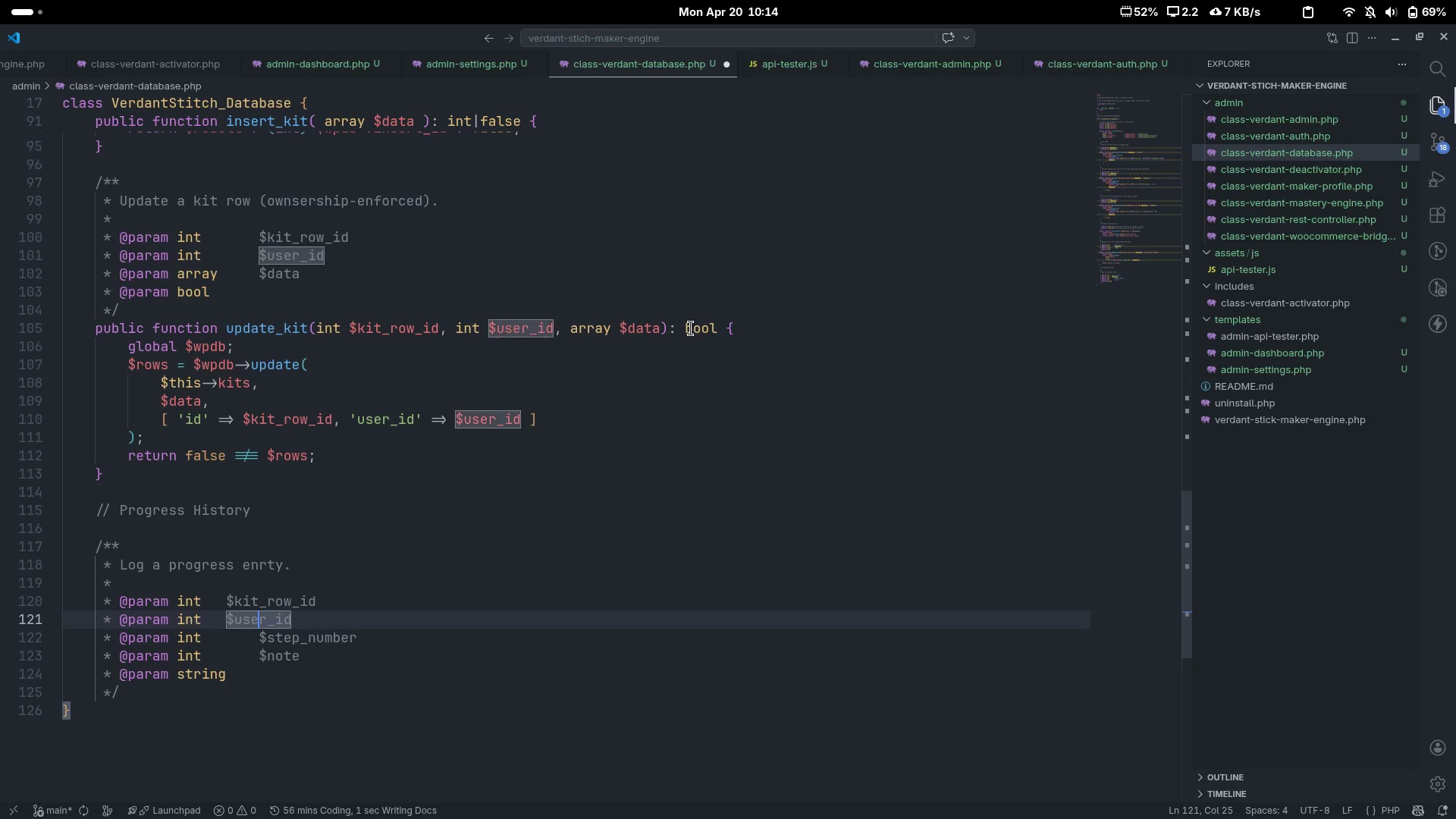 
key(Control+ArrowLeft)
 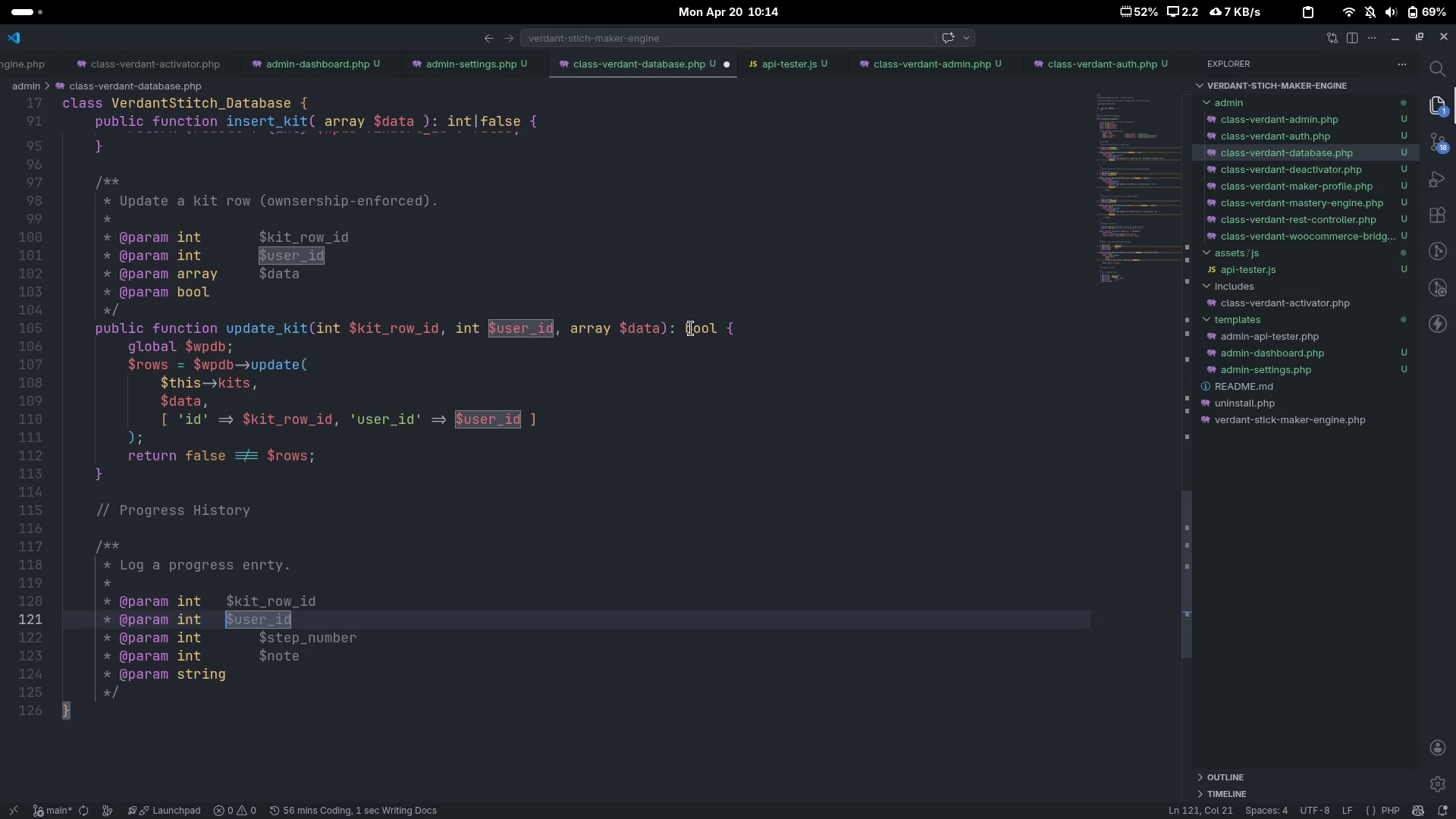 
key(Control+ArrowLeft)
 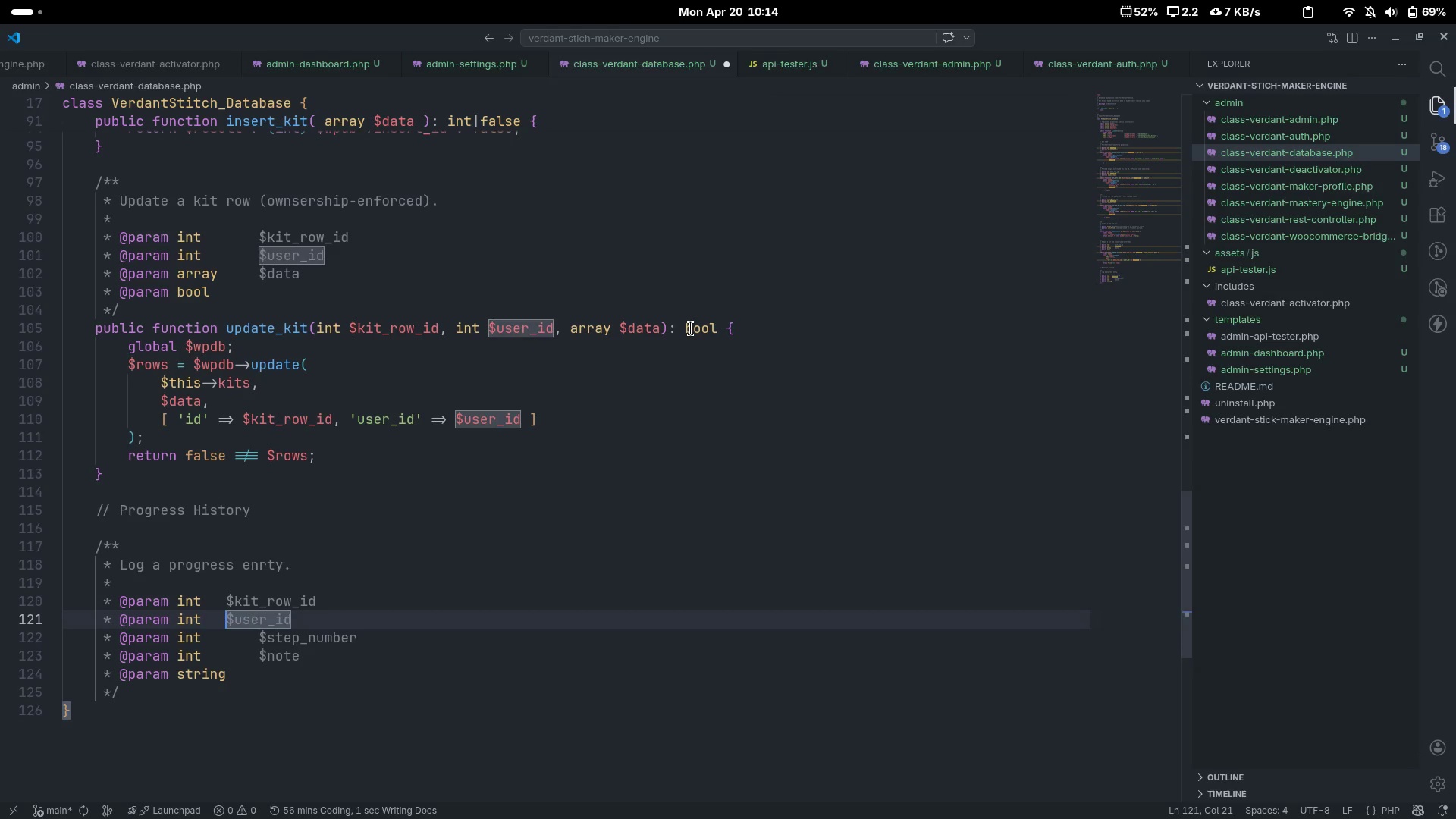 
key(Tab)
 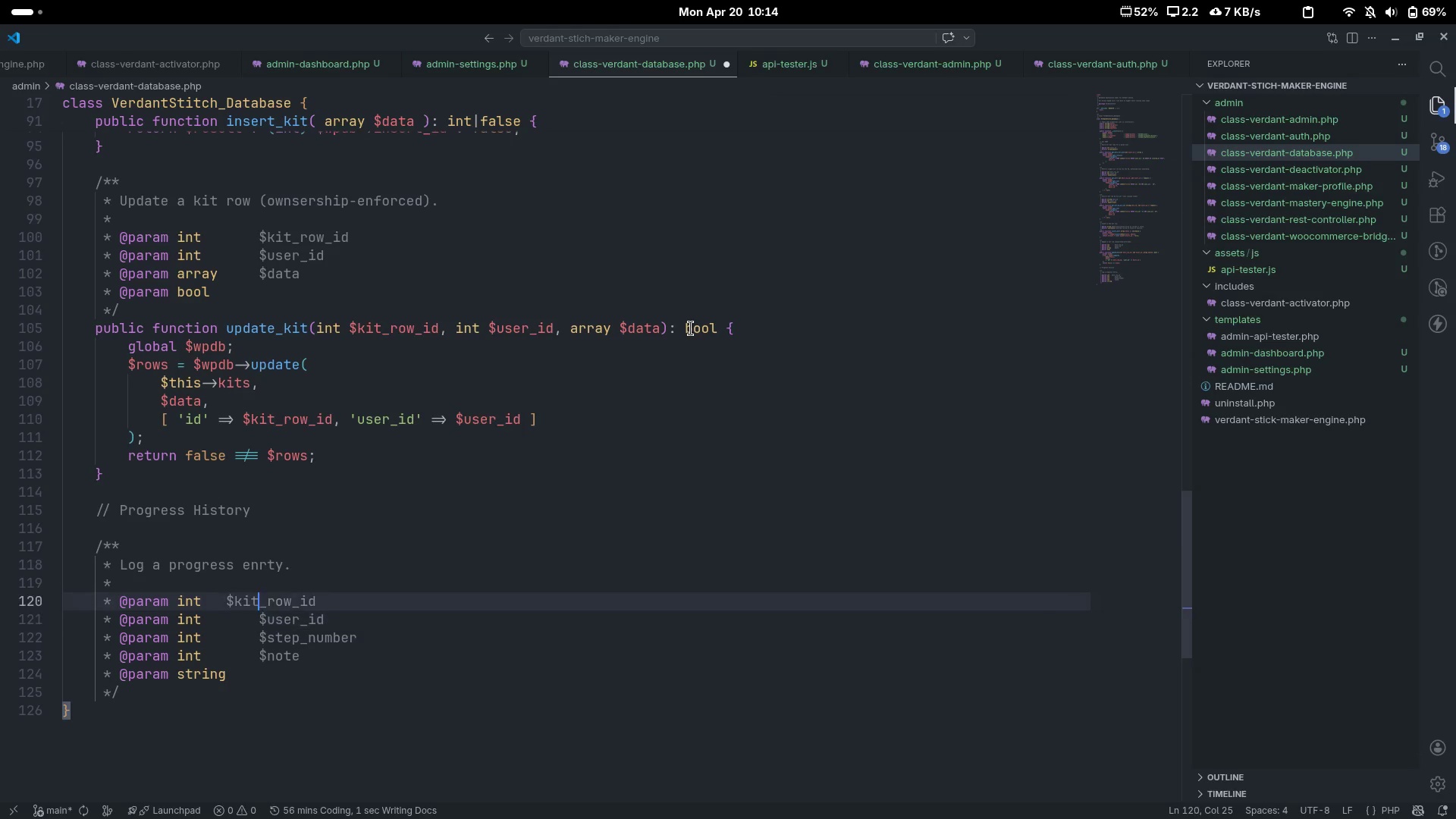 
key(ArrowUp)
 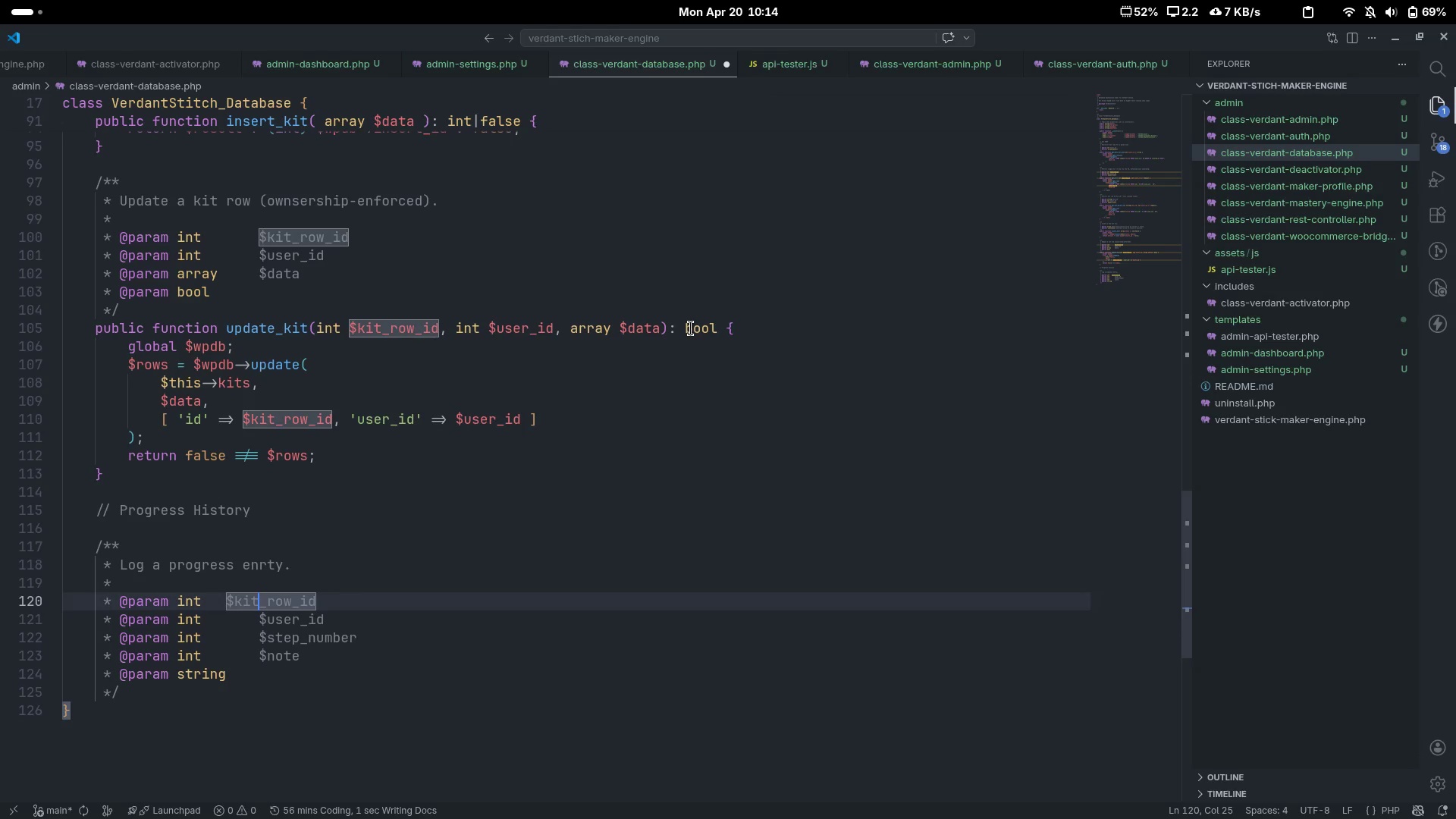 
key(Control+ArrowLeft)
 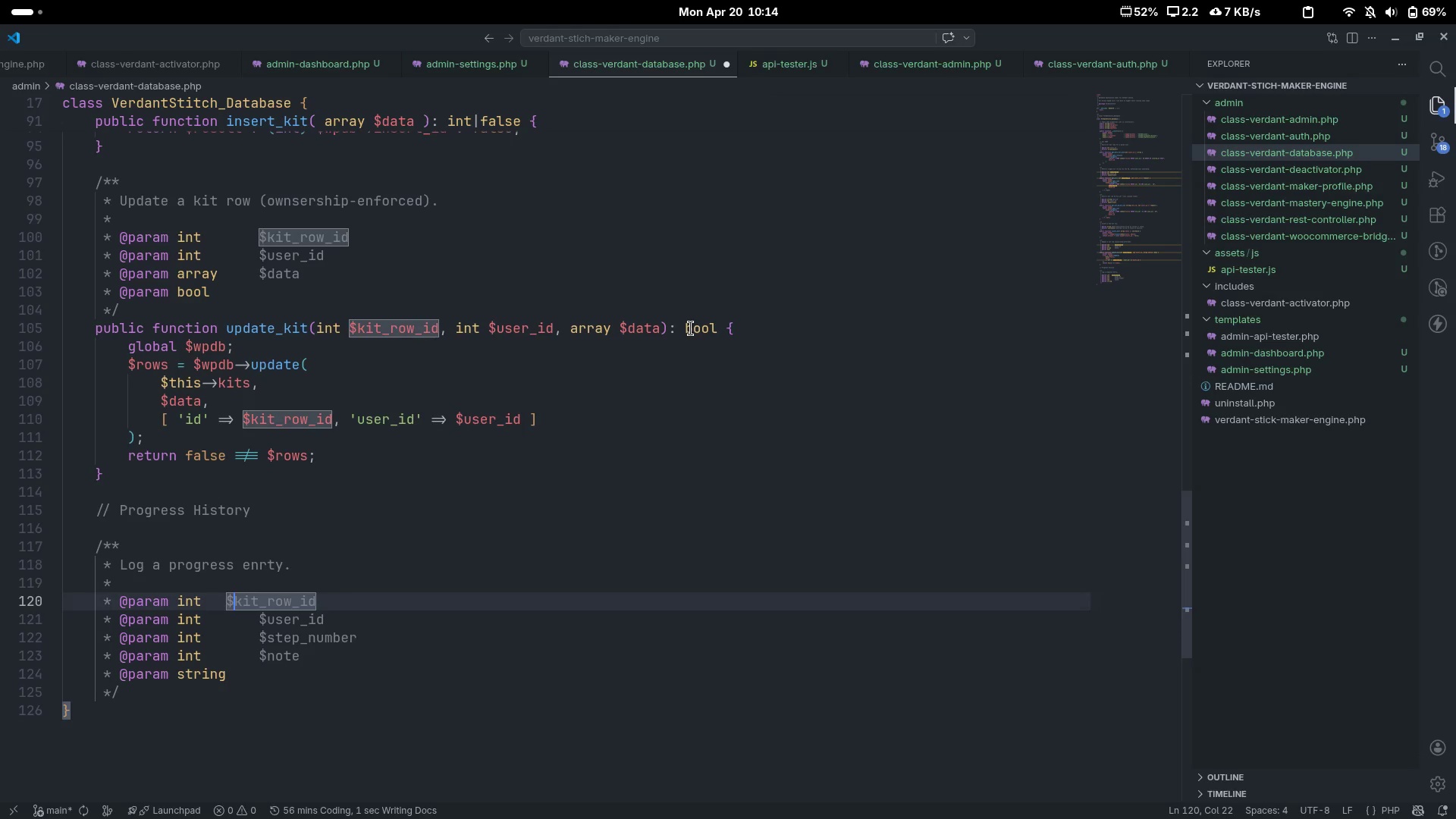 
key(Control+ArrowLeft)
 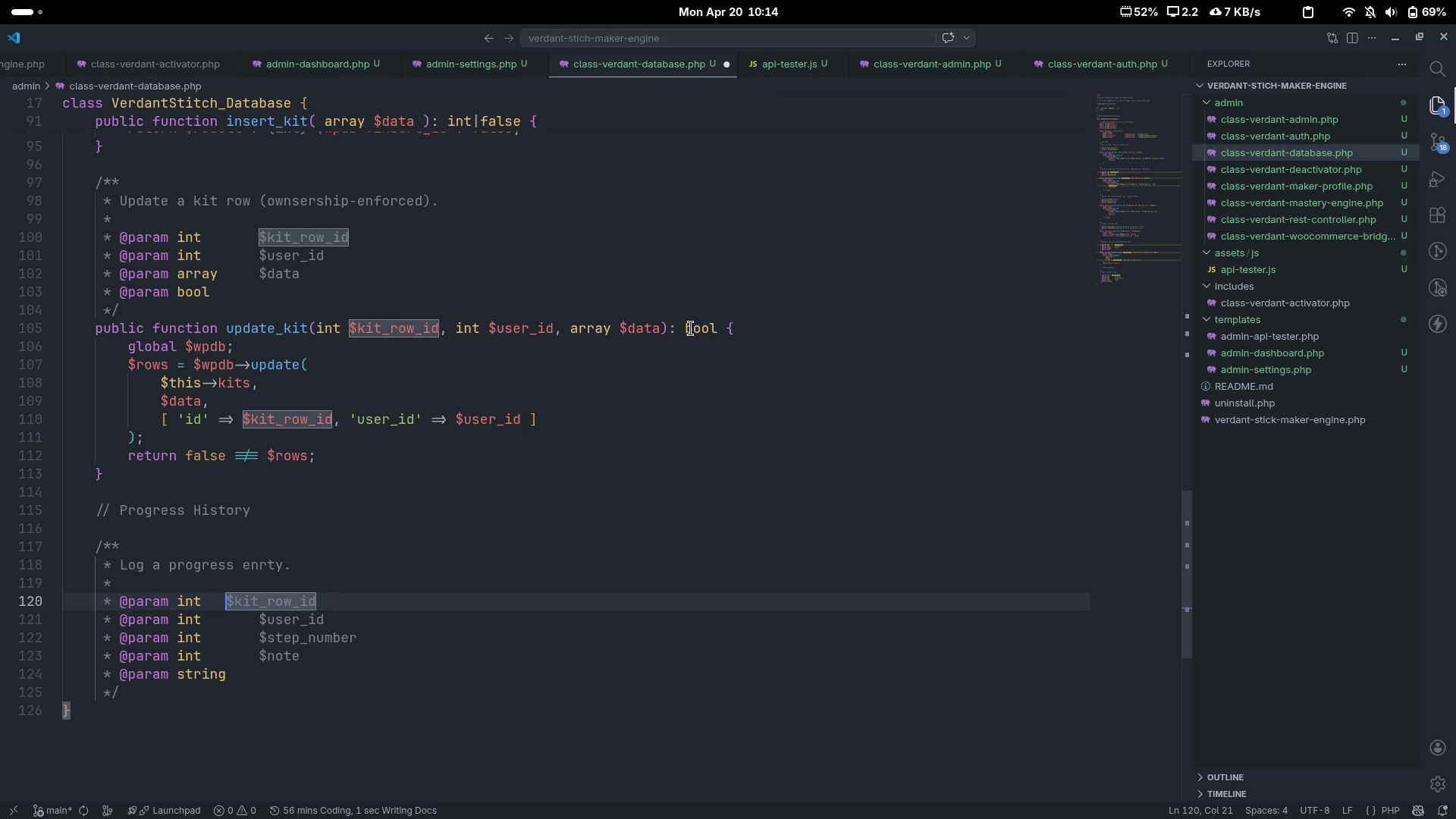 
key(Tab)
 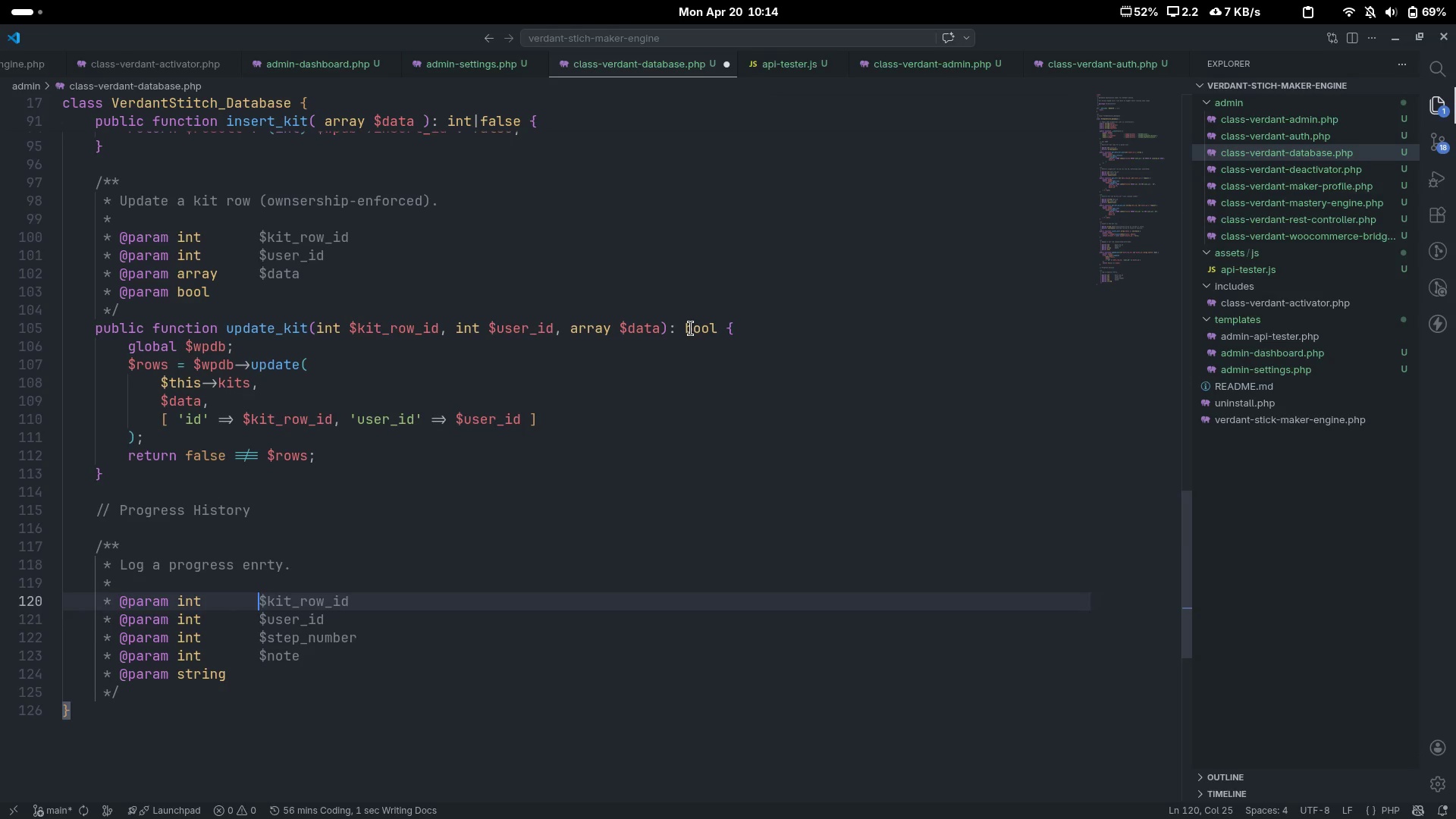 
key(ArrowDown)
 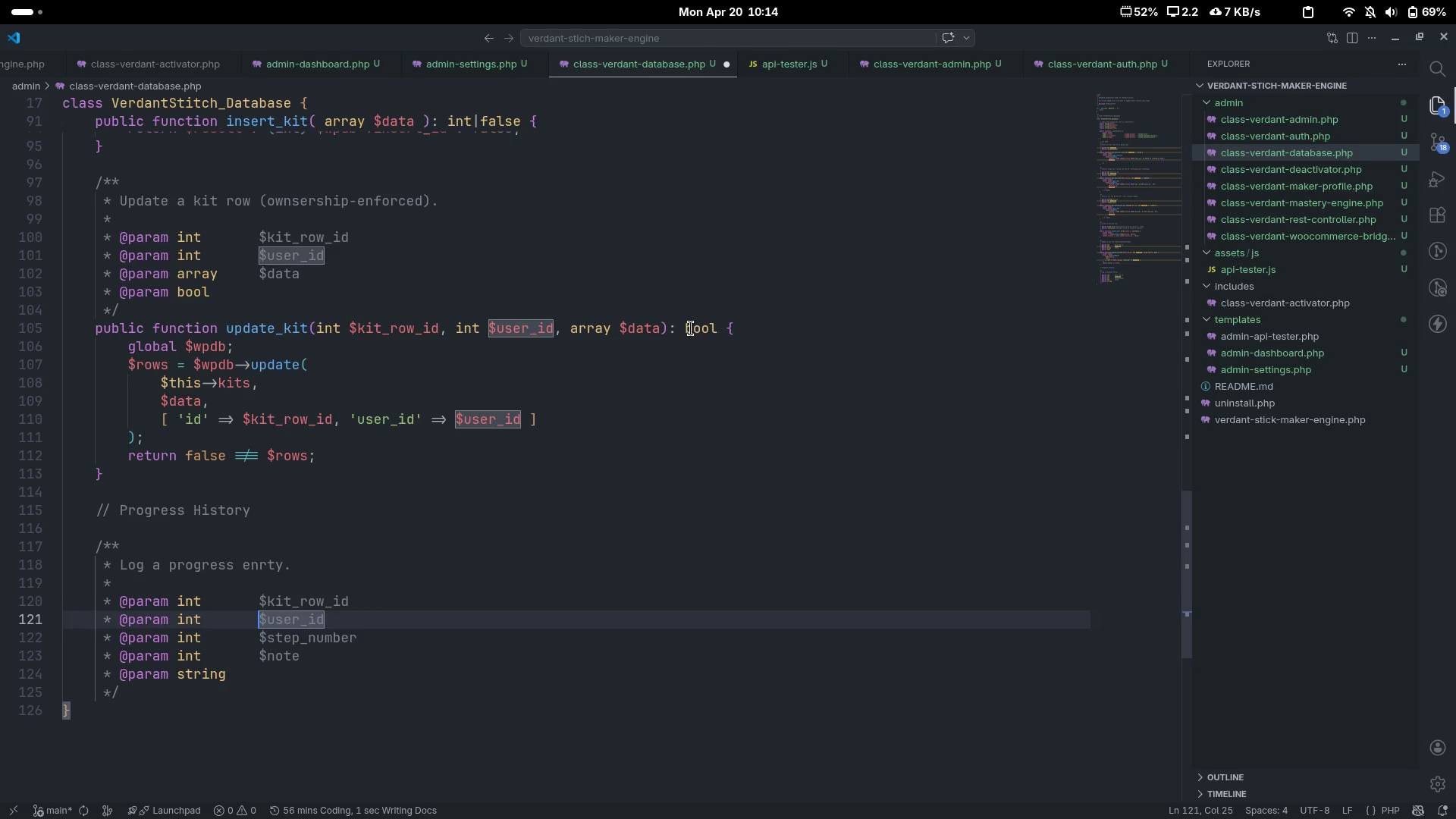 
key(ArrowDown)
 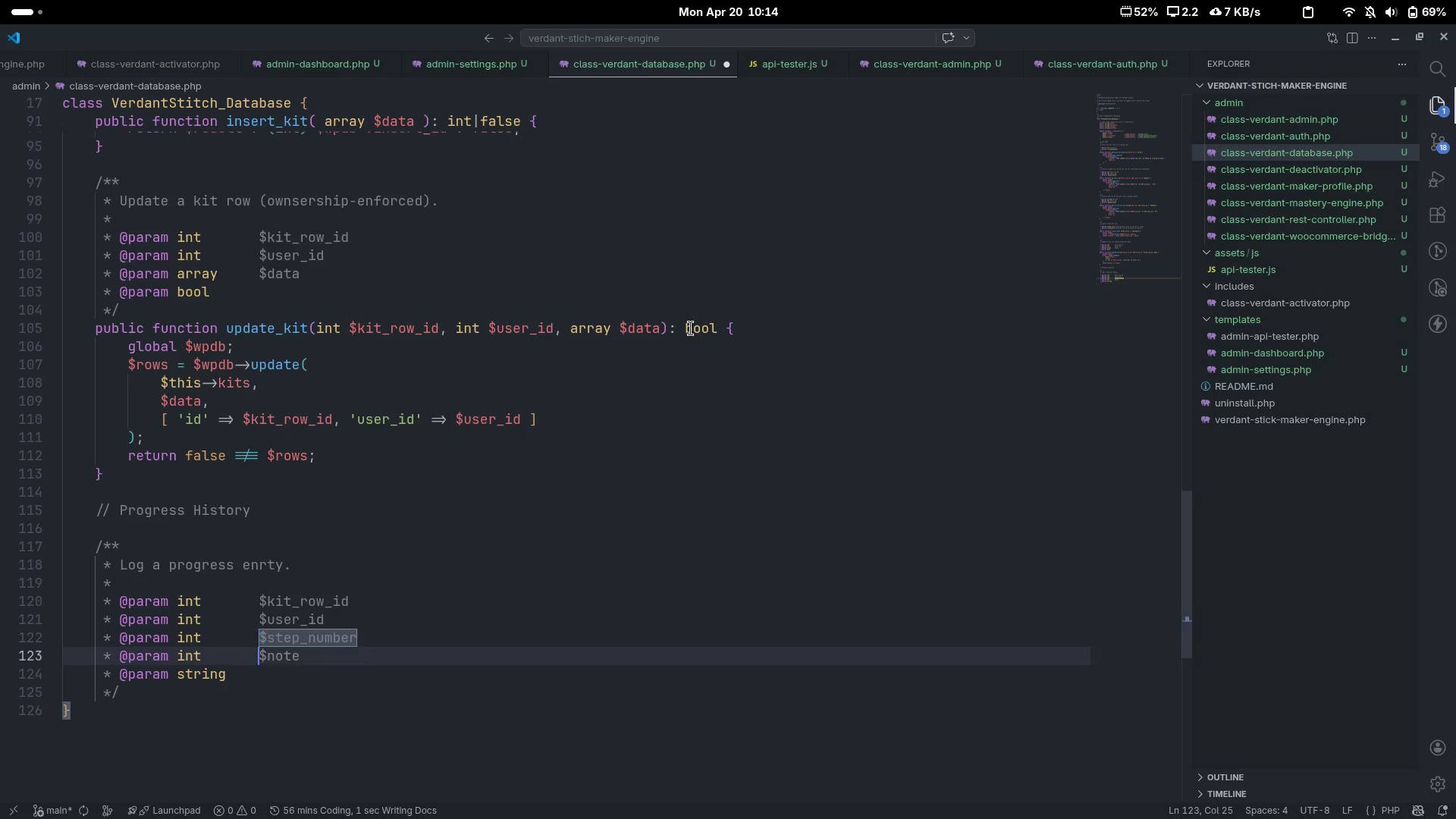 
key(ArrowDown)
 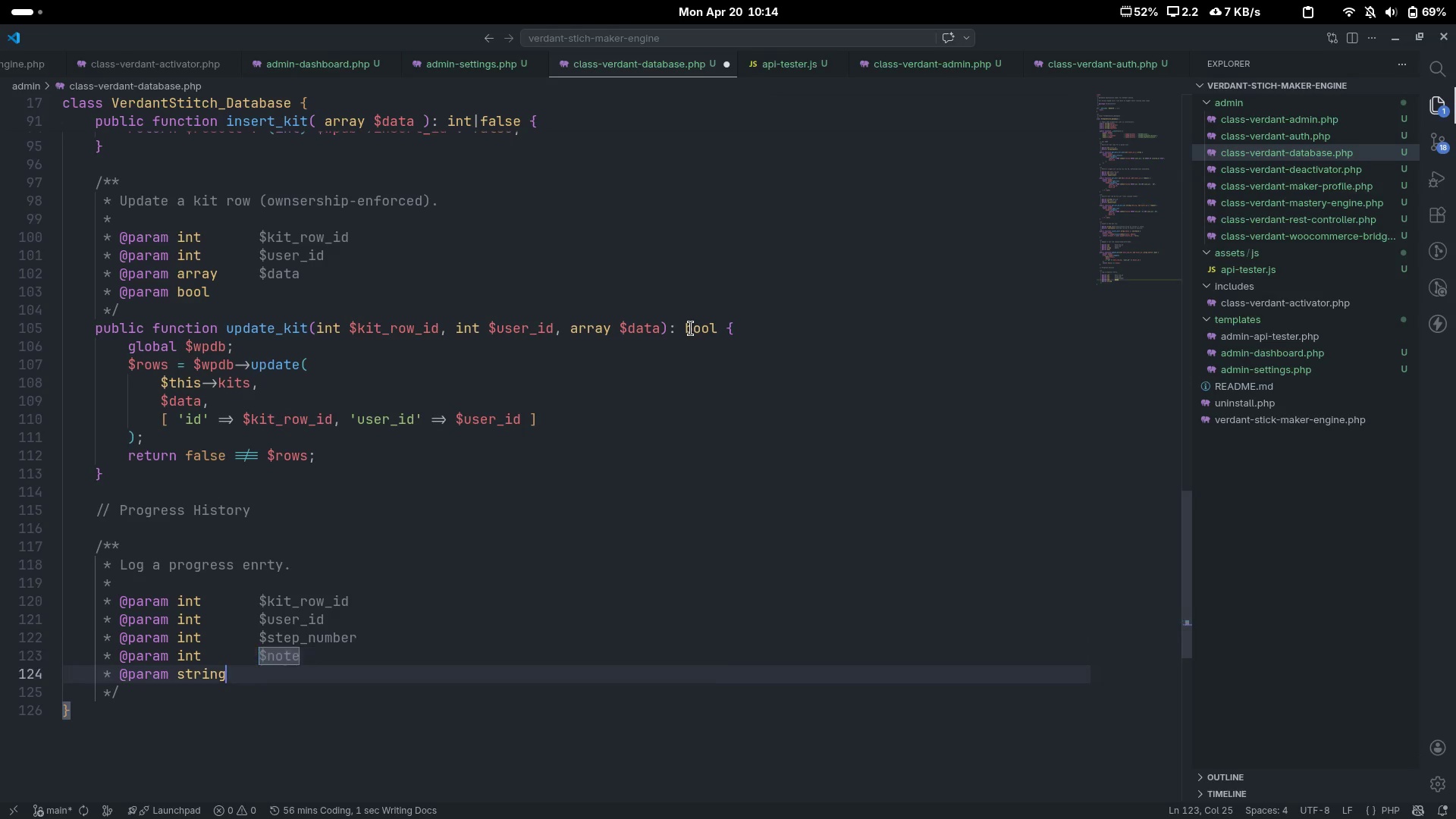 
key(ArrowDown)
 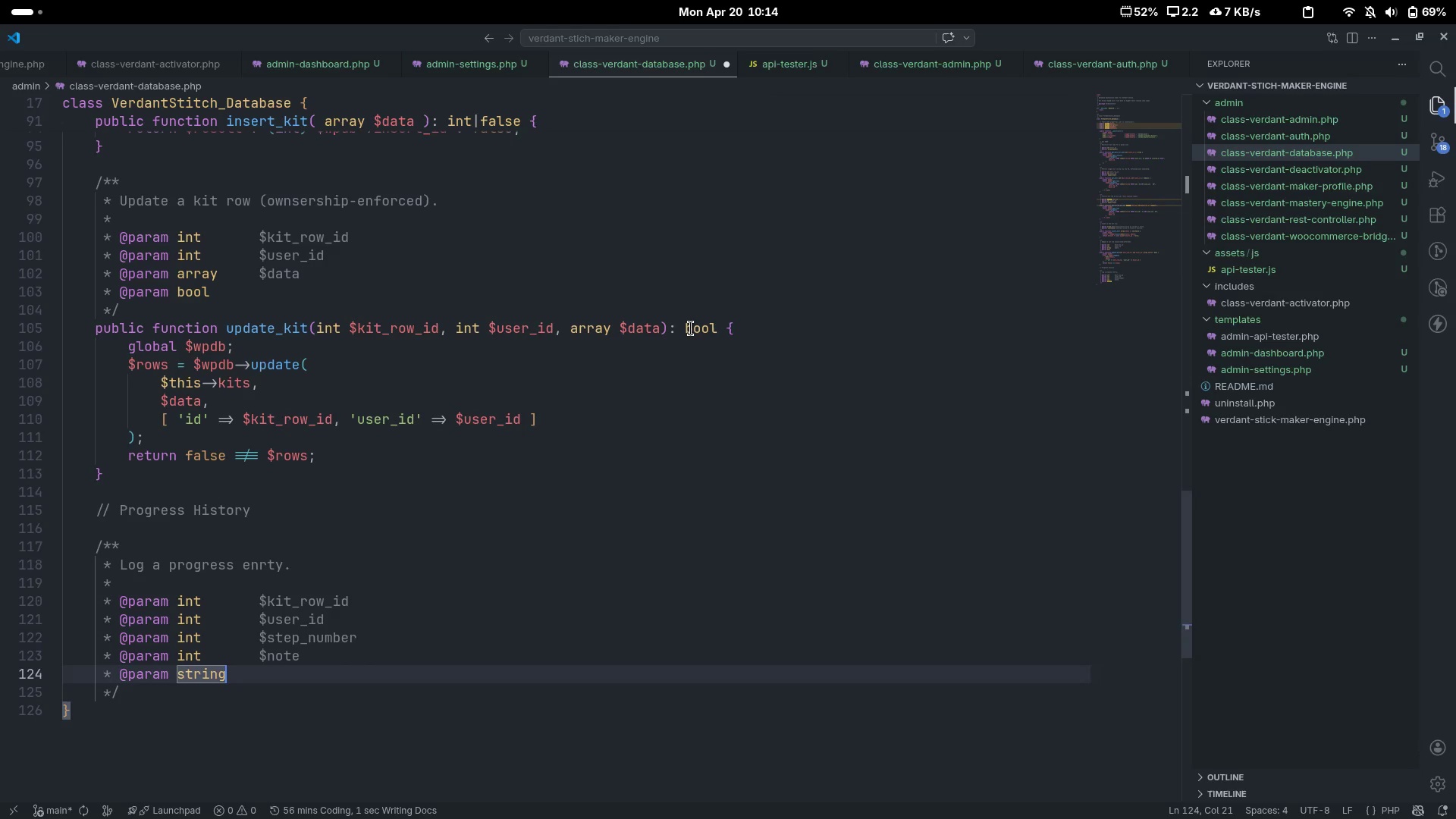 
key(Tab)
 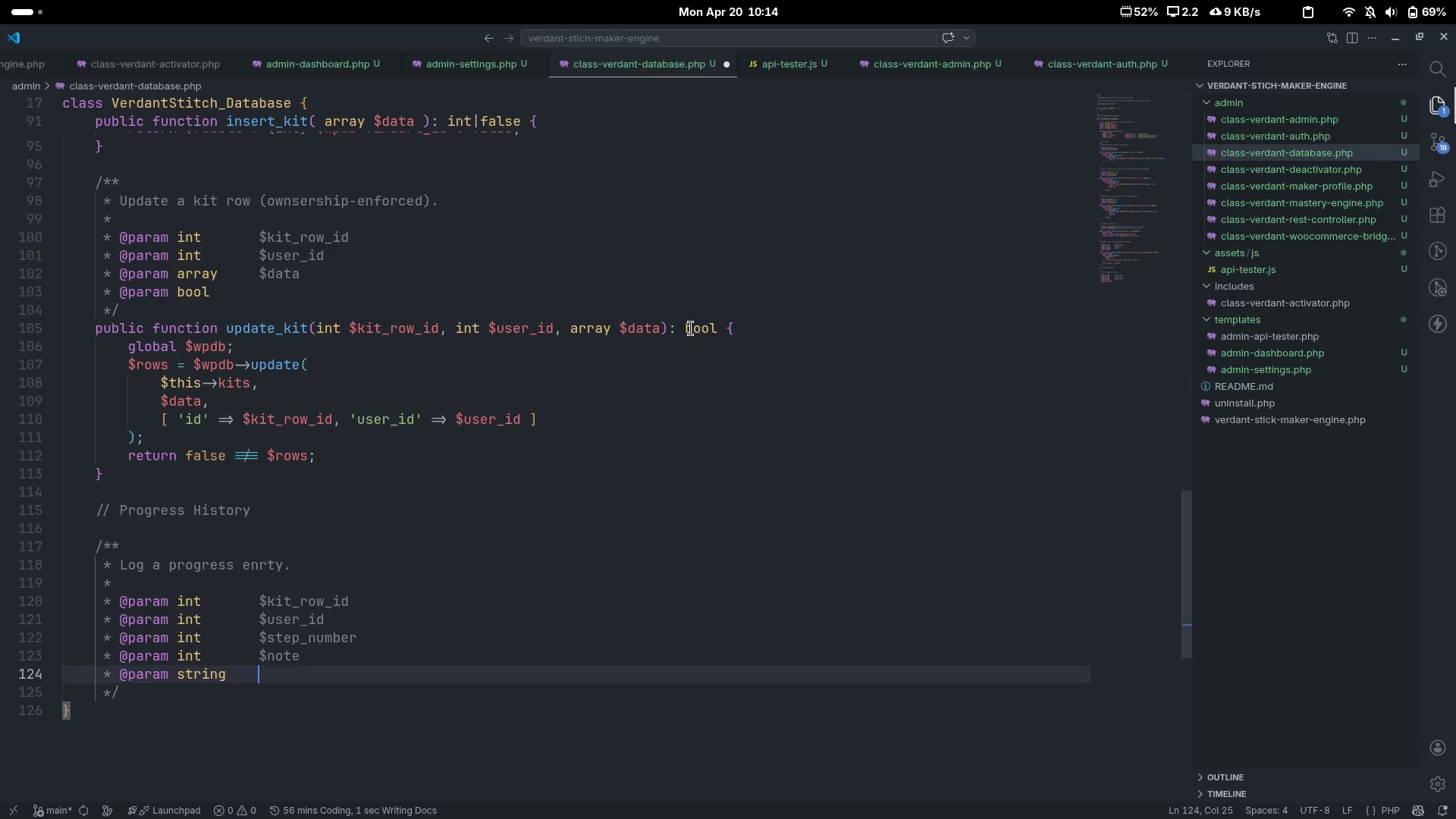 
wait(7.0)
 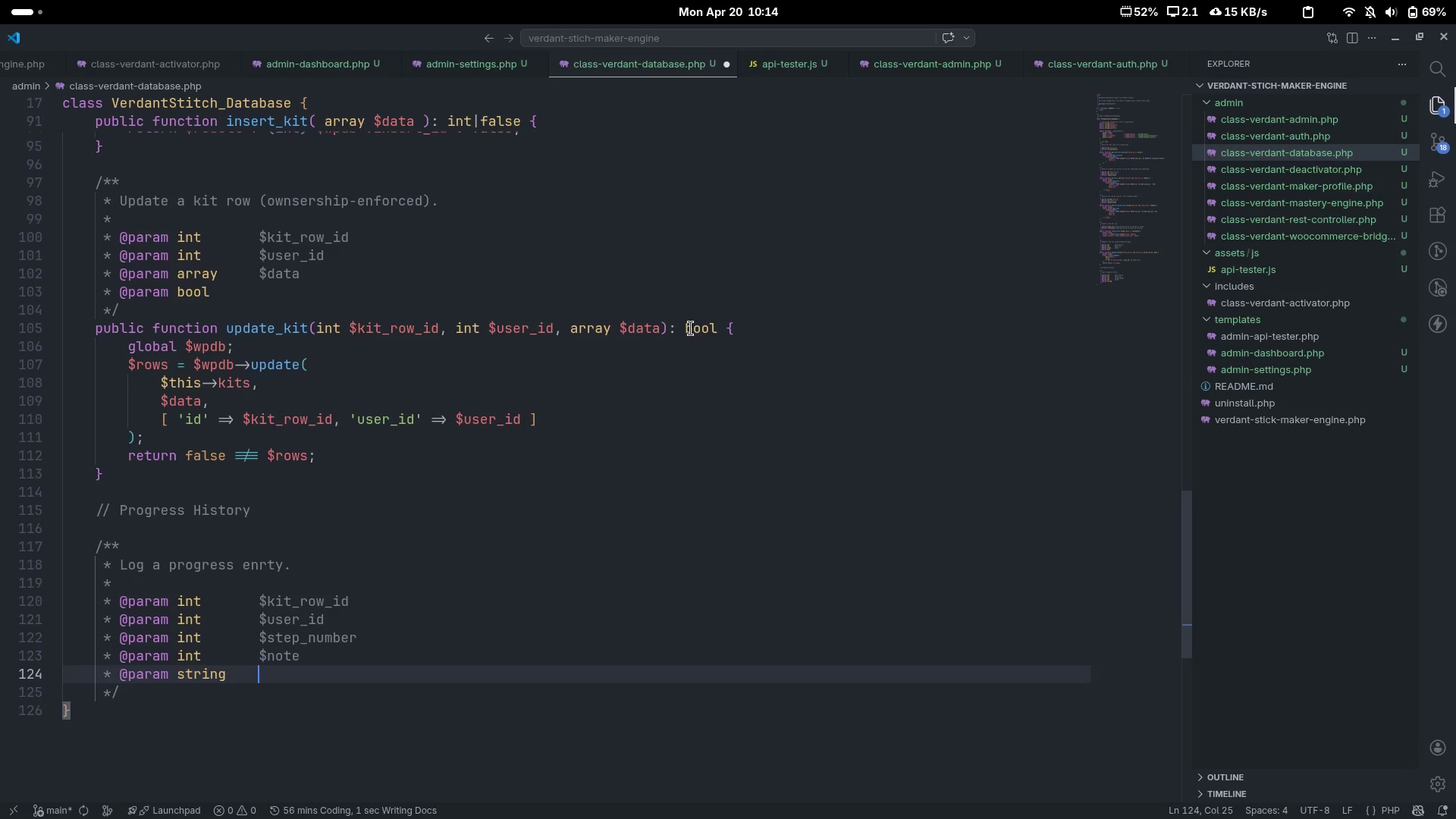 
key(ArrowLeft)
 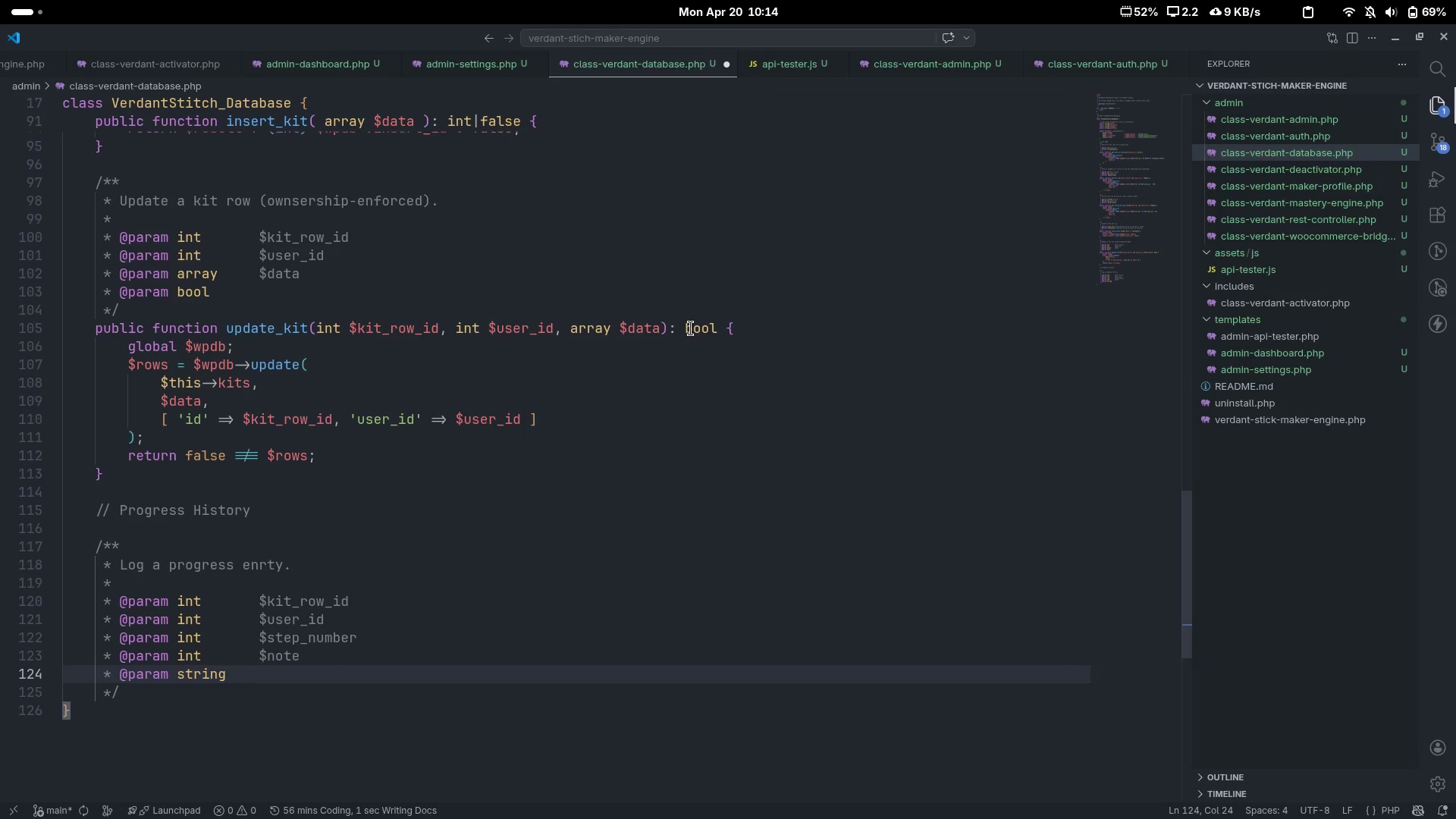 
key(ArrowUp)
 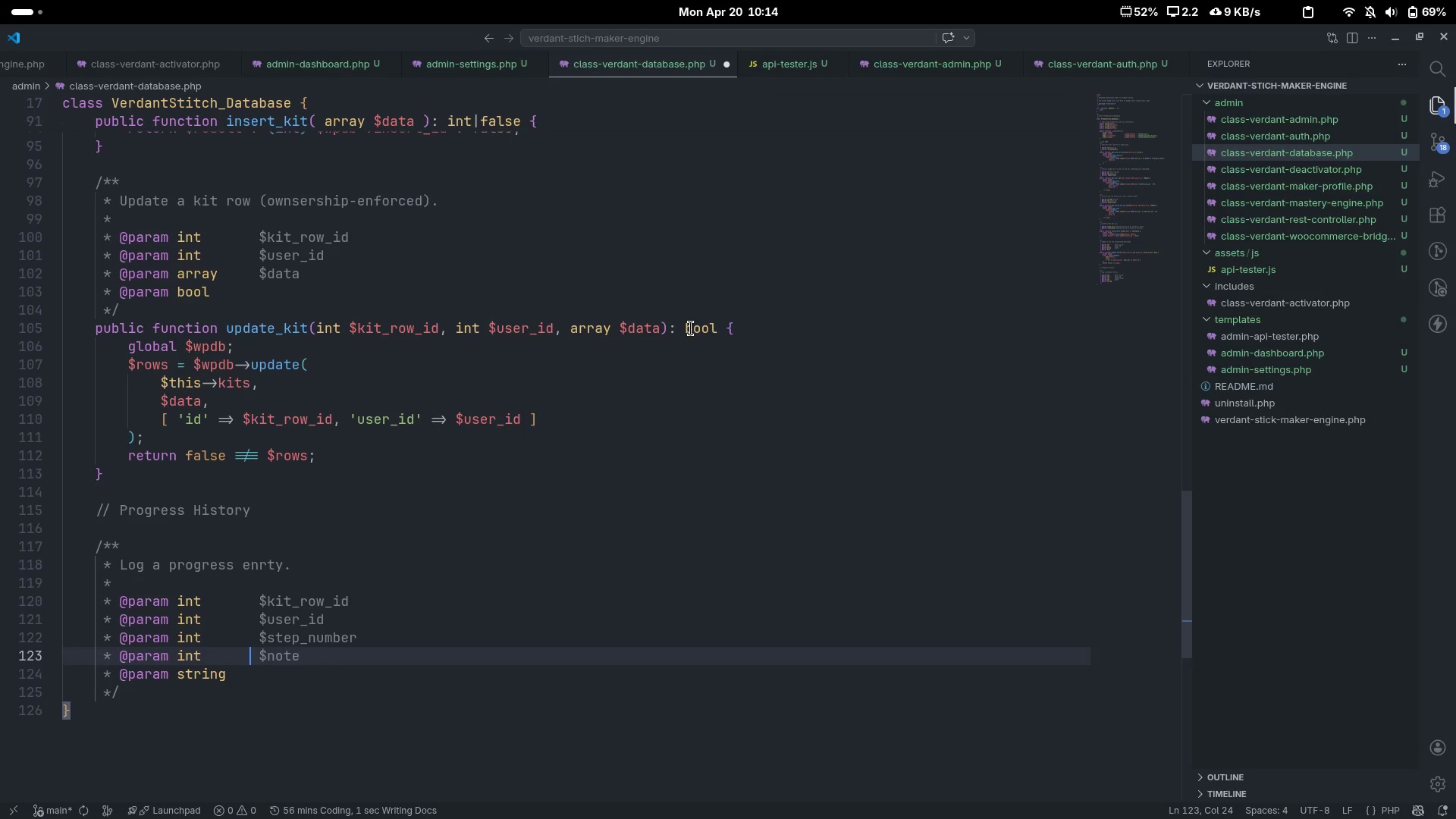 
key(Control+ControlLeft)
 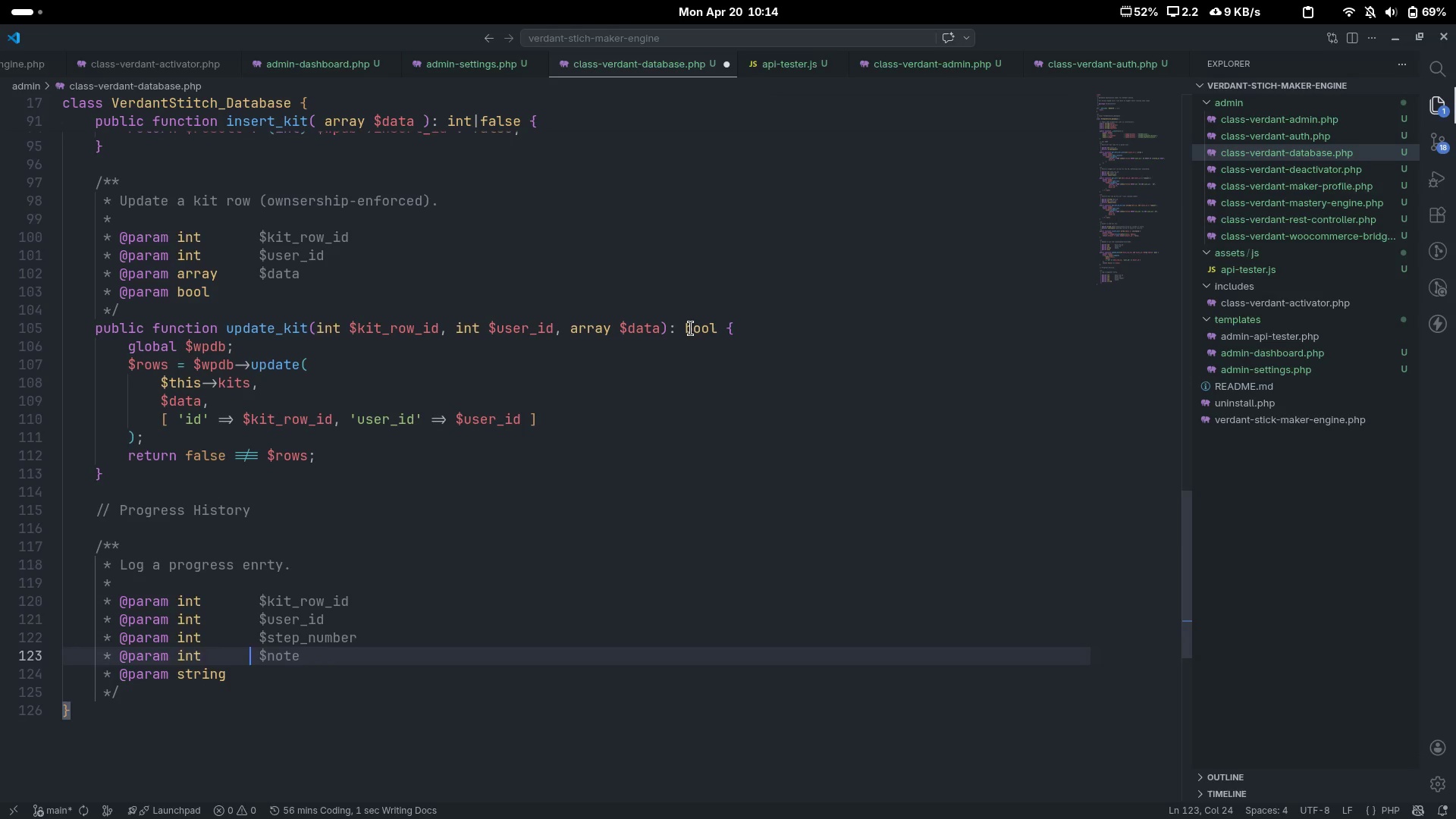 
key(Control+ArrowLeft)
 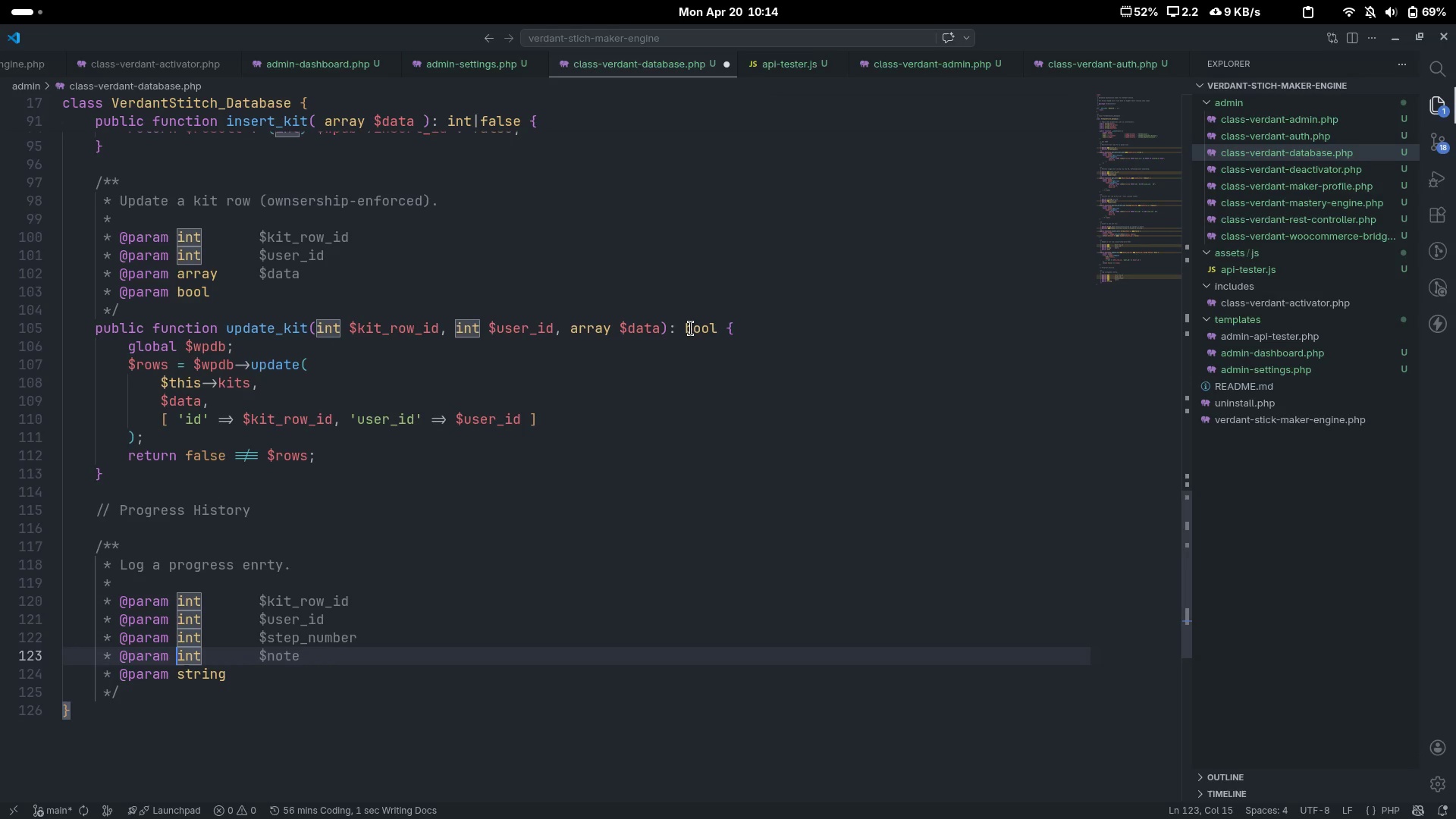 
key(Control+Delete)
 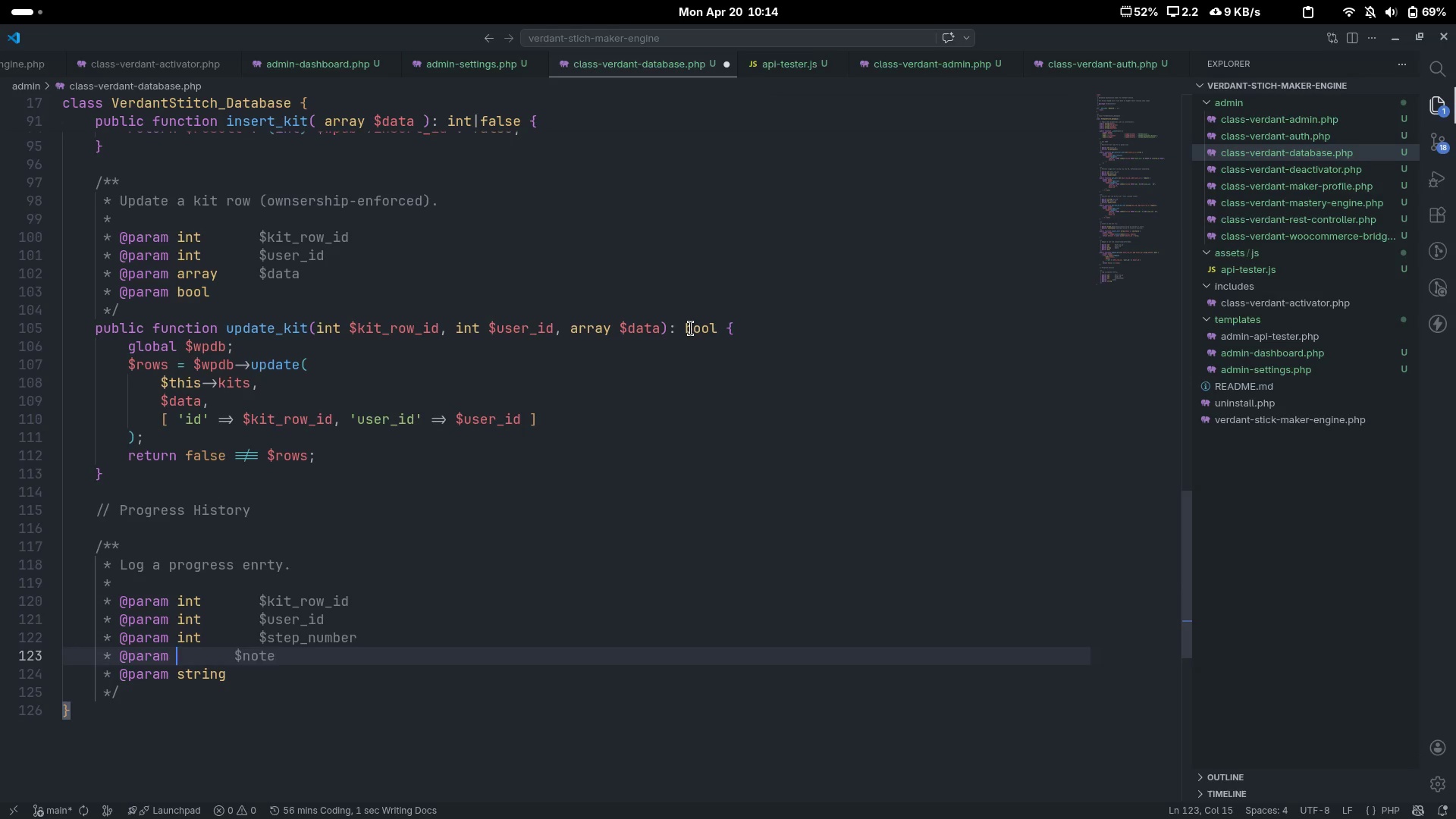 
type(string)
 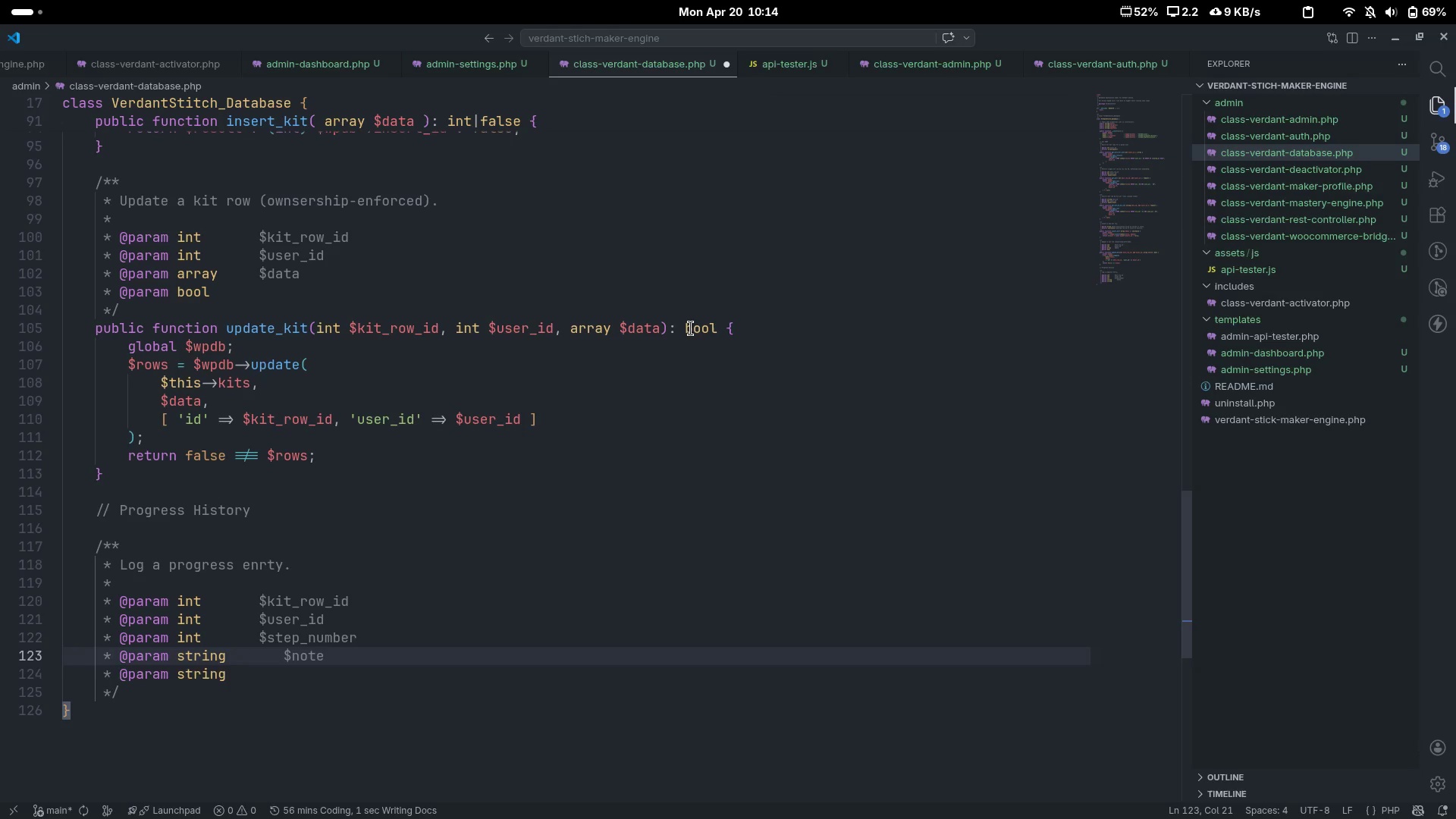 
key(ArrowDown)
 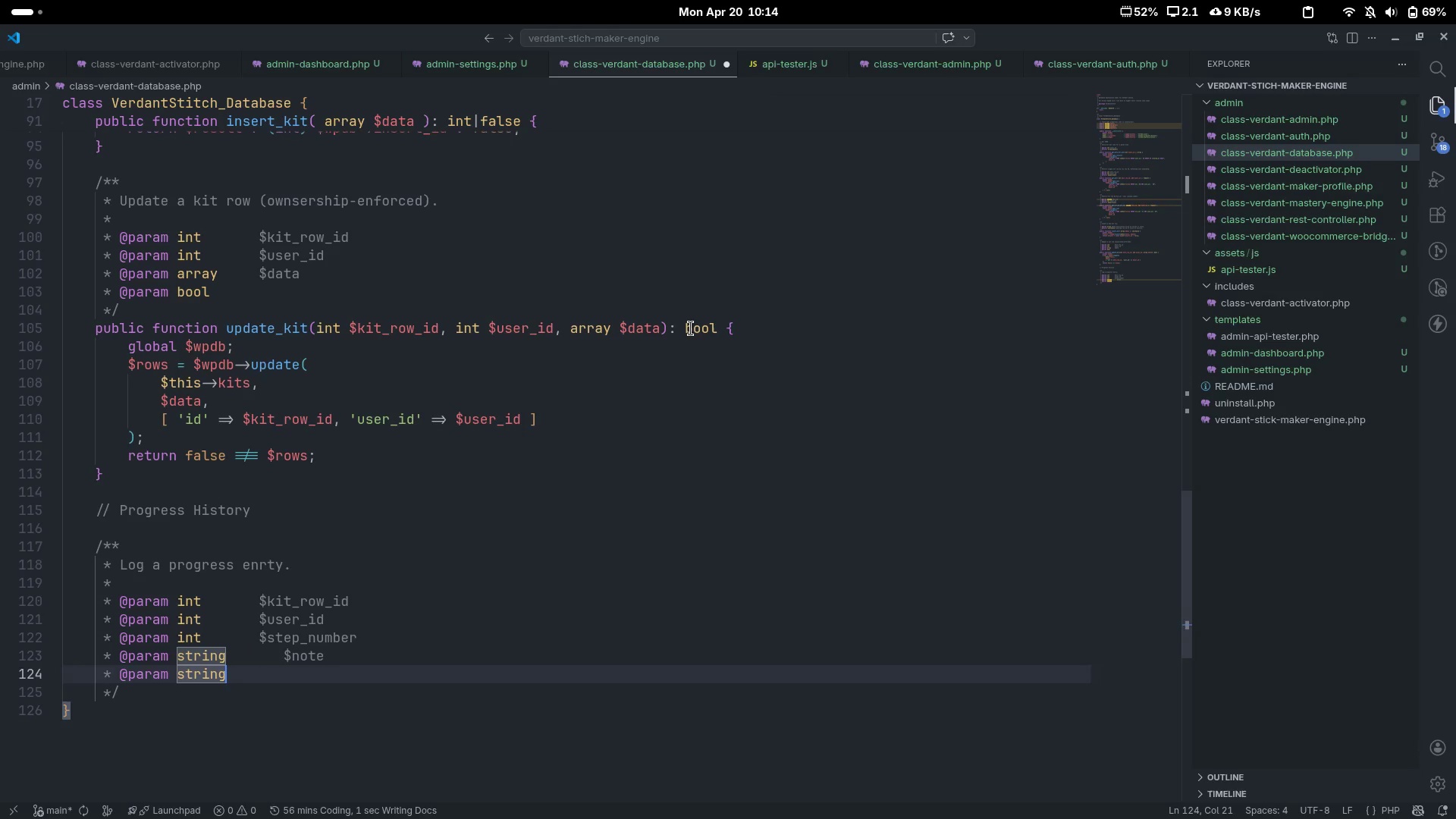 
key(Control+ArrowLeft)
 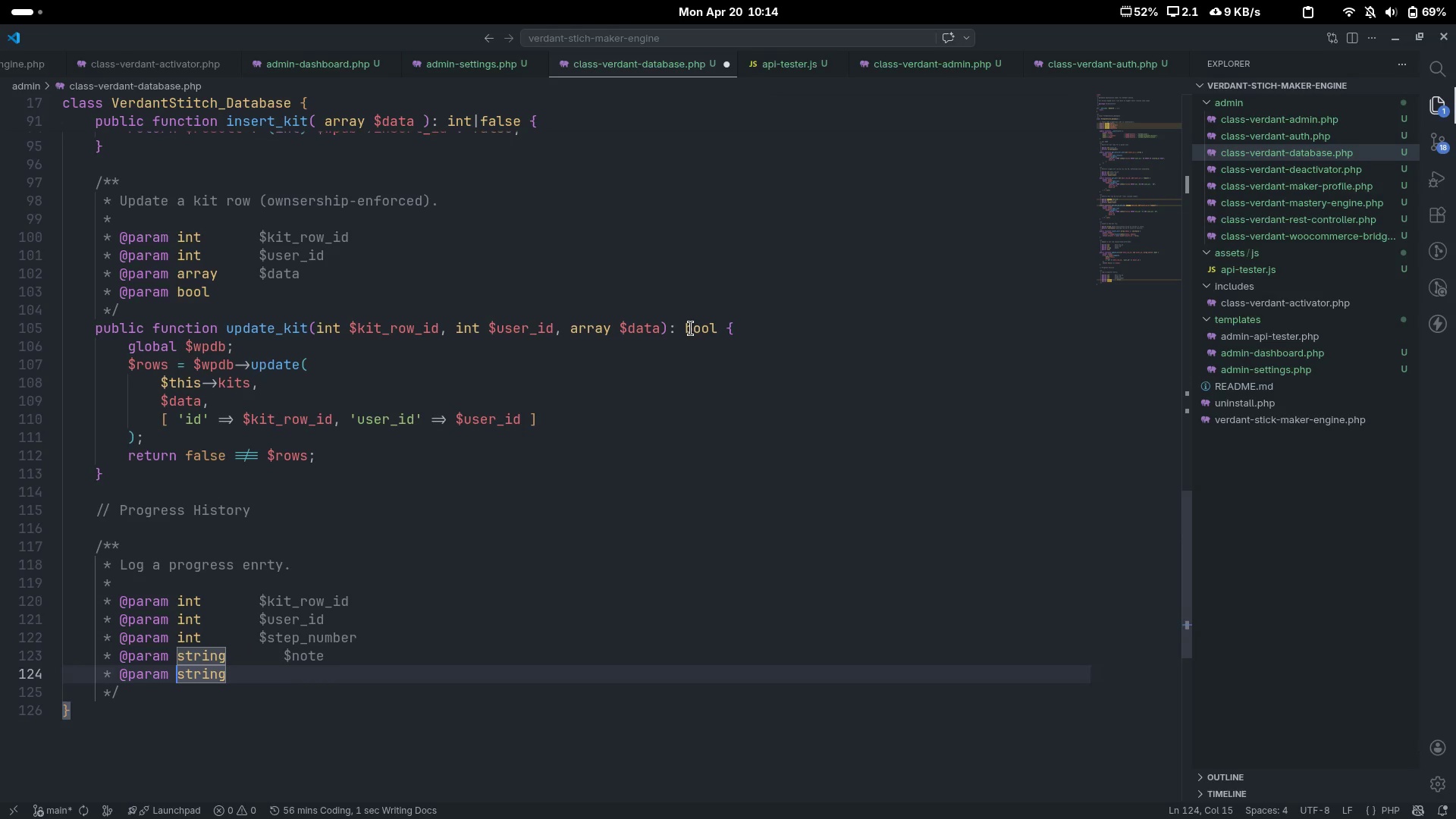 
key(ArrowLeft)
 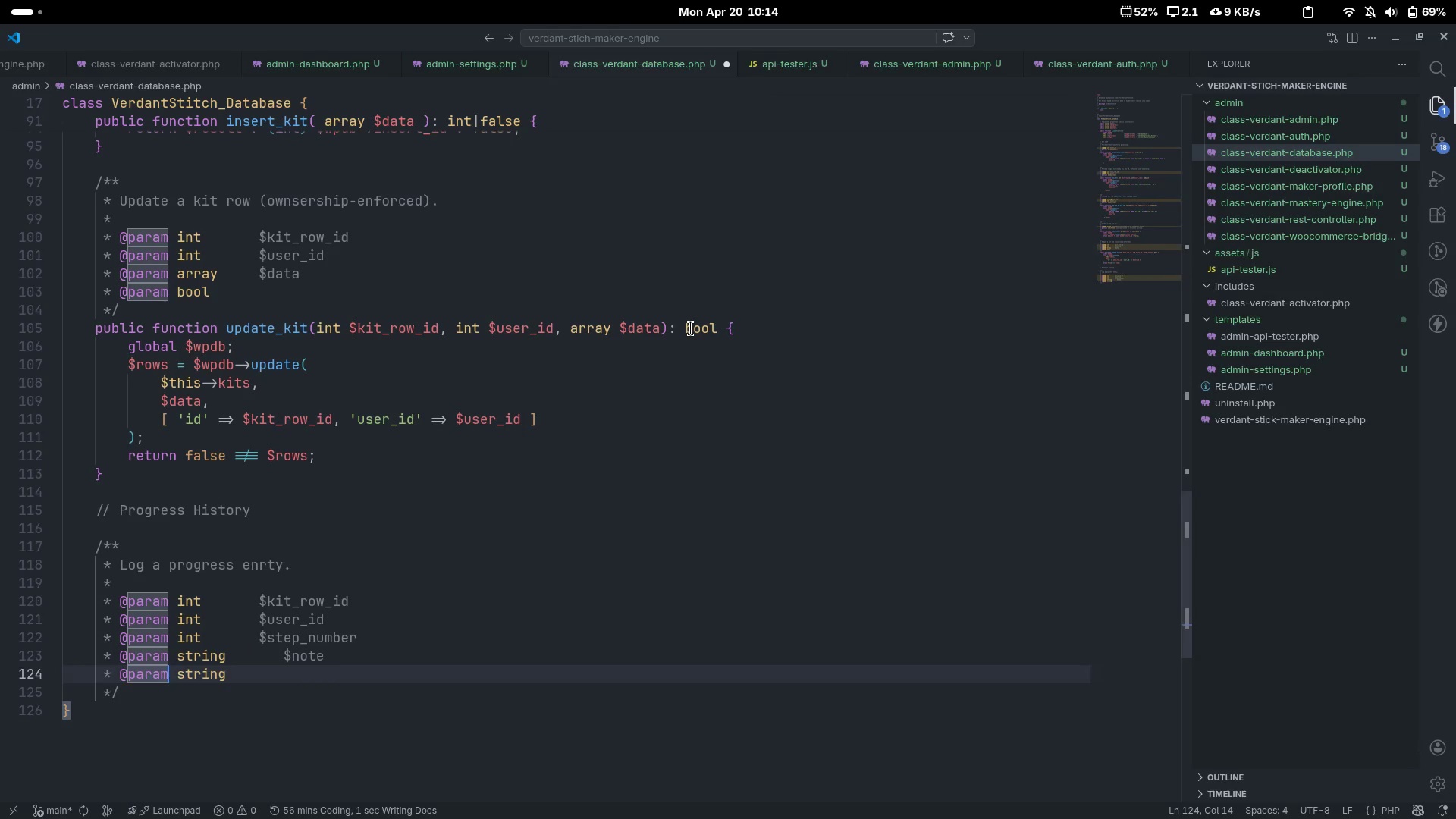 
key(Control+ControlLeft)
 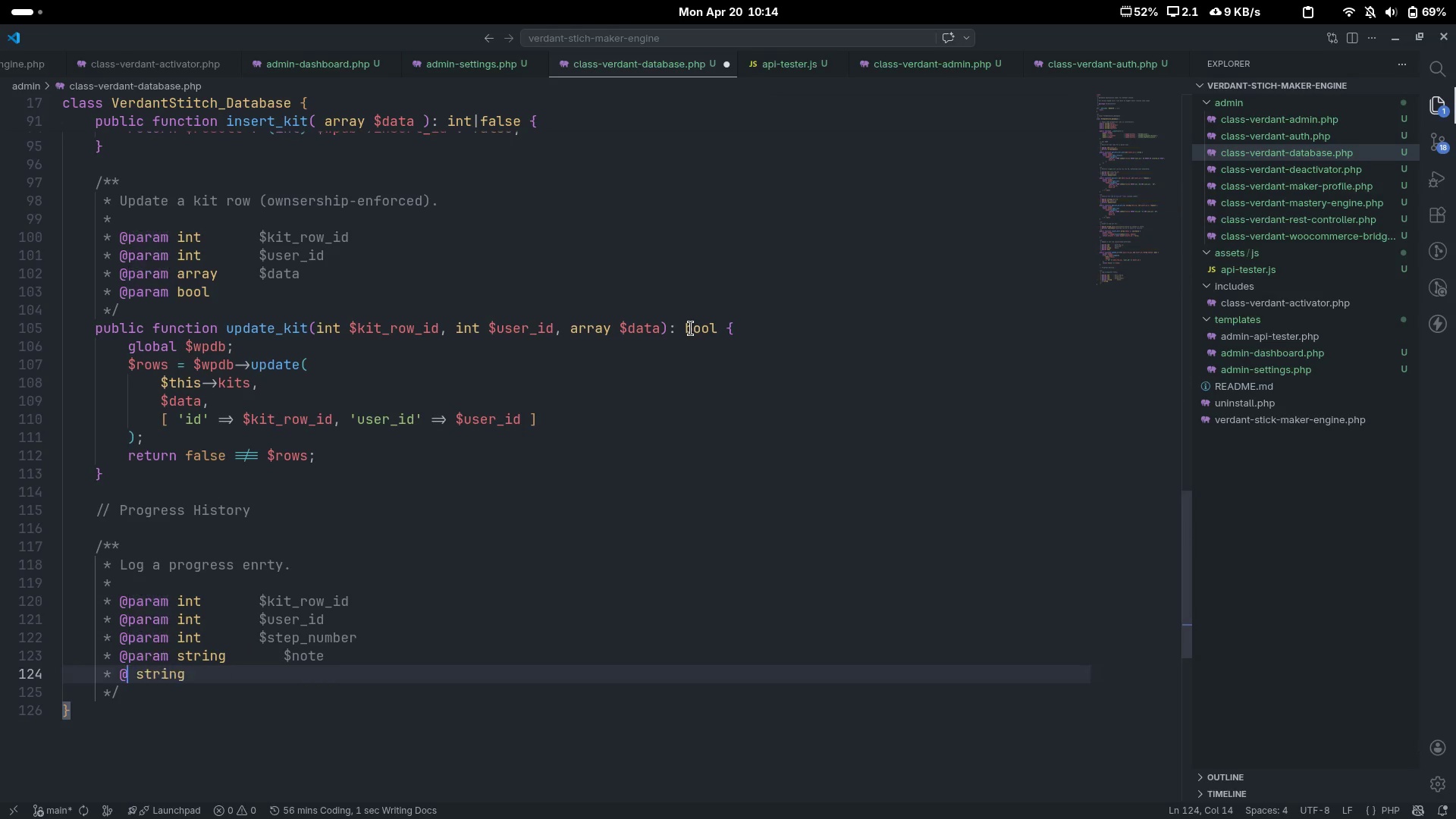 
key(Control+Backspace)
 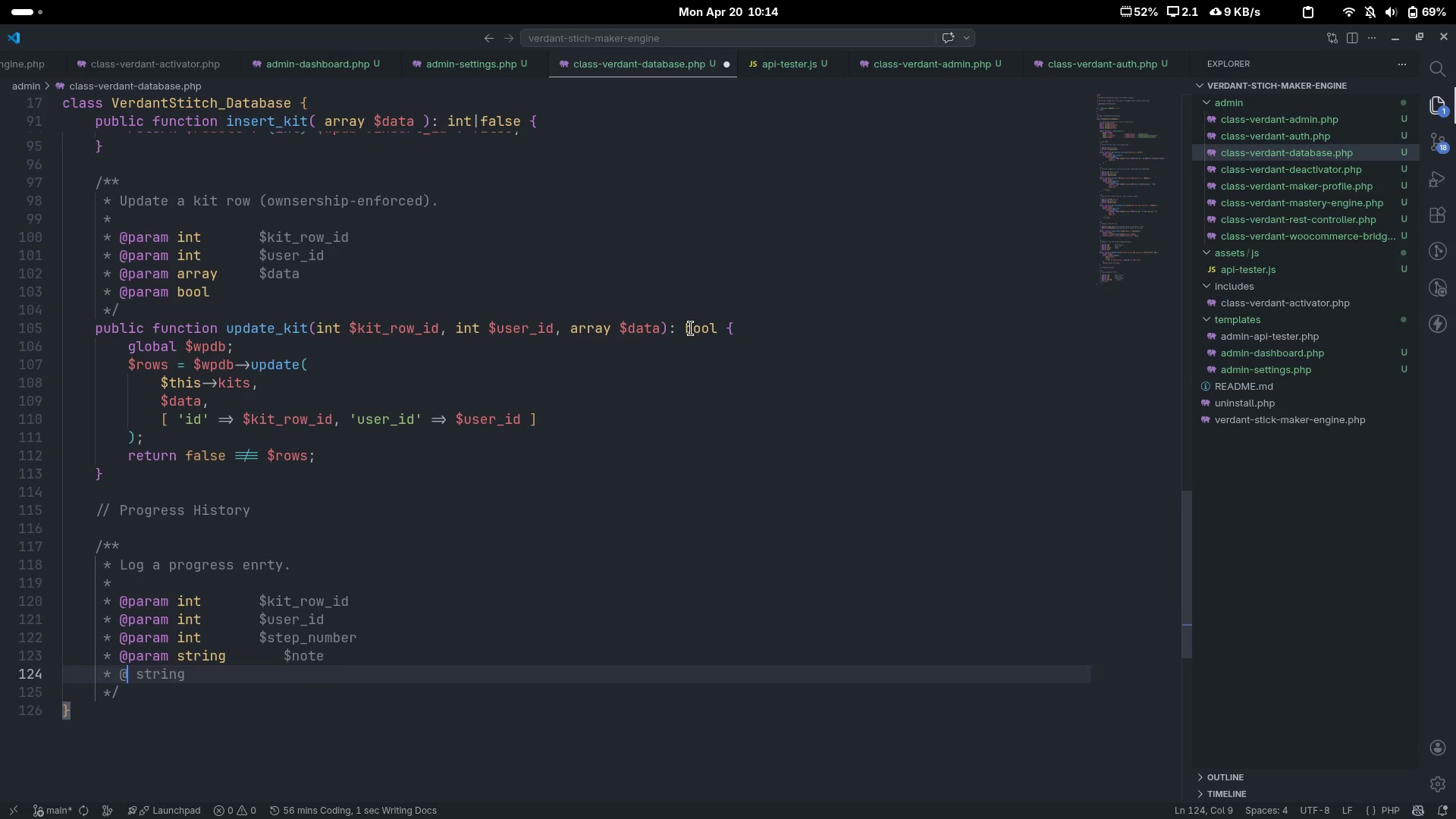 
type(return)
 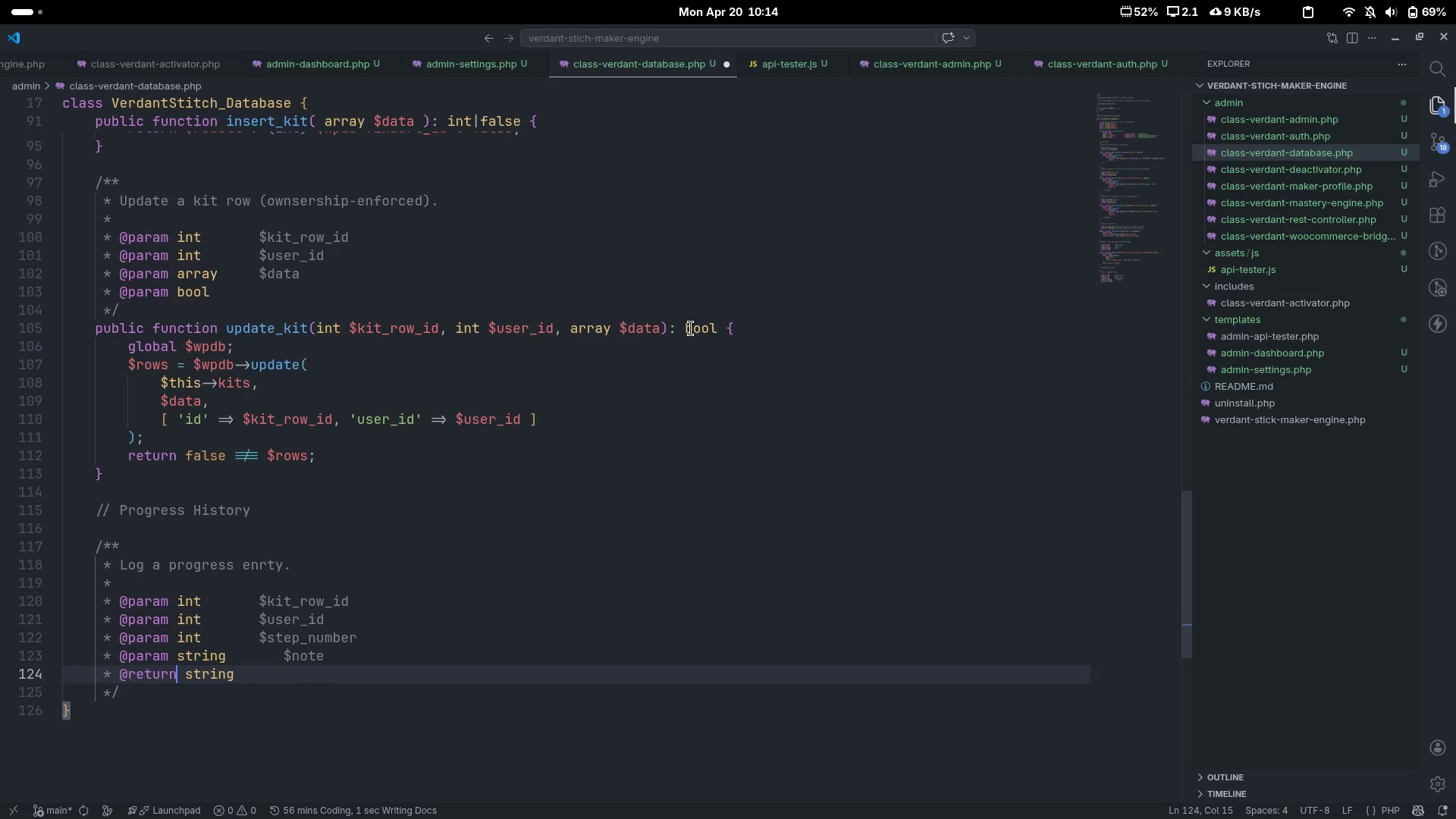 
key(Control+Backspace)
 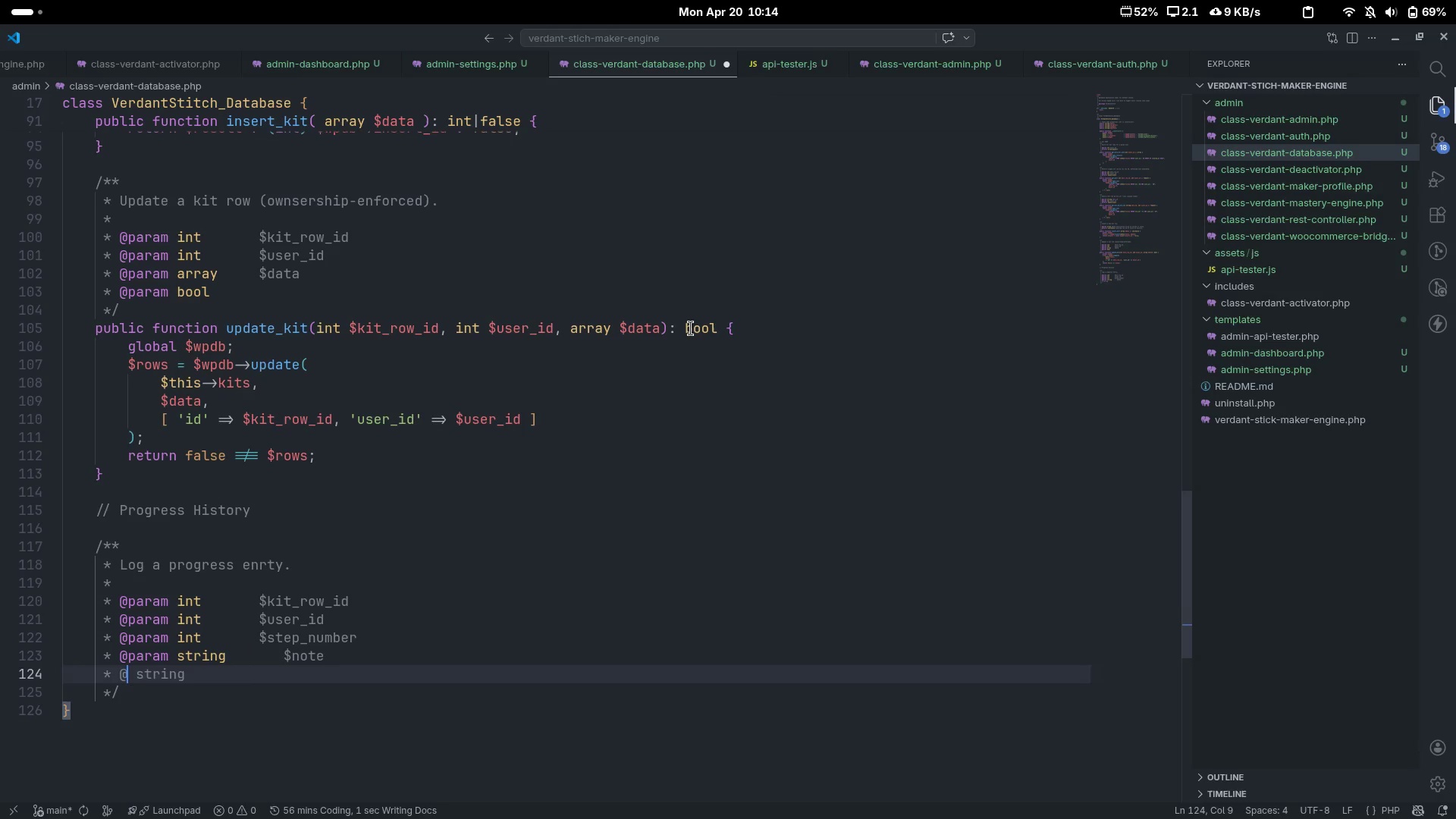 
key(Control+Z)
 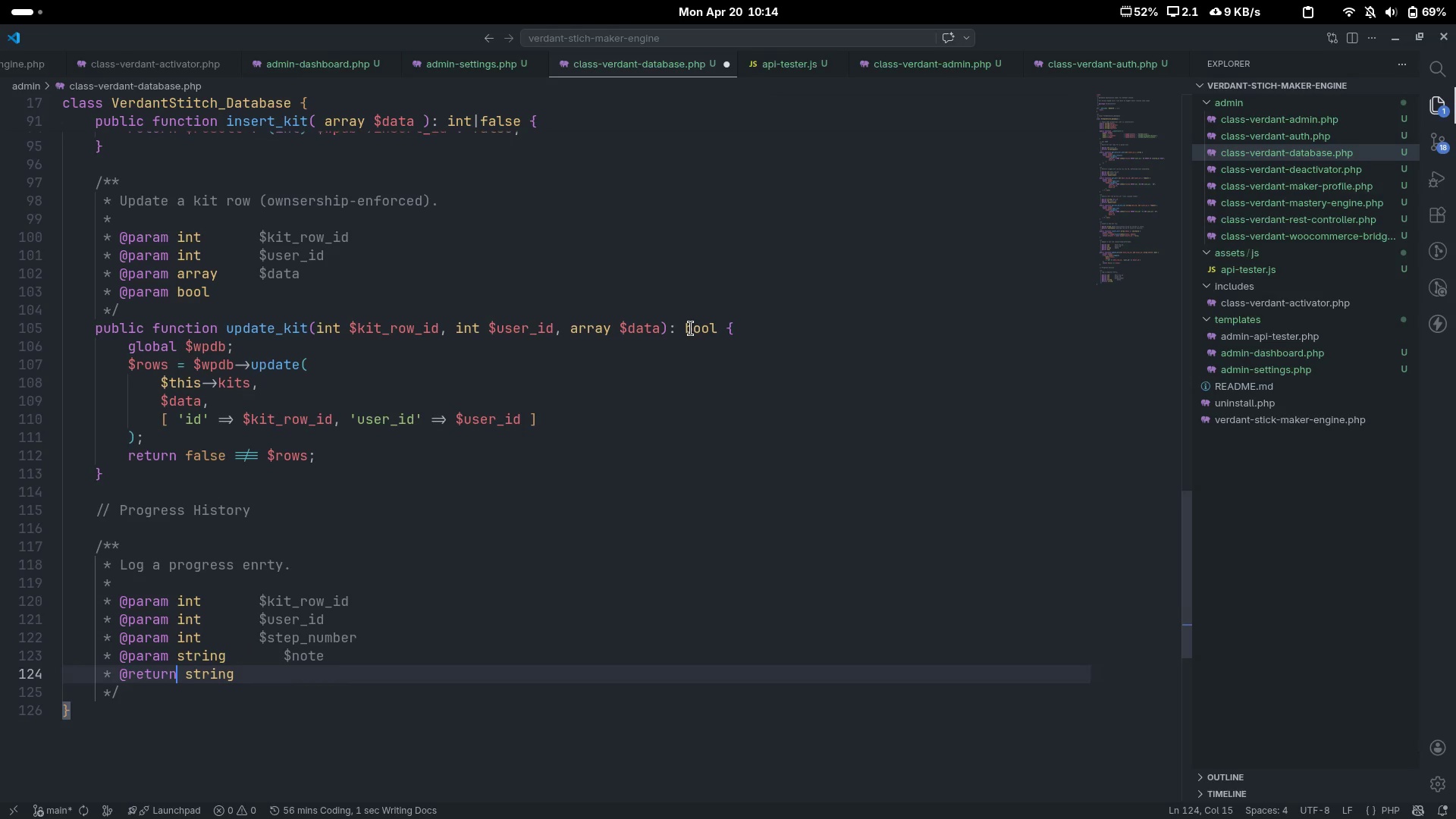 
key(Control+Delete)
 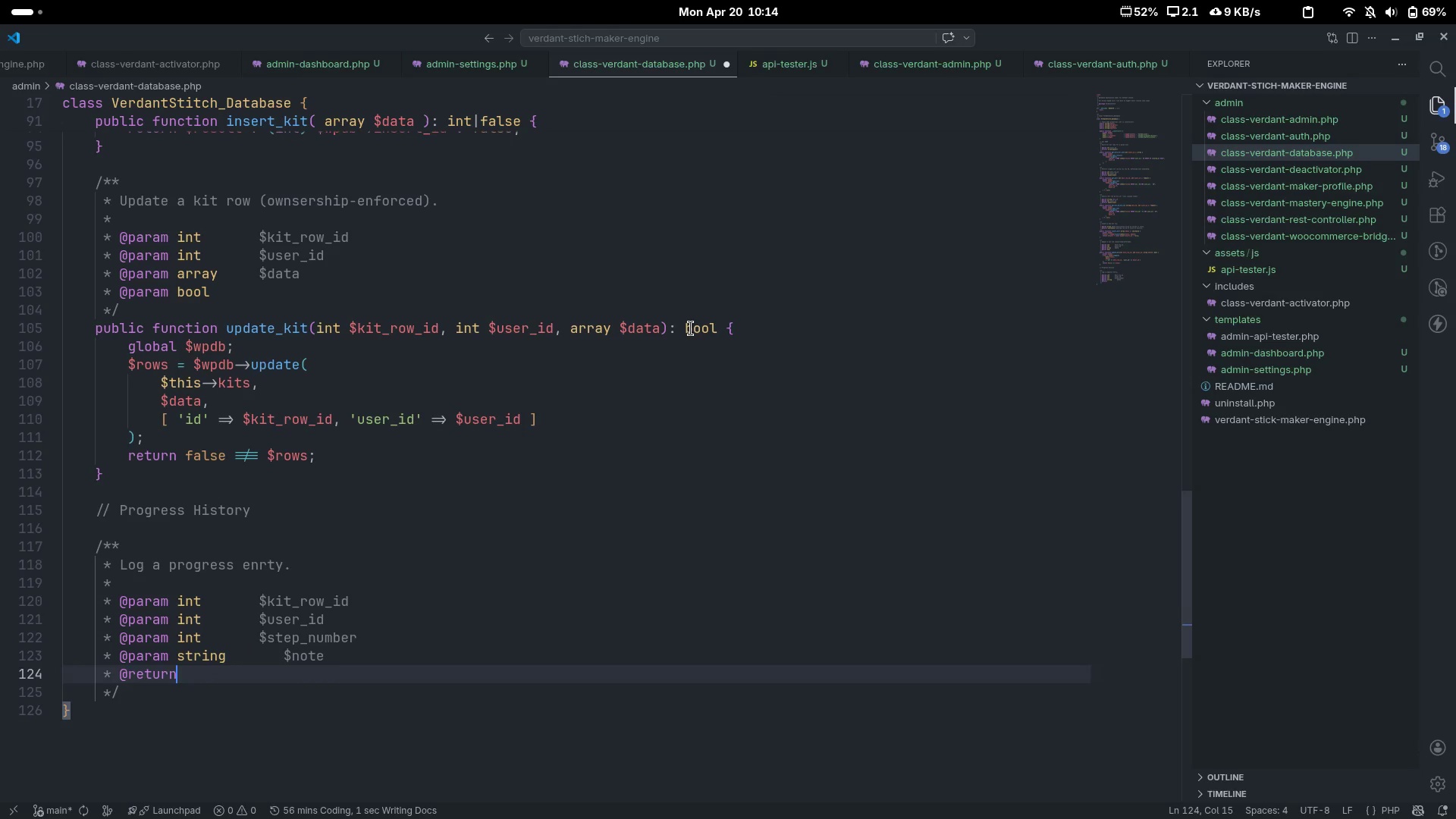 
type( n)
key(Backspace)
type(bool)
key(Escape)
 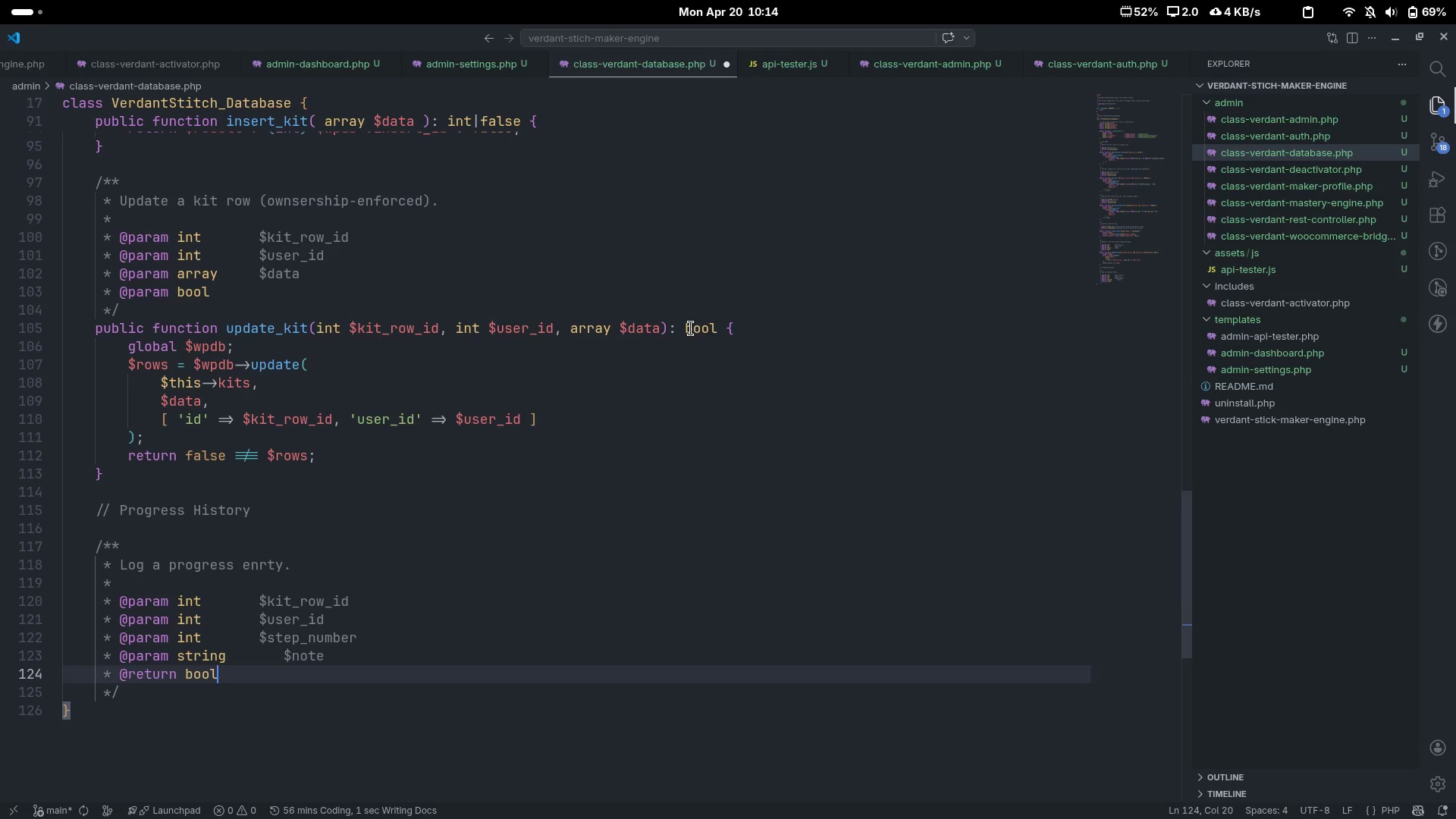 
key(Control+ControlLeft)
 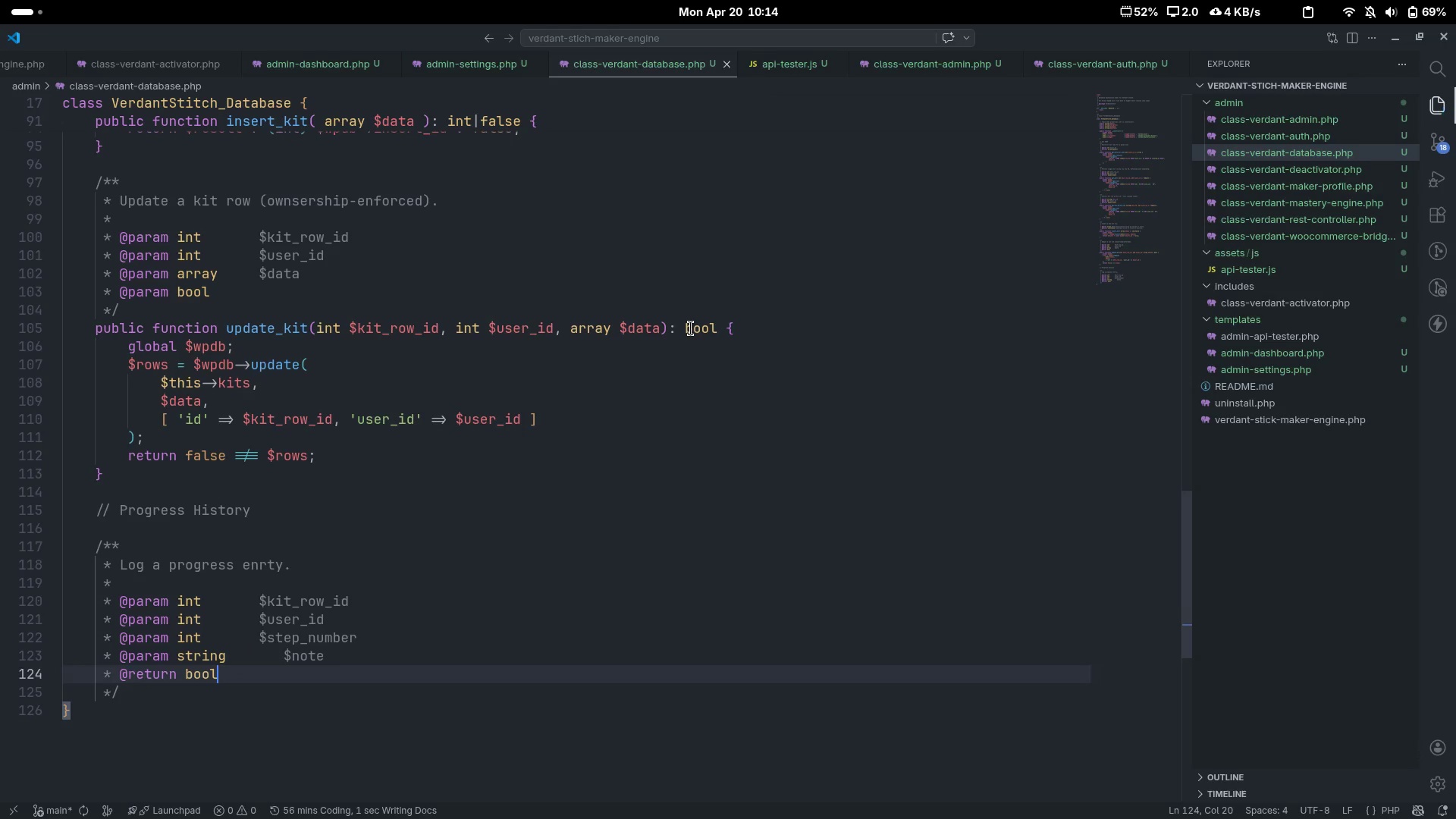 
key(Control+S)
 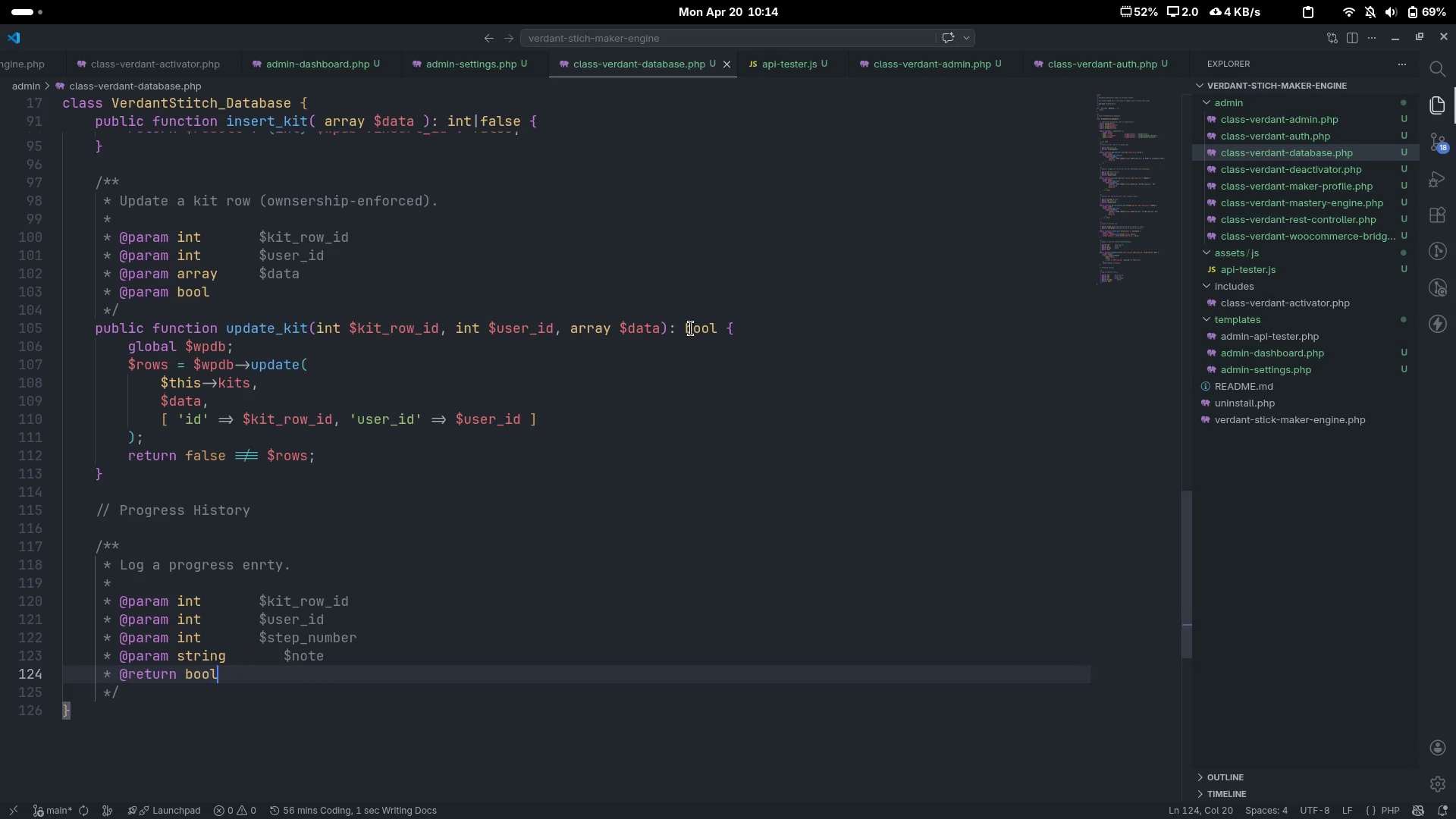 
key(ArrowDown)
 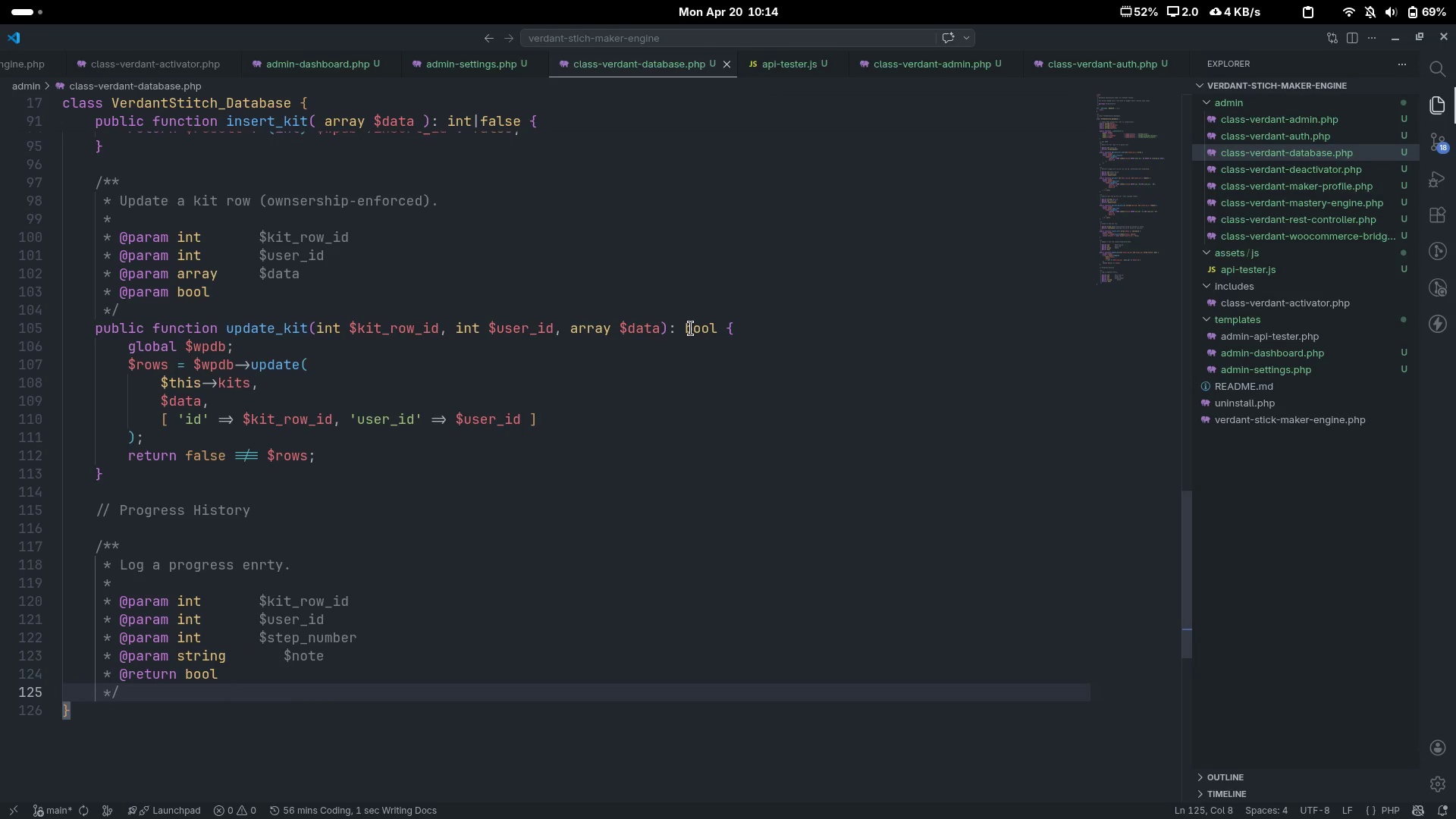 
key(Enter)
 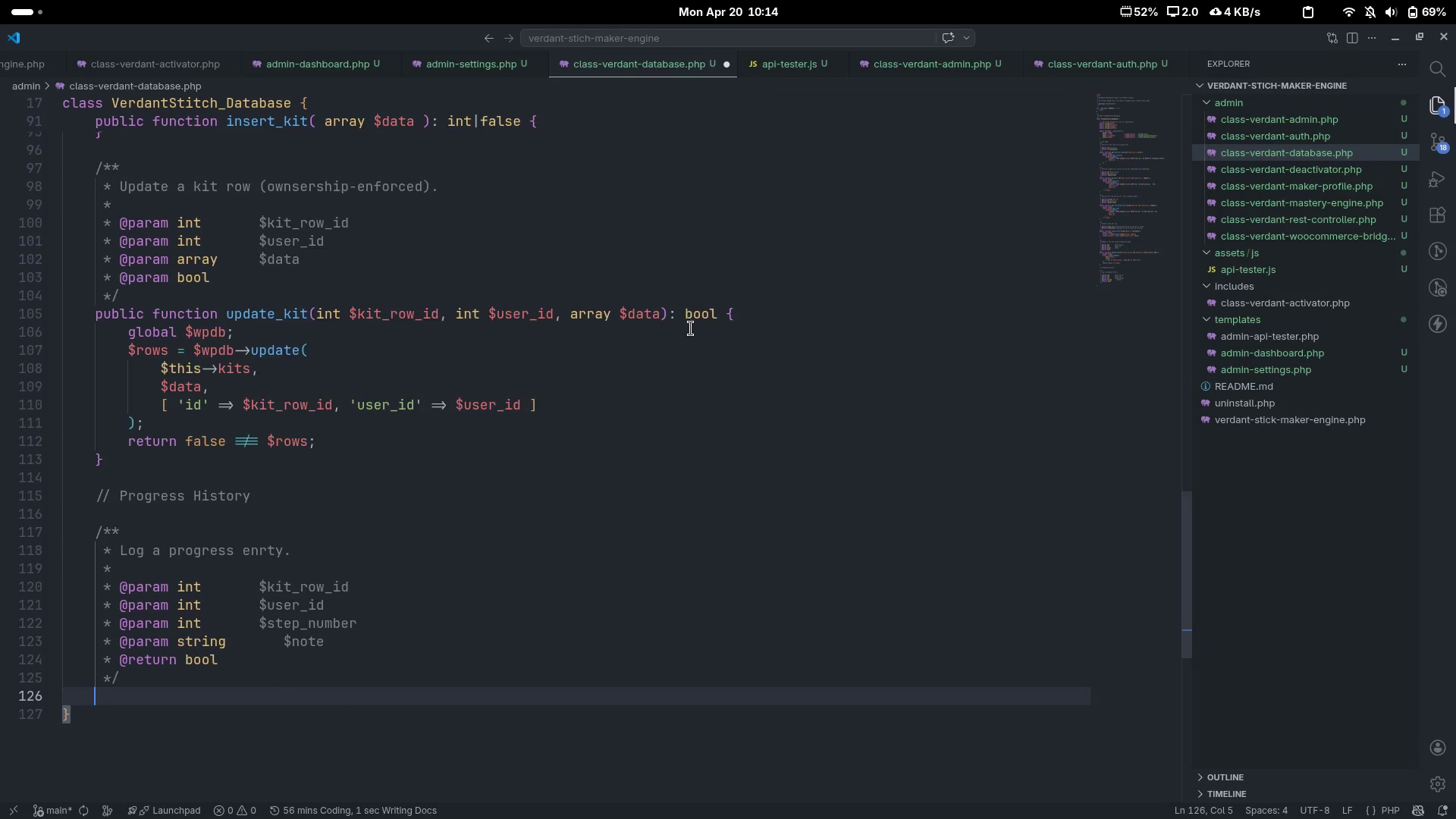 
scroll: coordinate [691, 328], scroll_direction: down, amount: 9.0
 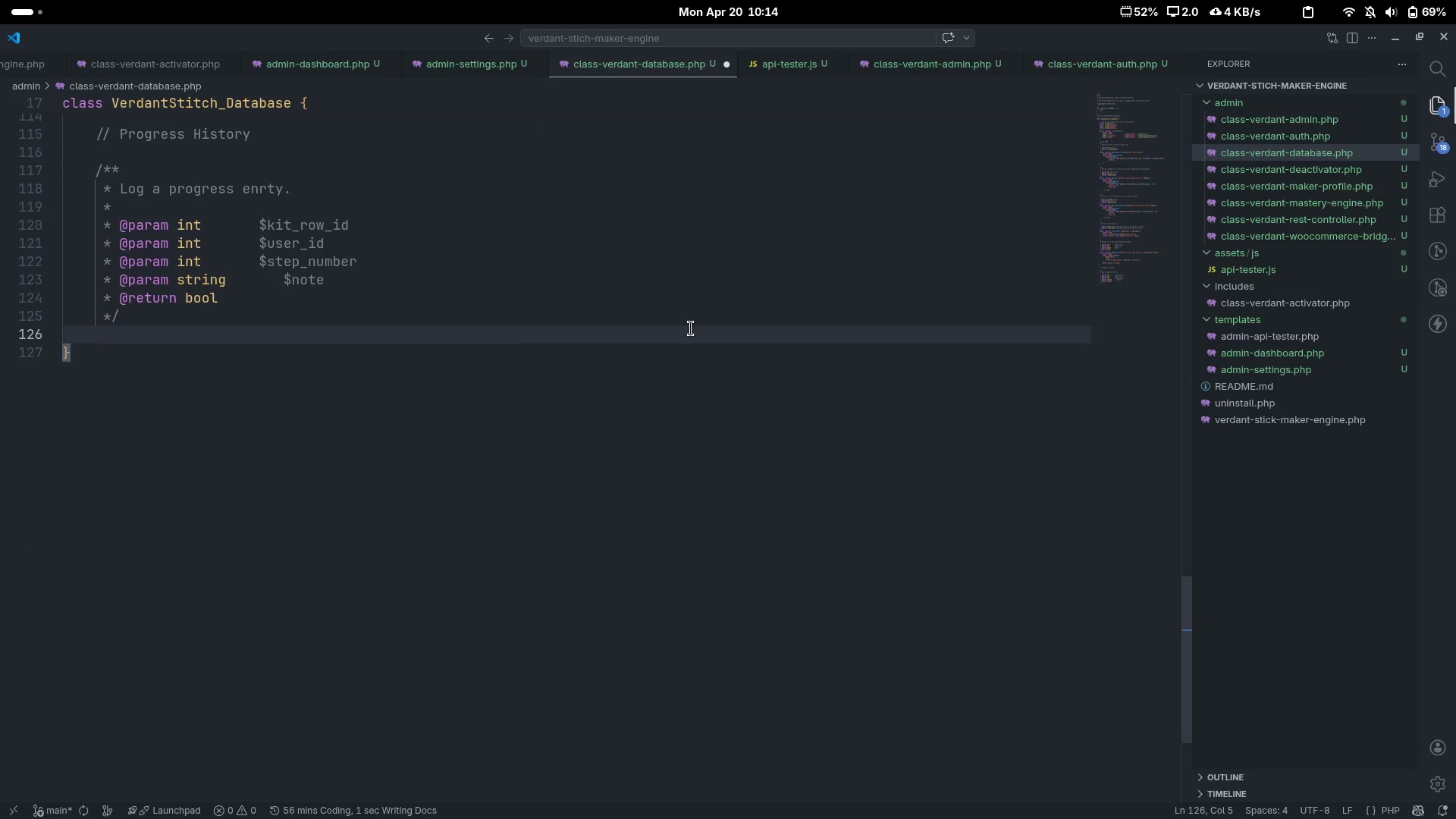 
type(public function log_progress(int $kit_row_)
key(Tab)
type(, int $user)
key(Tab)
type(, int $step)
key(Tab)
type(, string)
 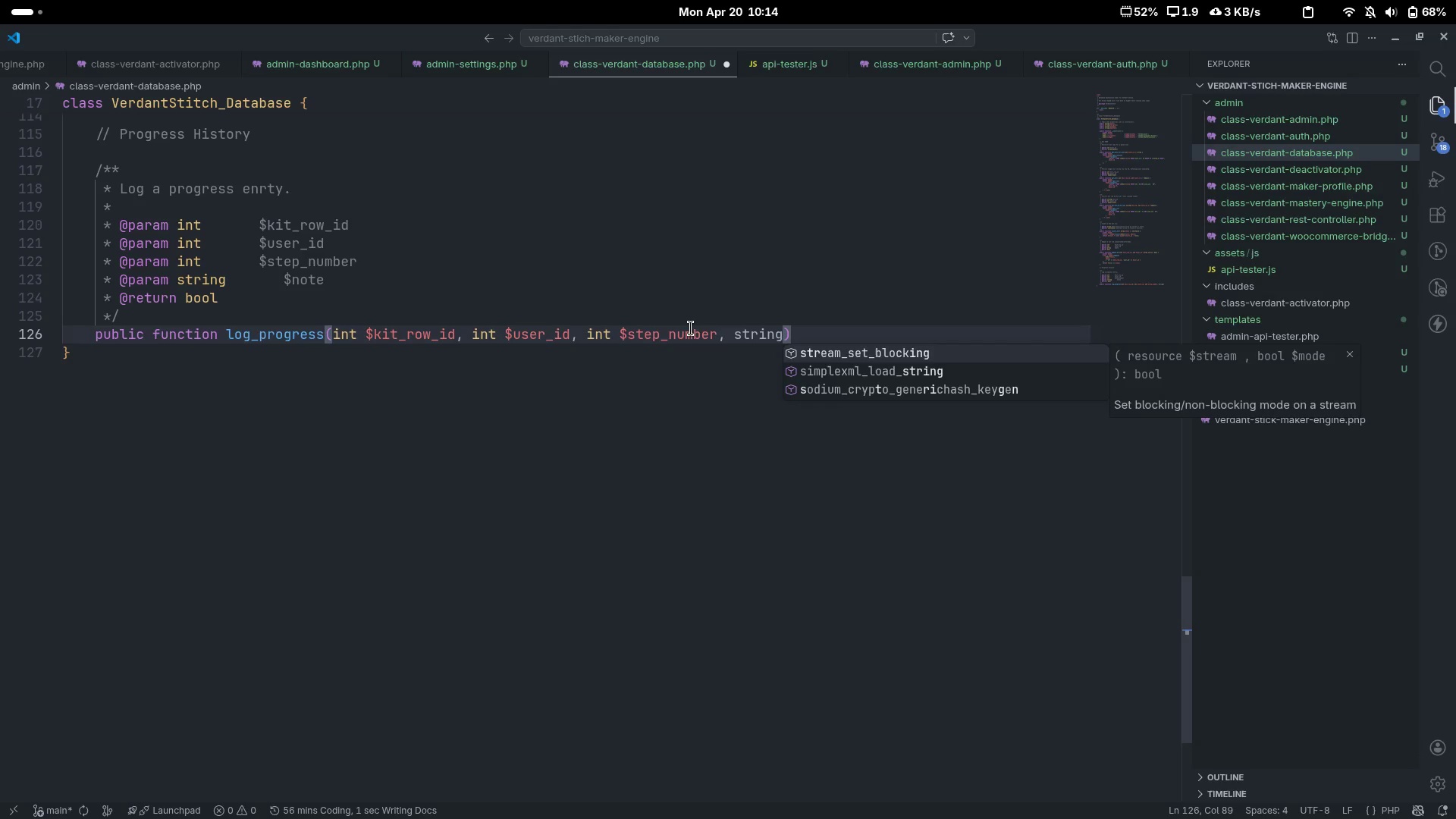 
key(Control+ControlLeft)
 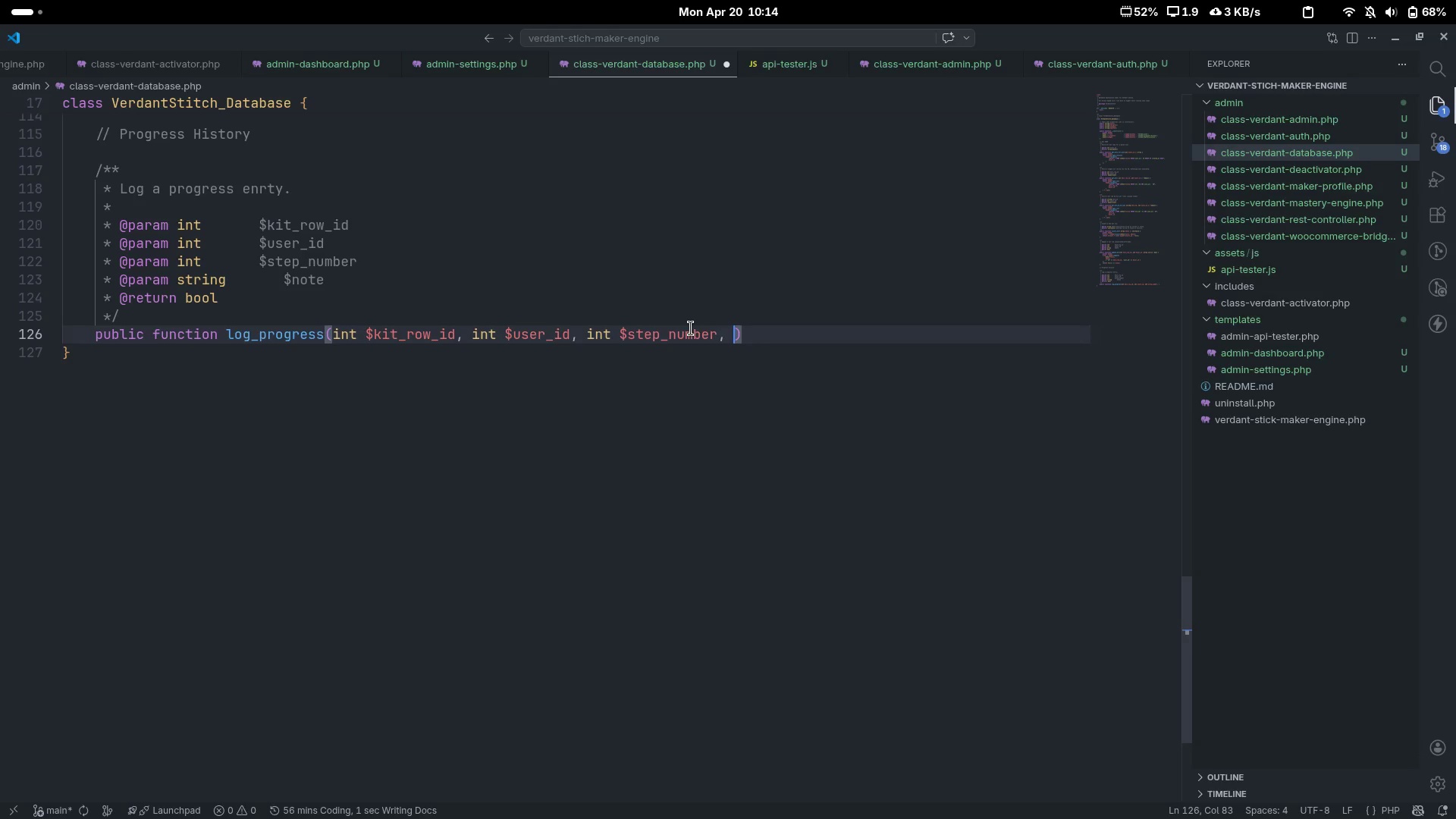 
key(Control+Backspace)
 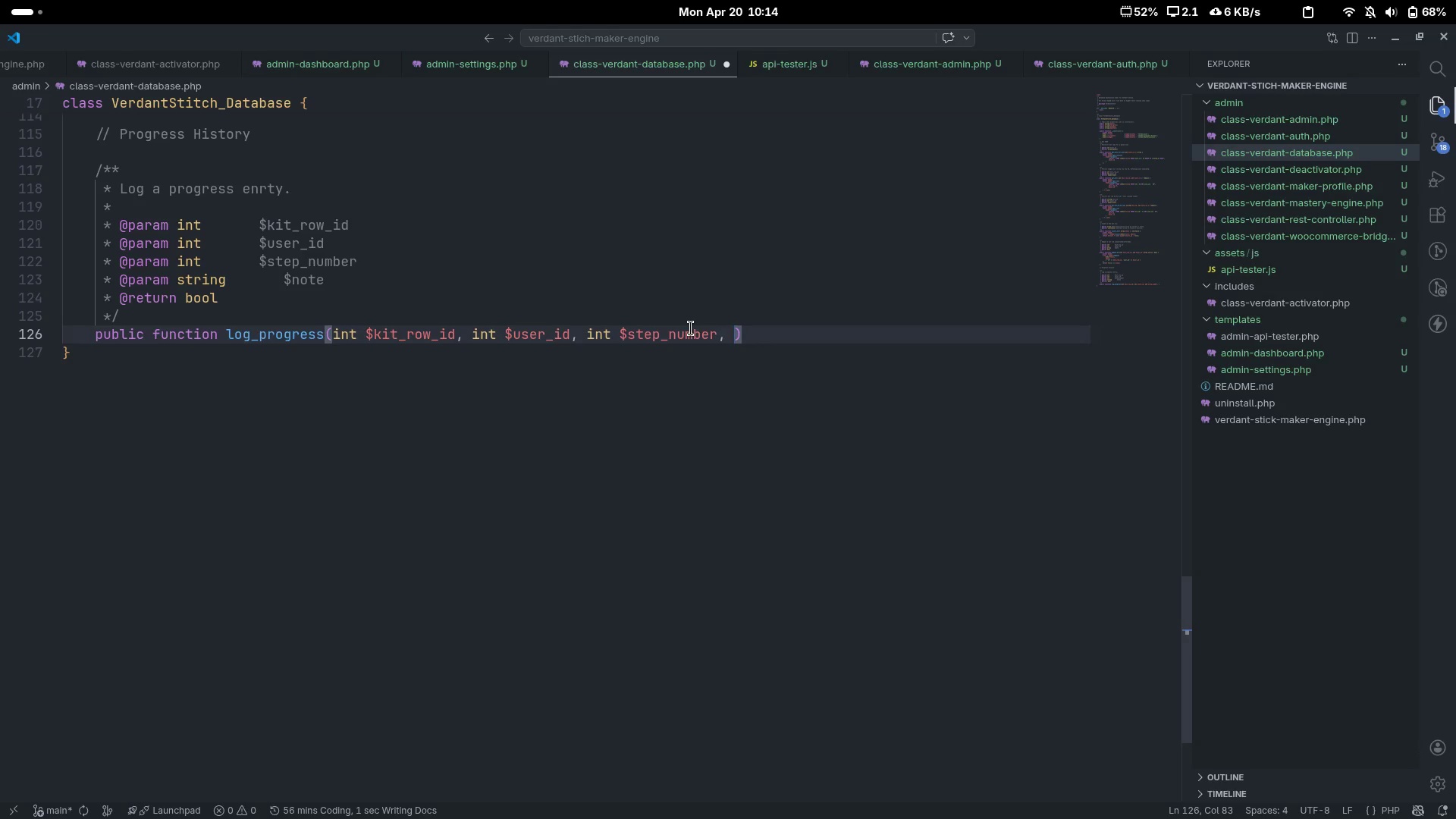 
type(string $o)
key(Backspace)
type(note = ')
 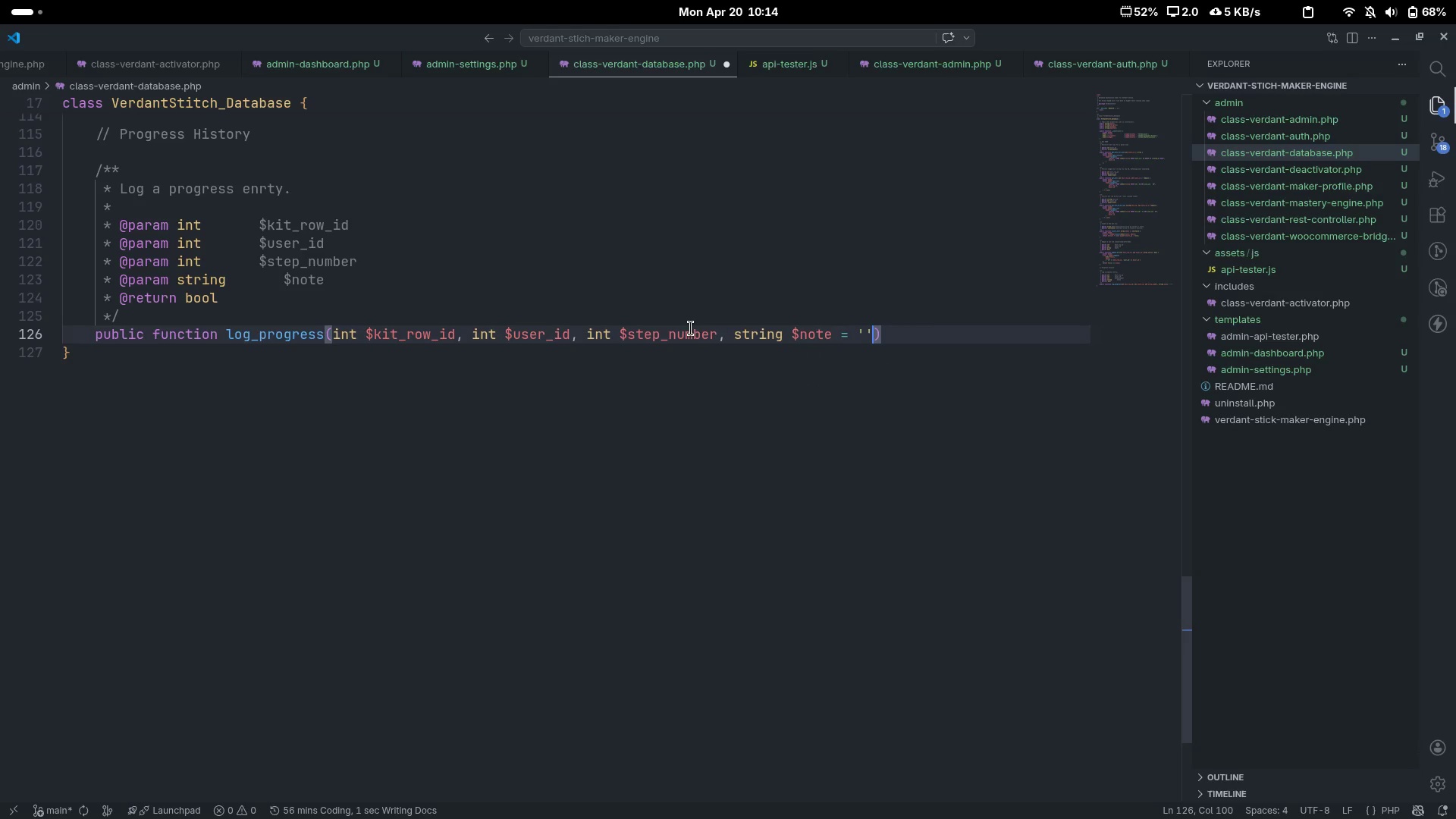 
 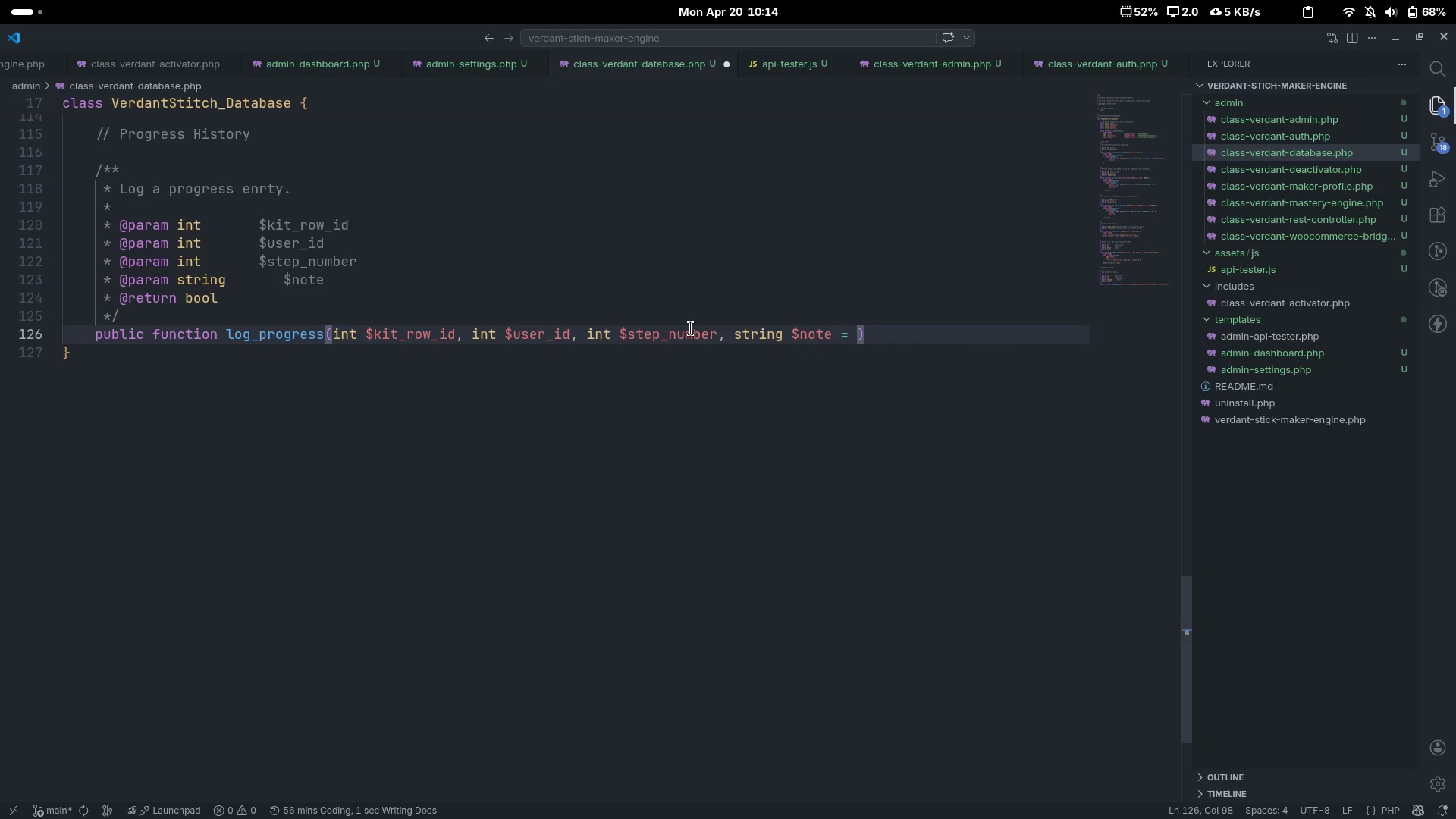 
key(ArrowRight)
 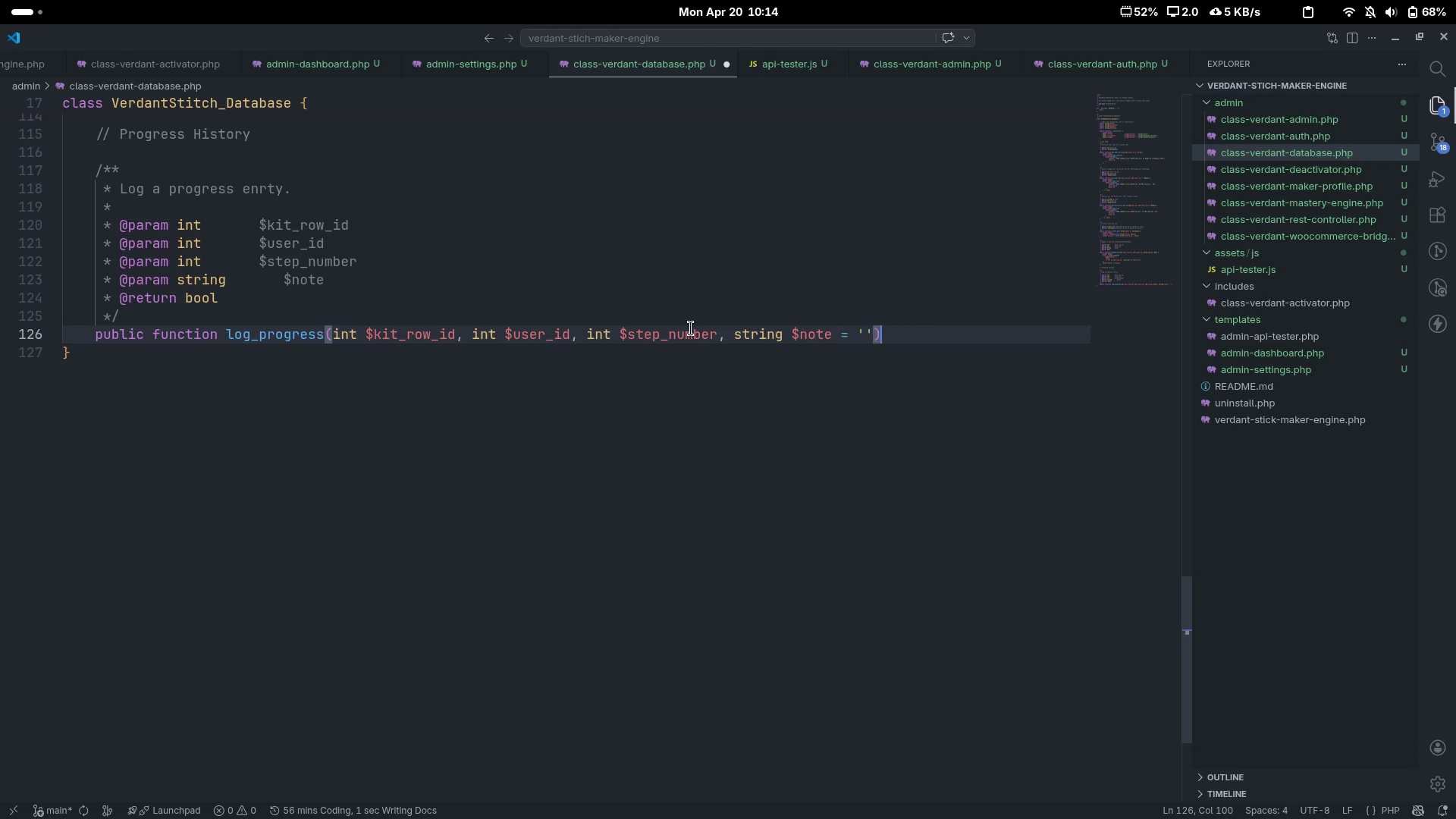 
key(ArrowRight)
 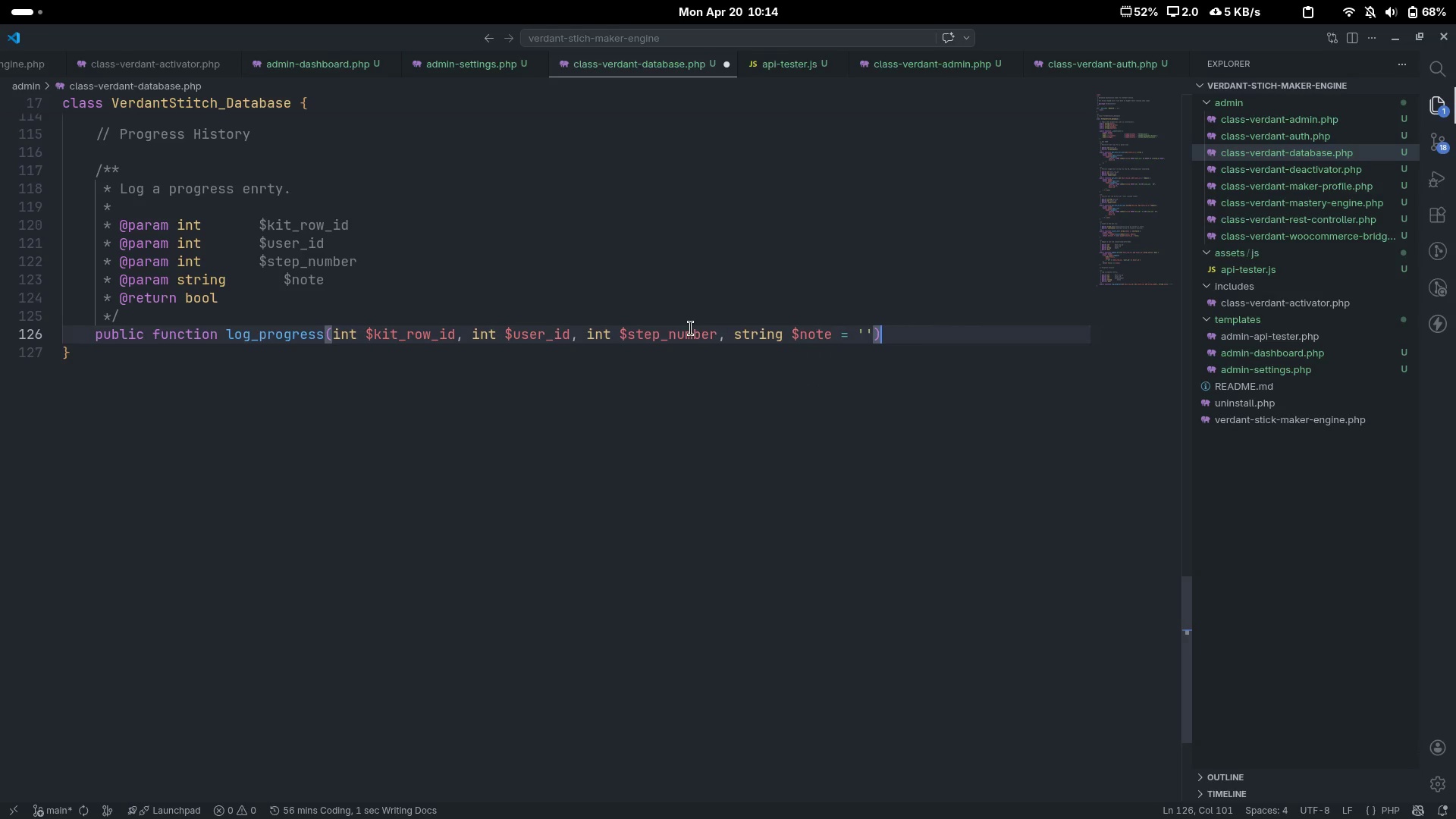 
type(: bool {)
 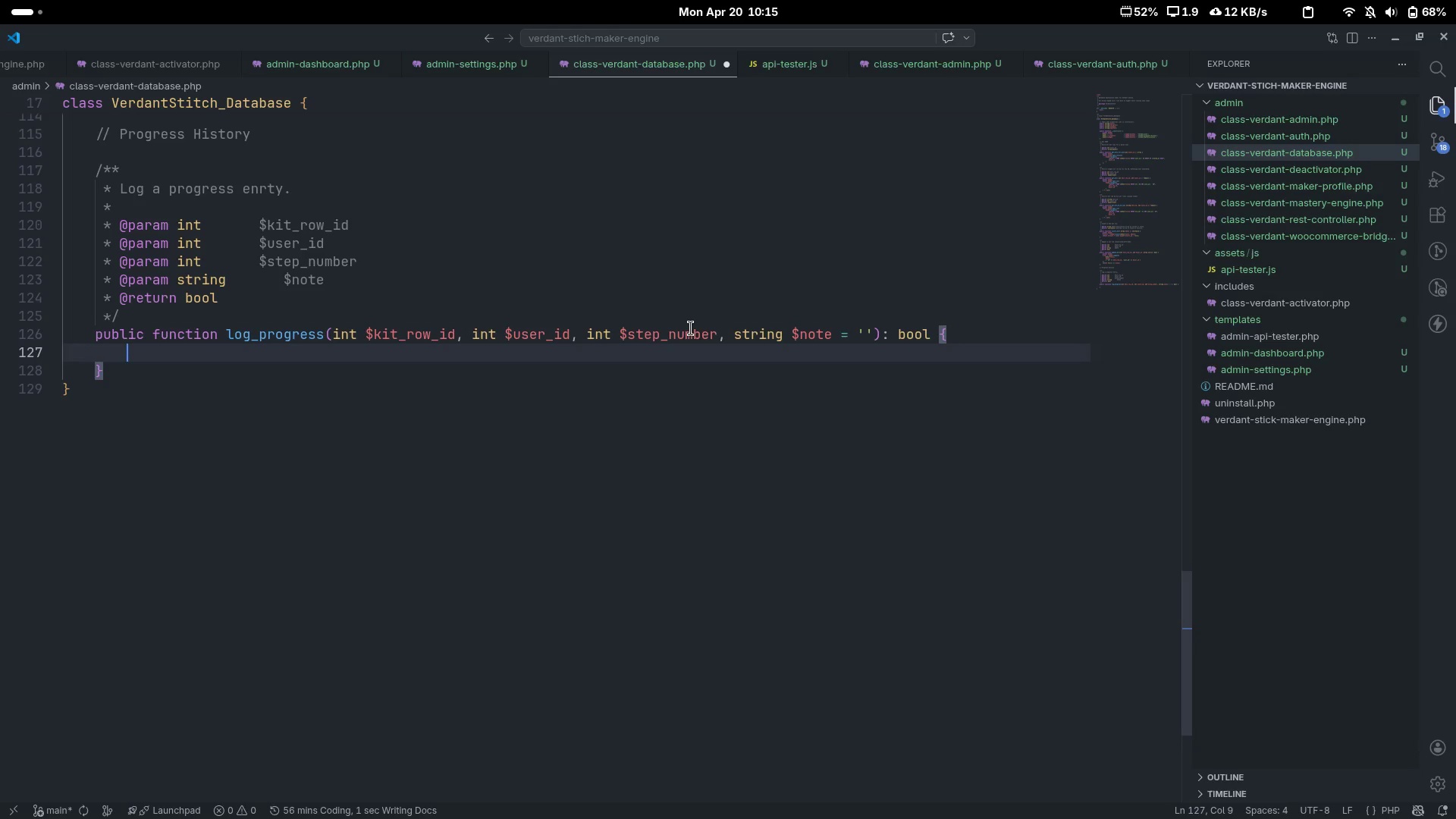 
 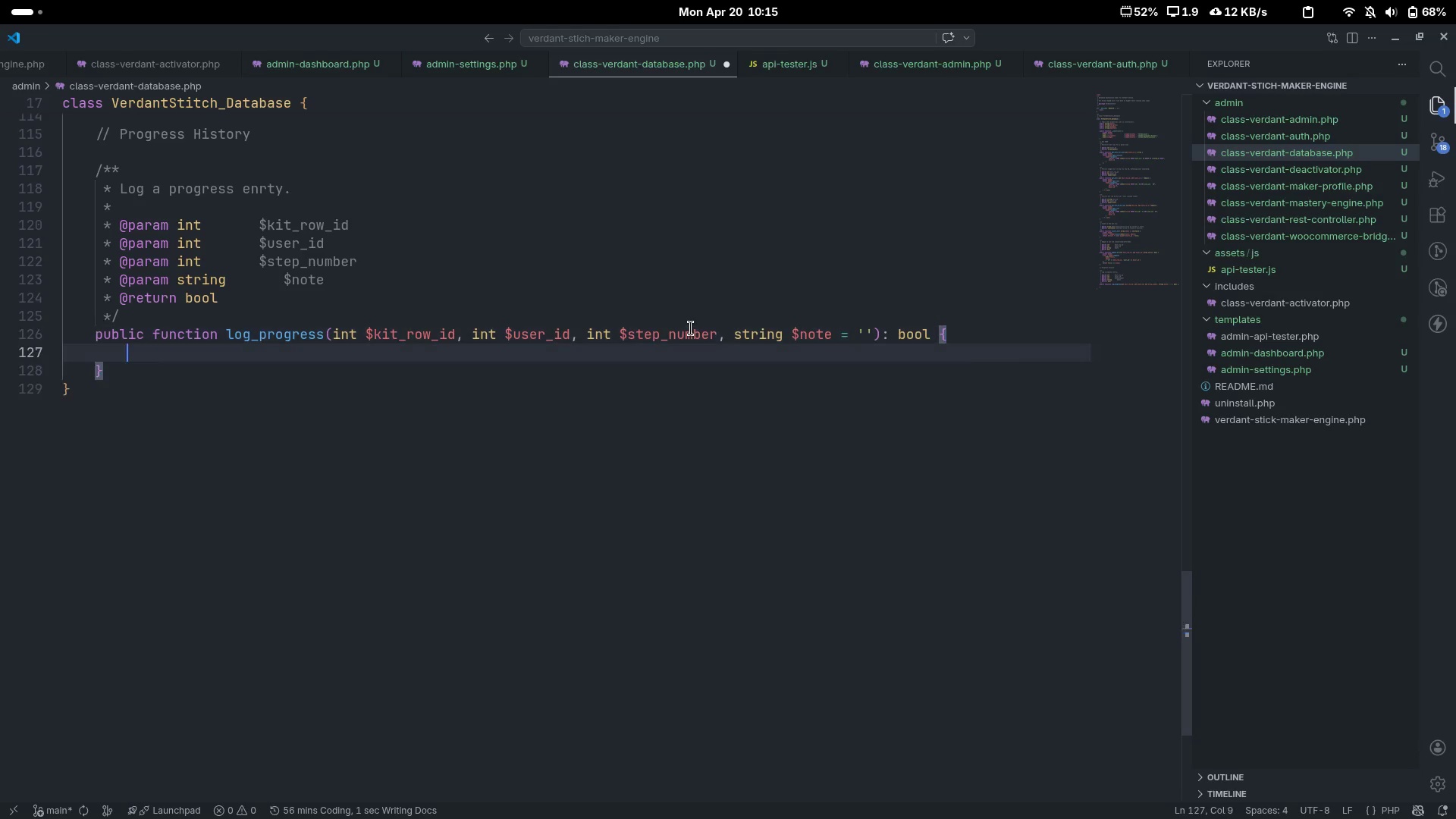 
key(Enter)
 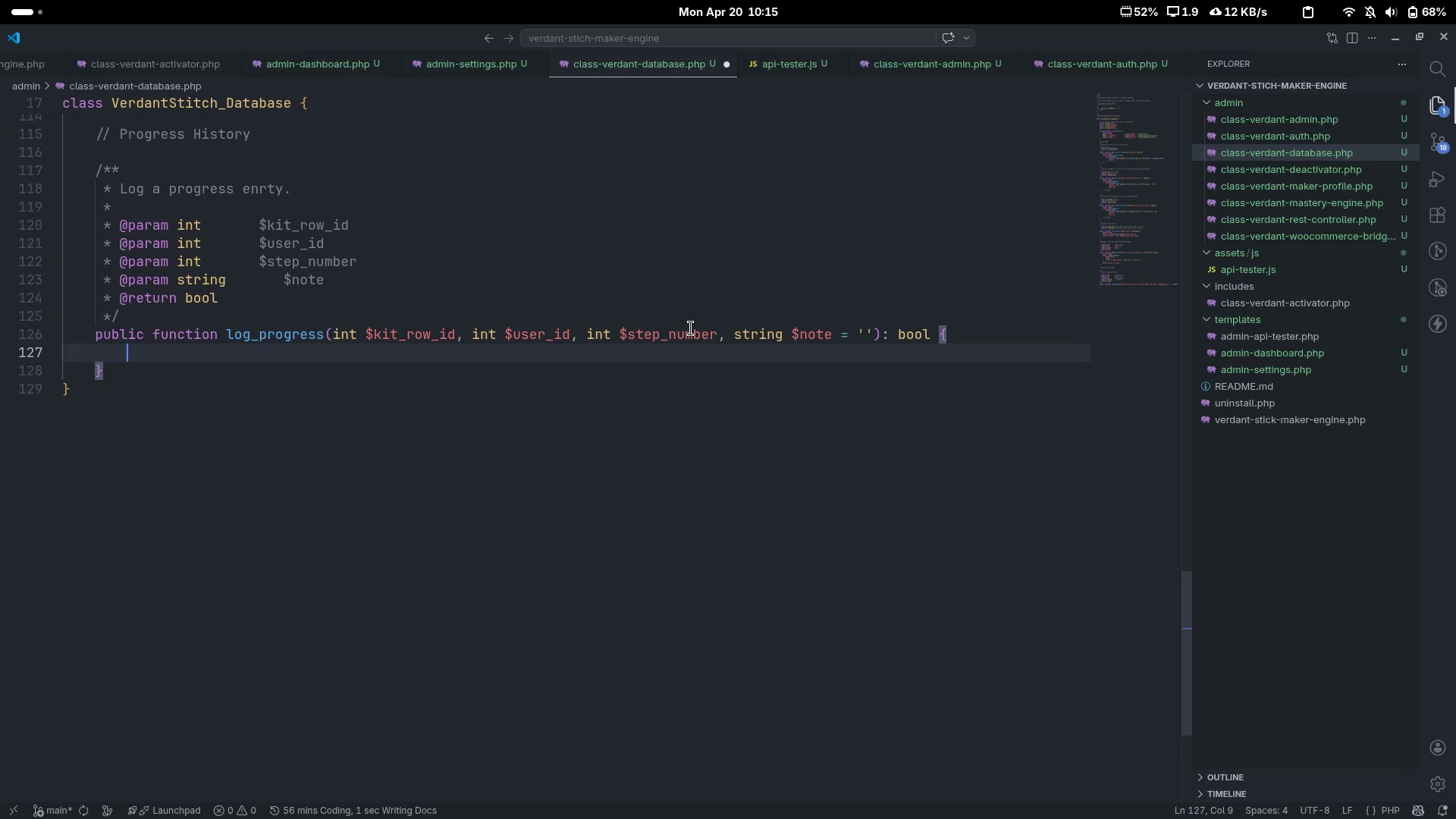 
type(global $wp)
key(Tab)
type(;)
 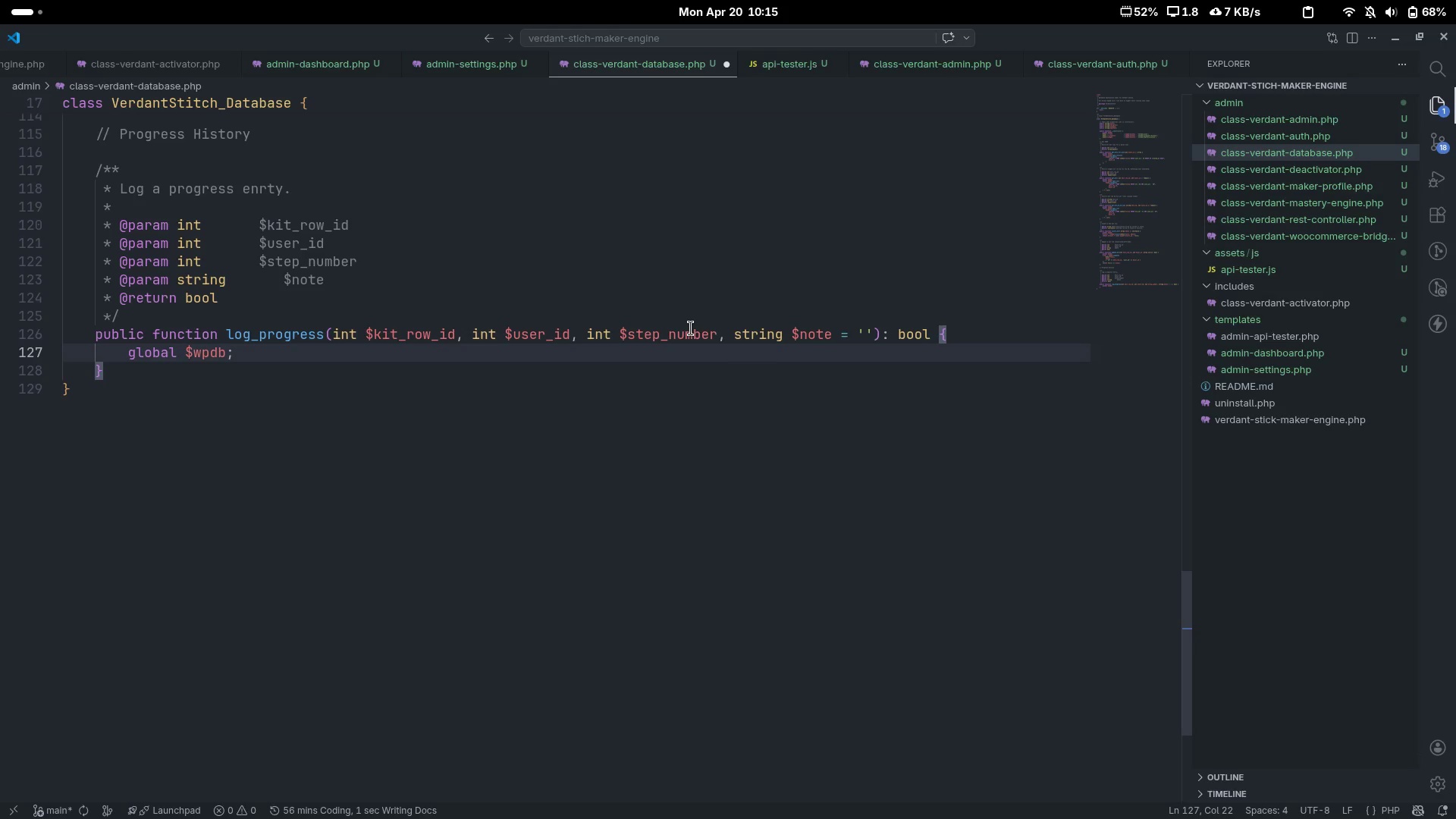 
key(Enter)
 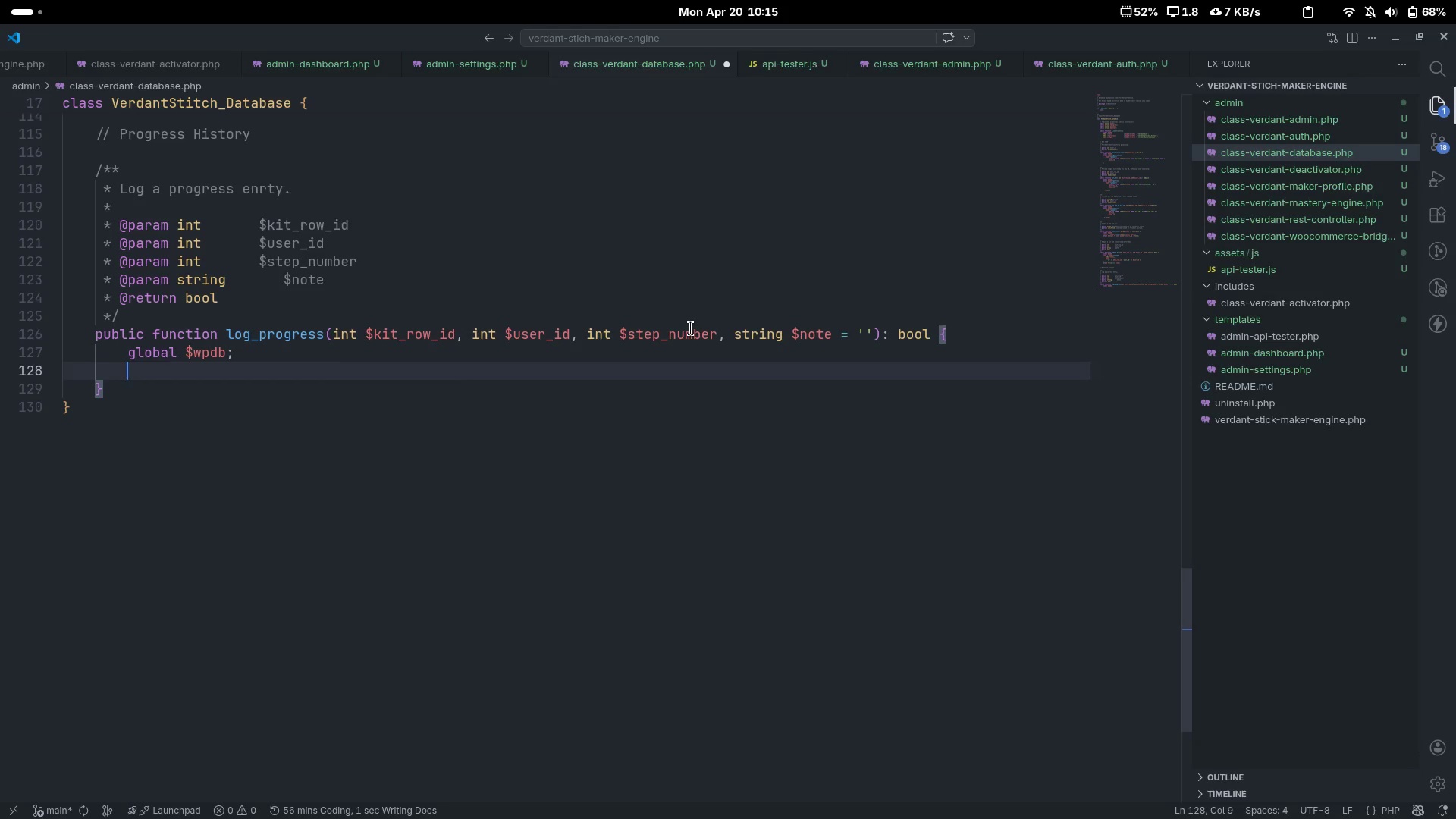 
type(return (bool)
 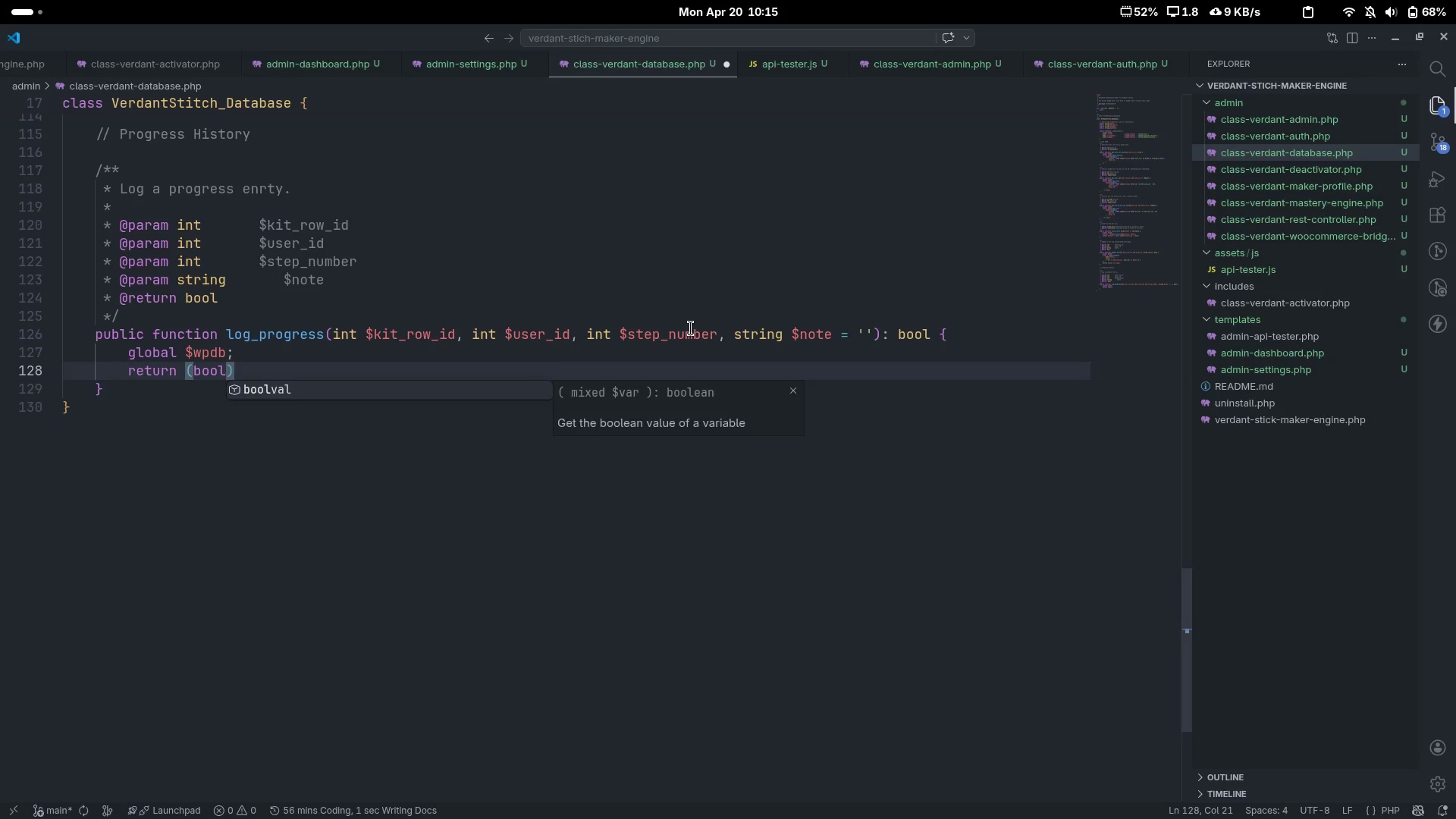 
key(ArrowRight)
 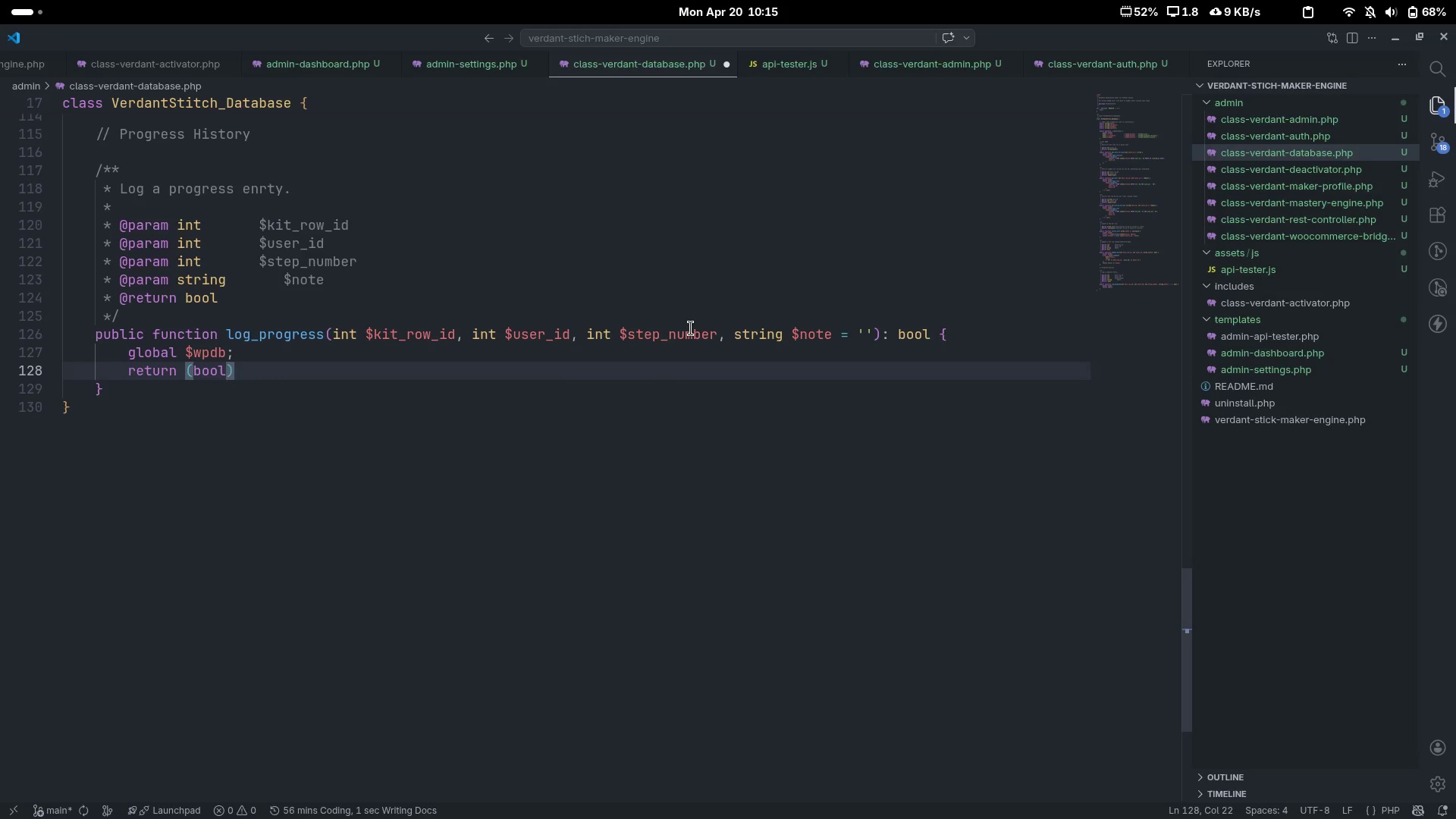 
type( $wp)
key(Tab)
type( -> insert( )
 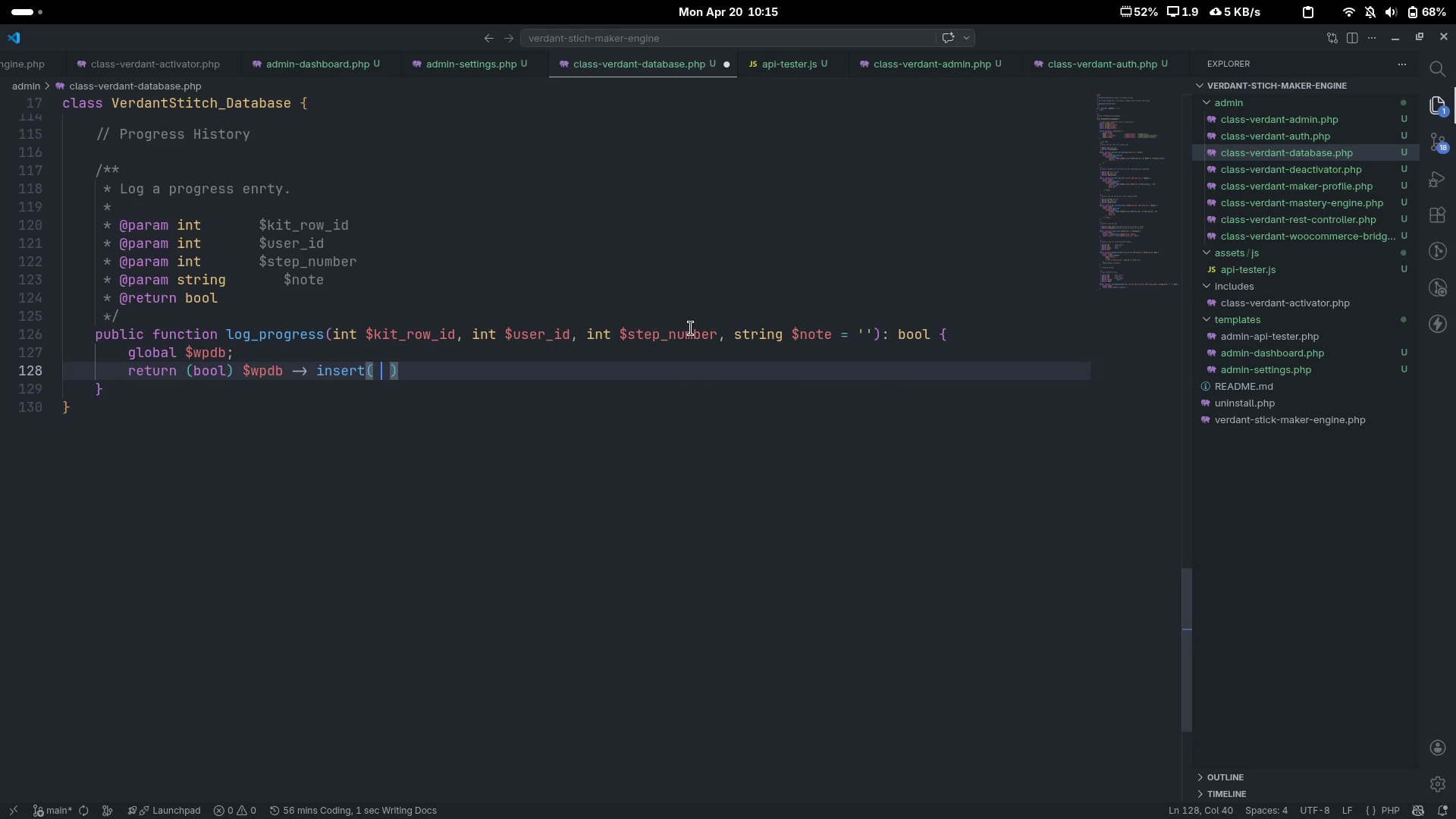 
 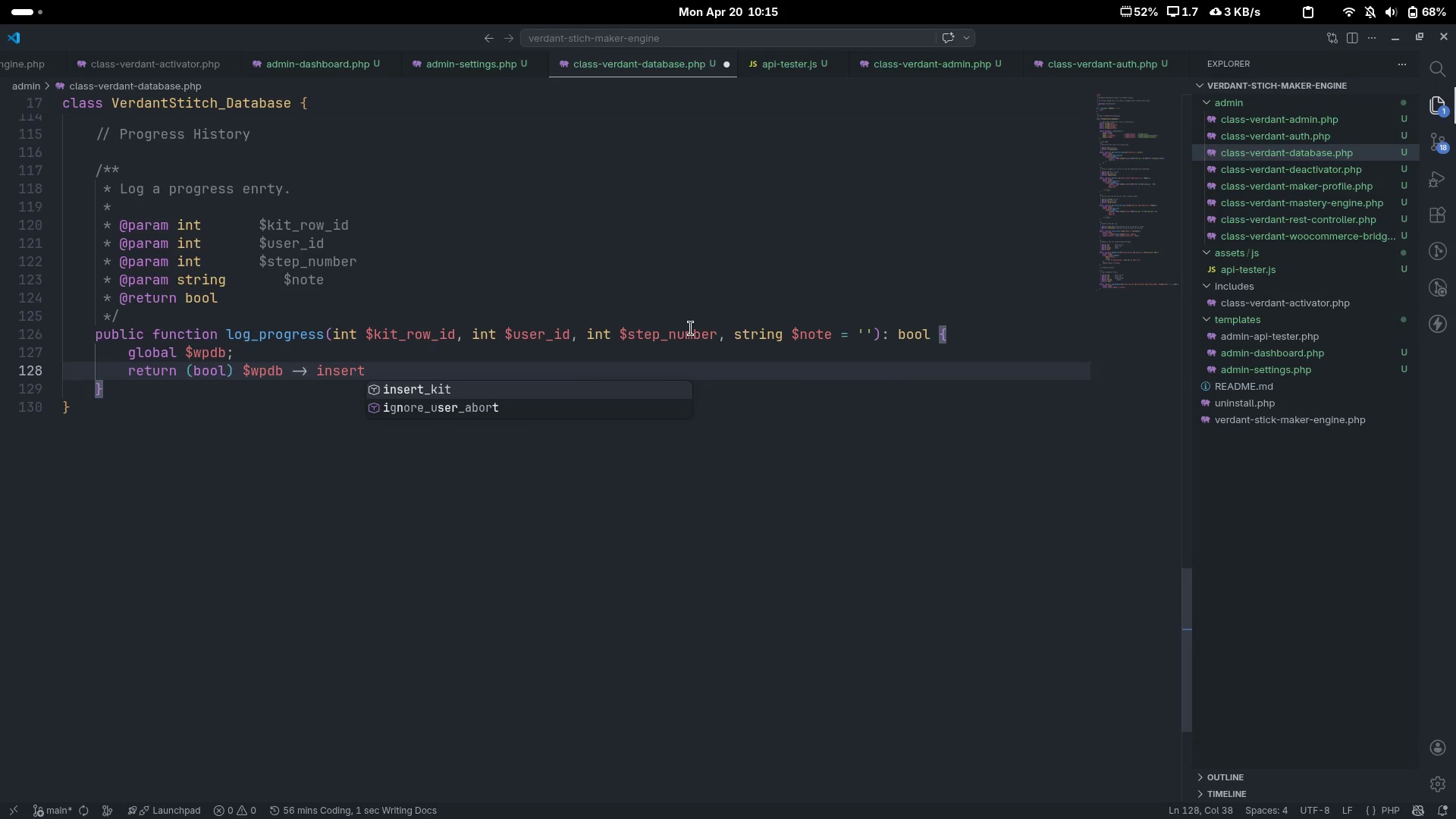 
key(ArrowLeft)
 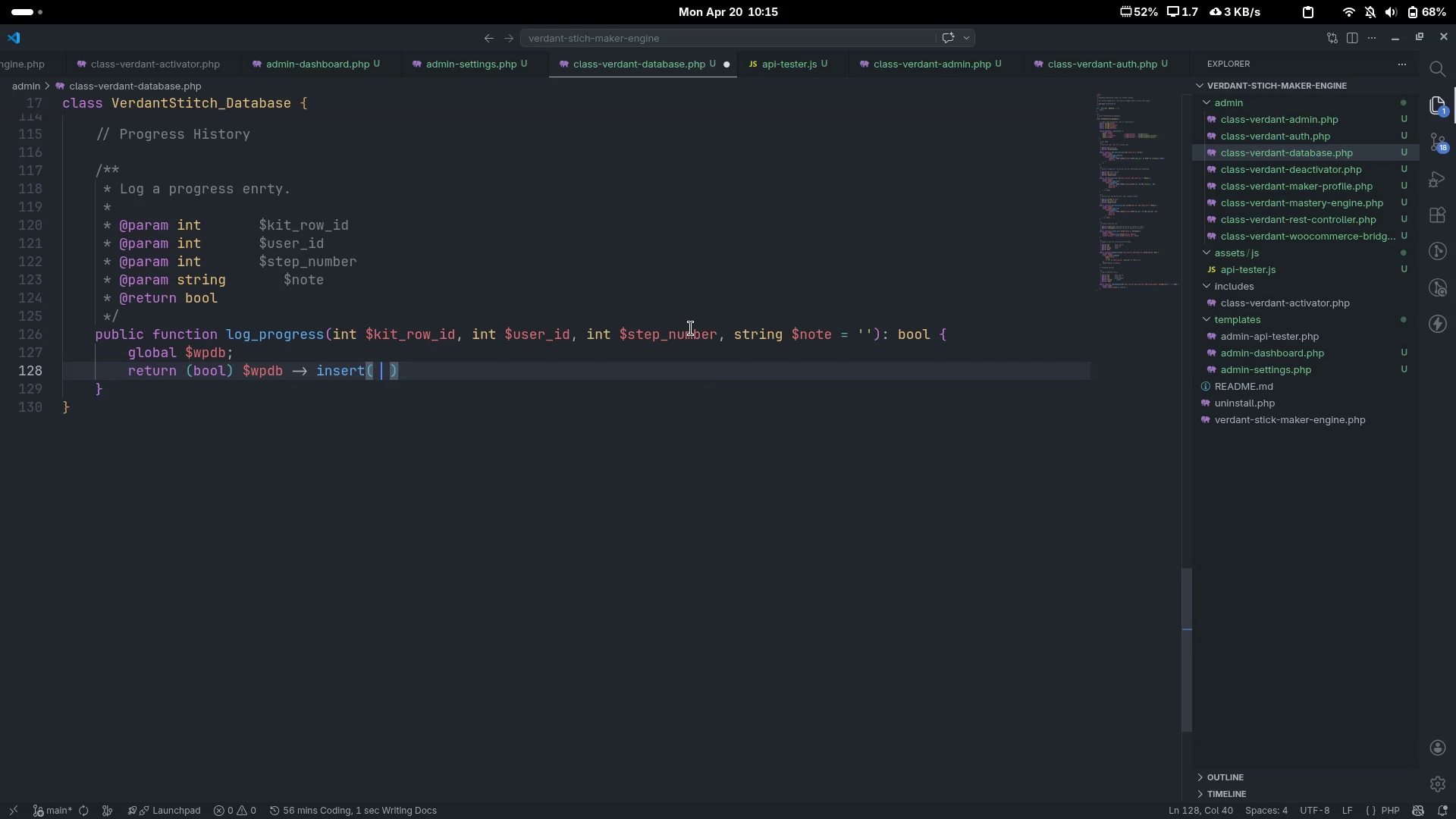 
type( $this->progress)
 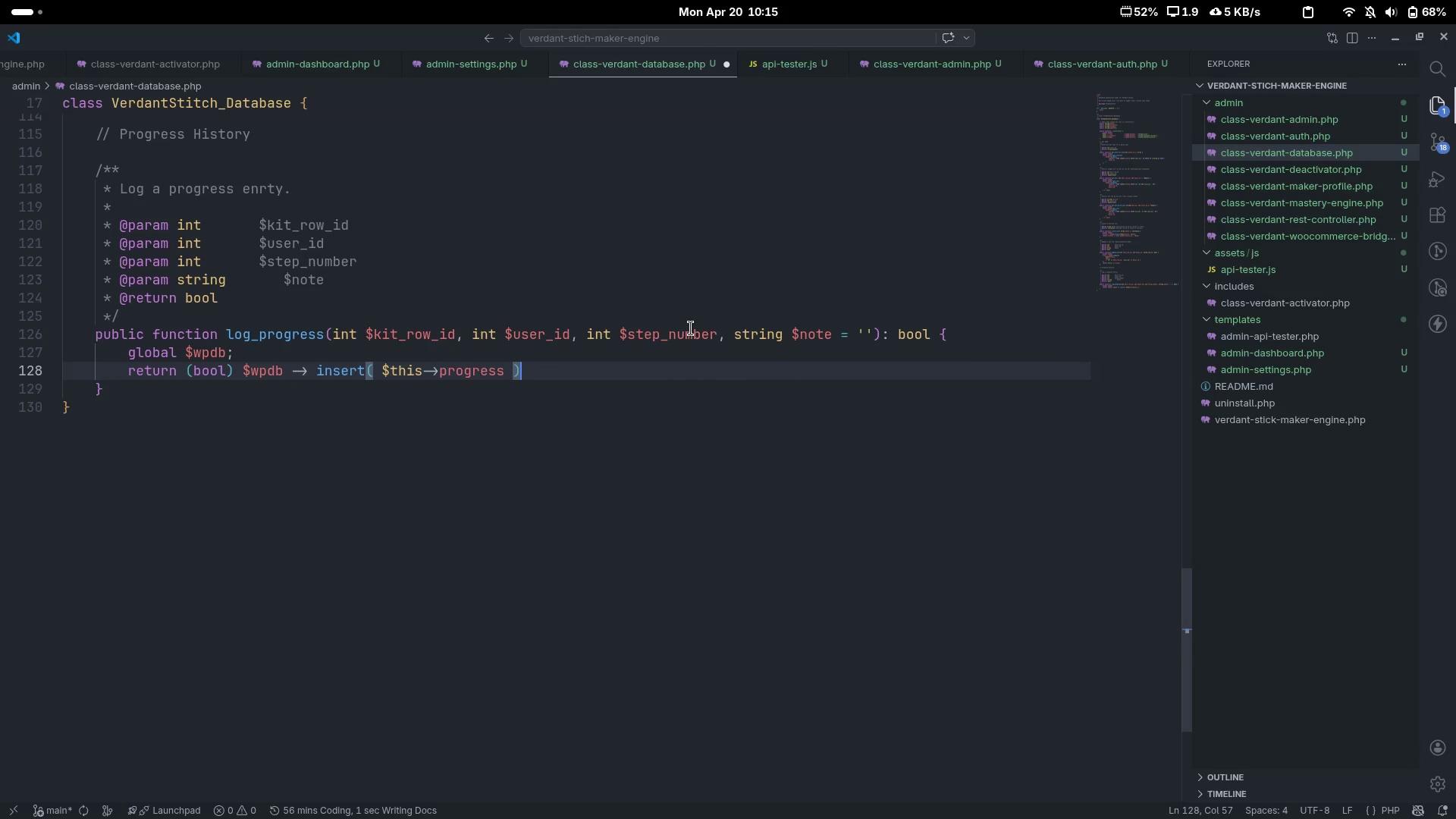 
key(Control+ArrowRight)
 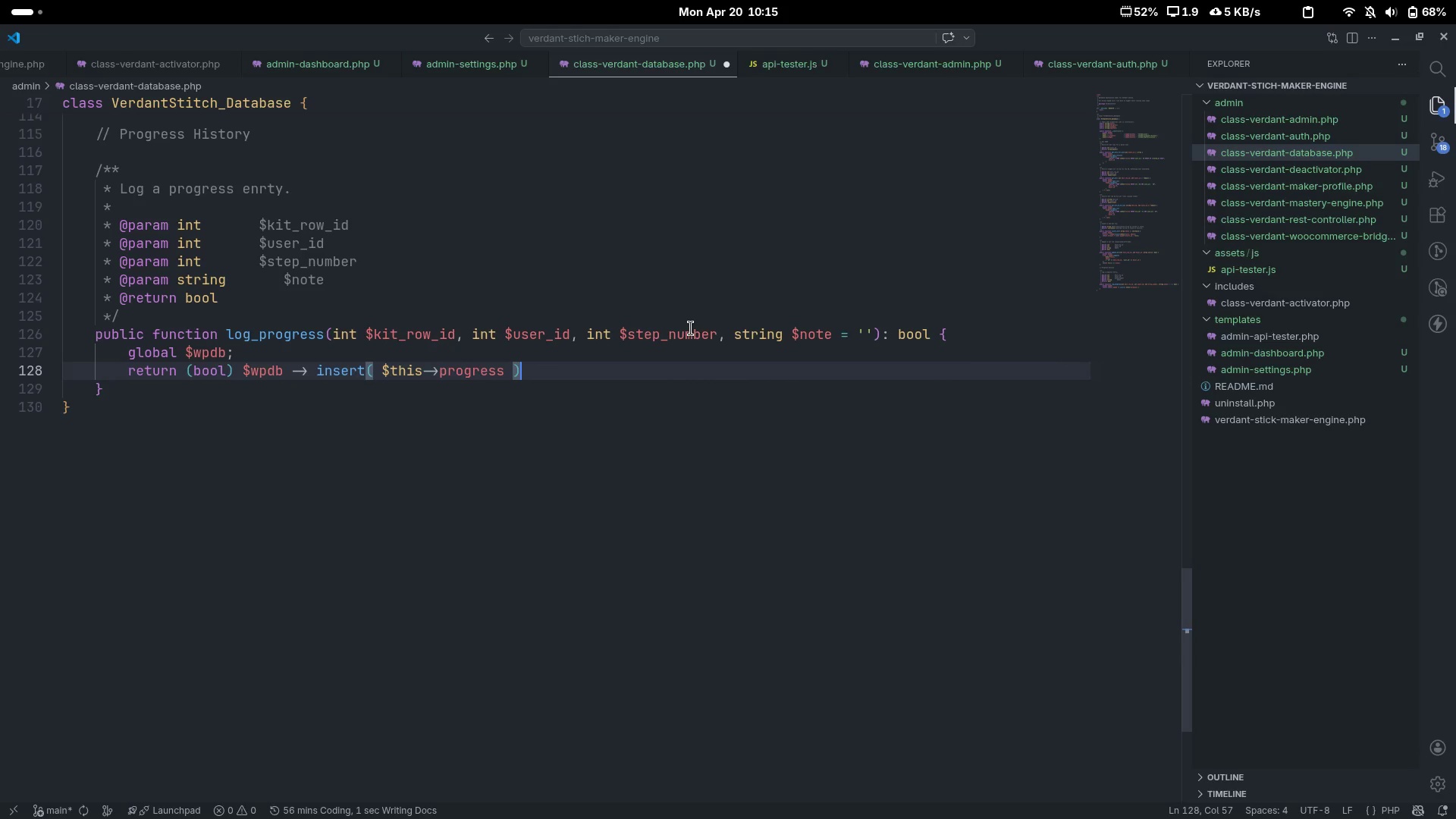 
key(ArrowLeft)
 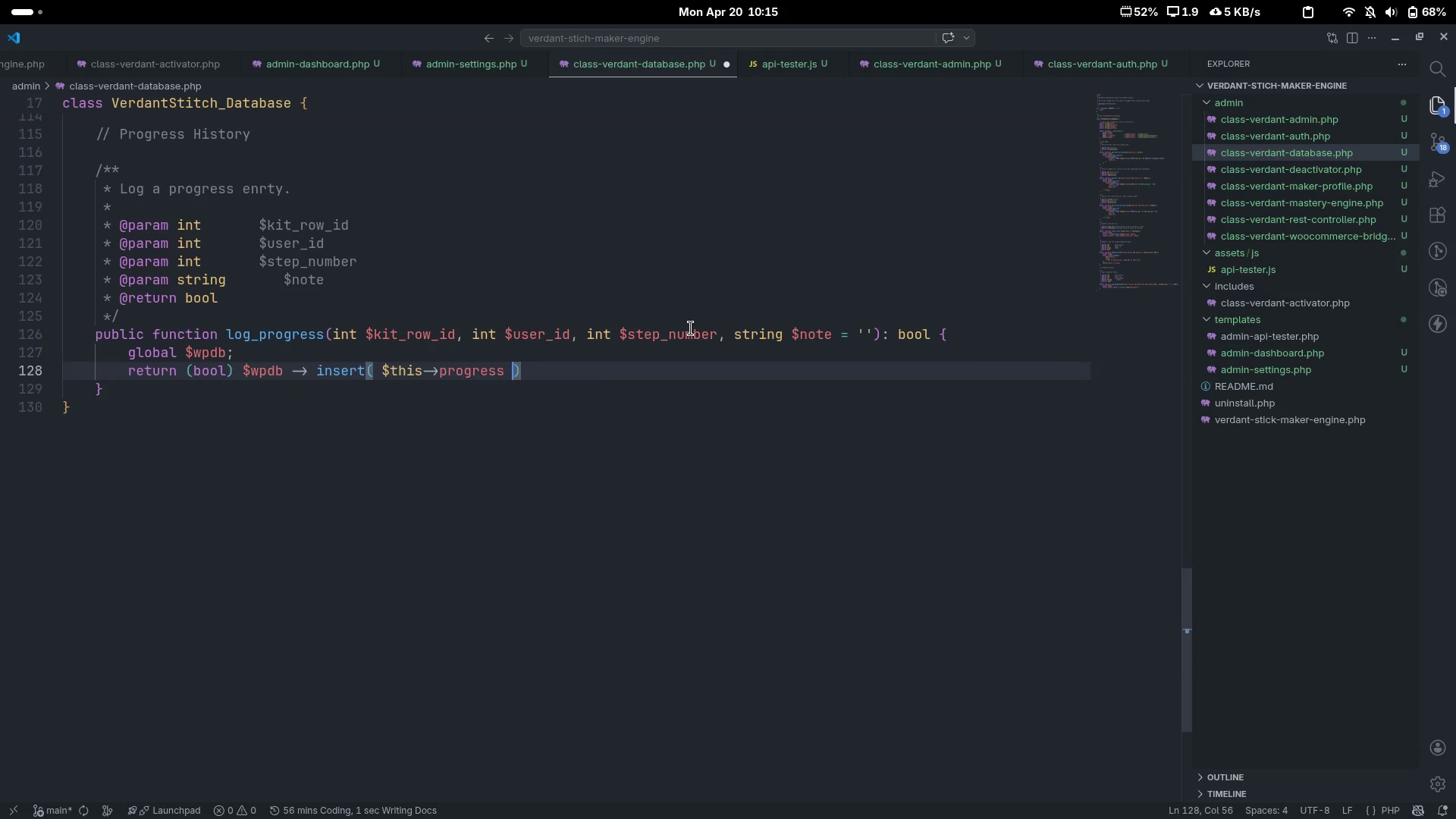 
key(ArrowLeft)
 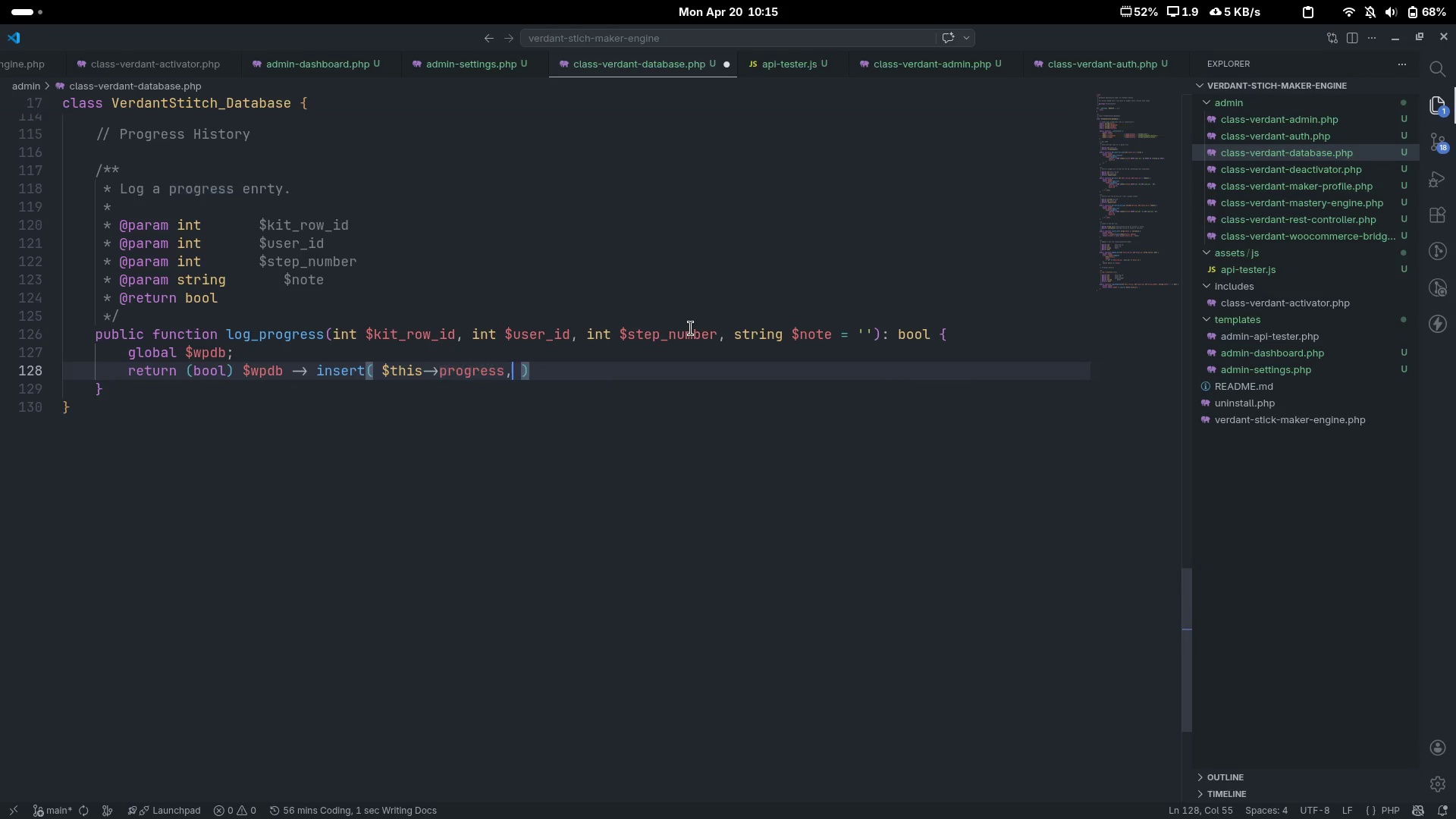 
key(Comma)
 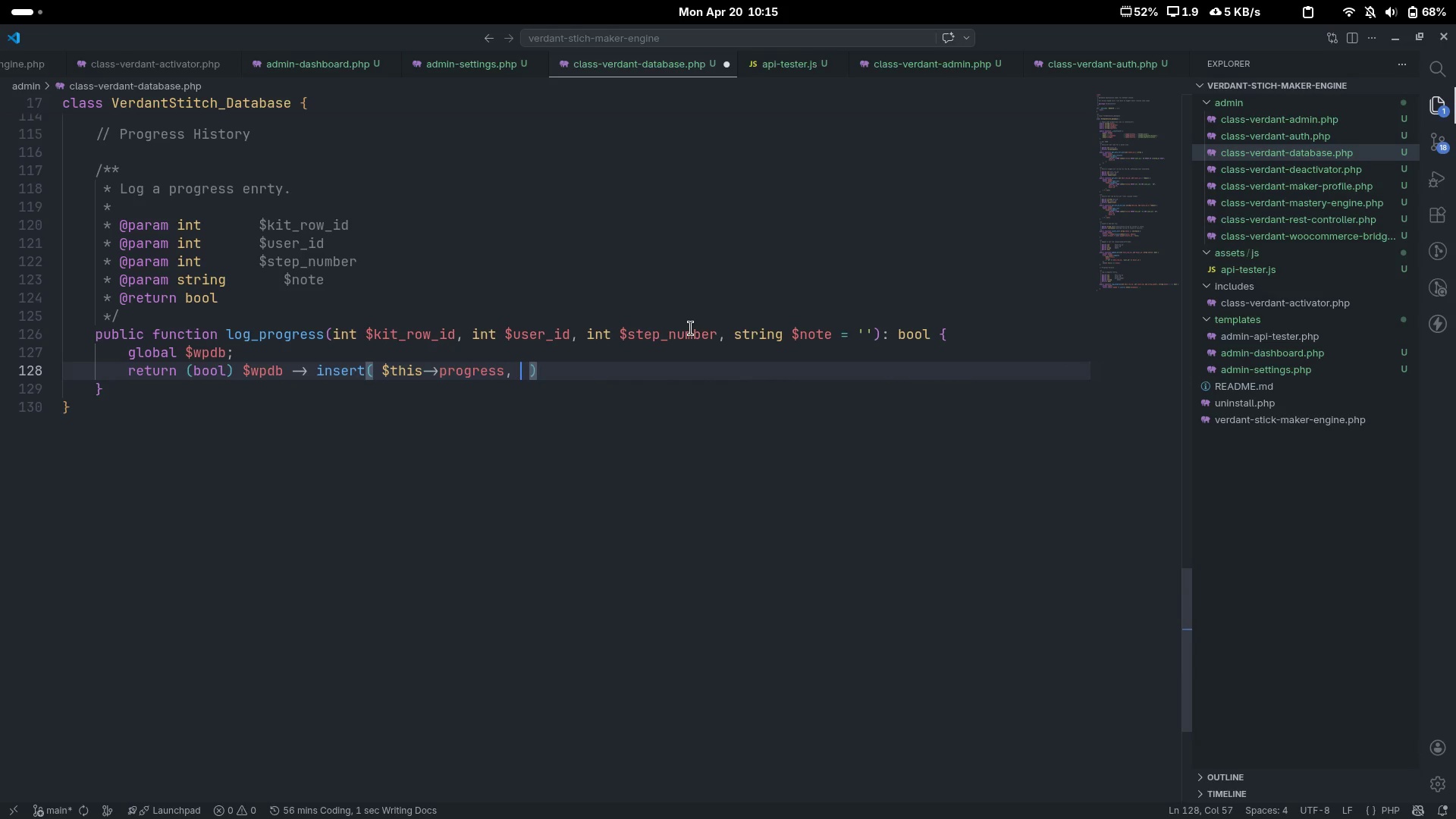 
key(Space)
 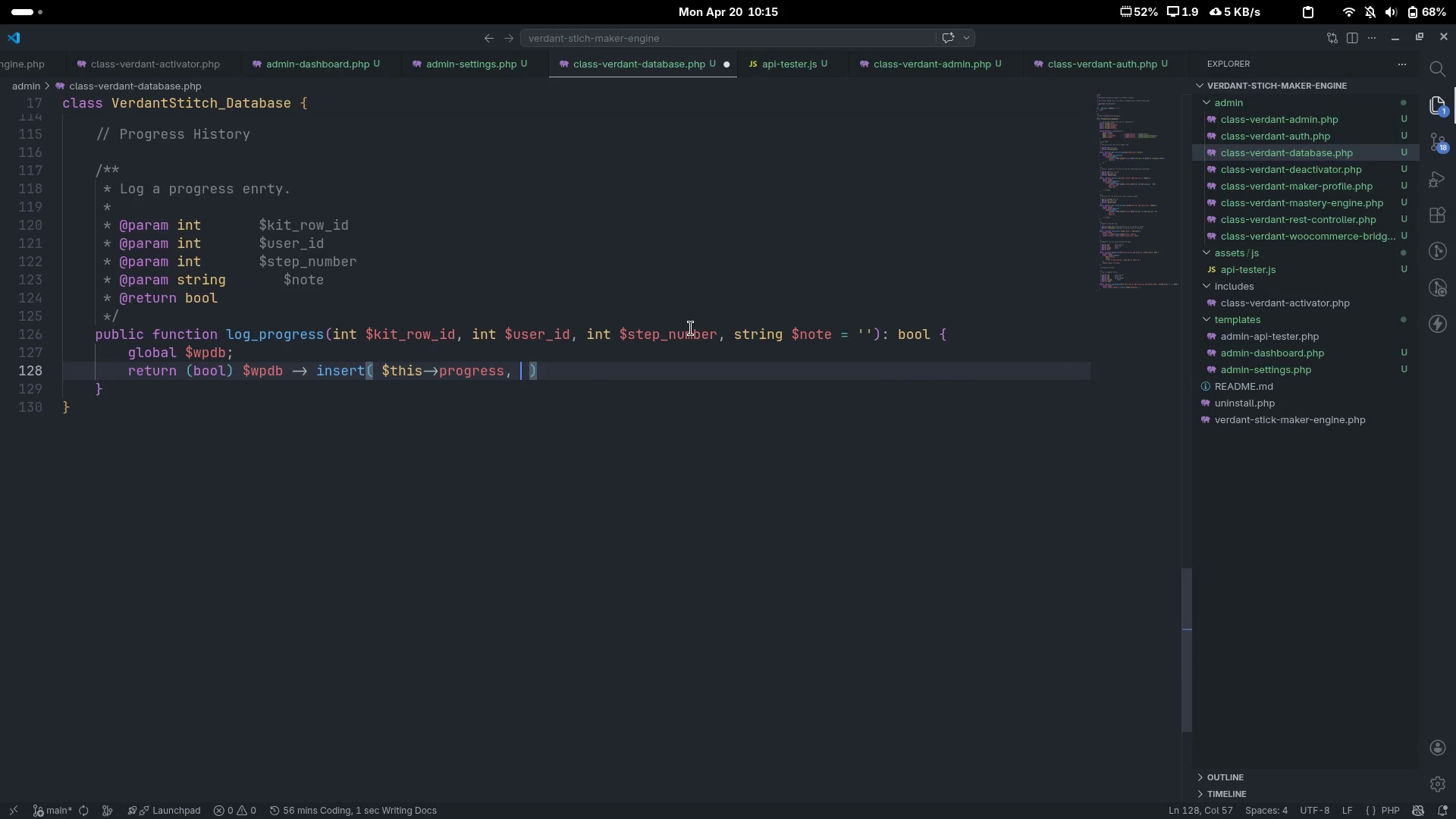 
key(BracketLeft)
 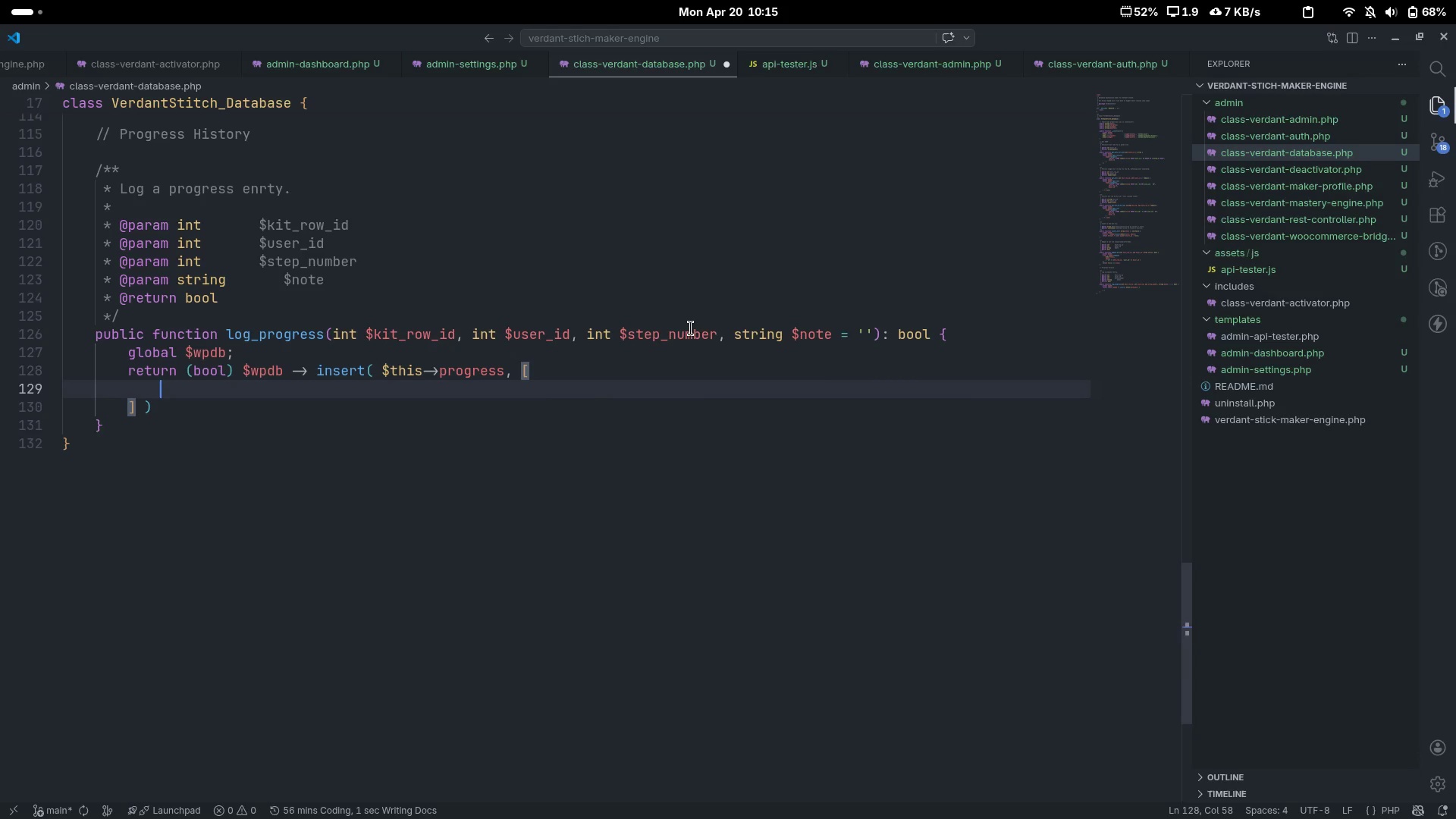 
key(Enter)
 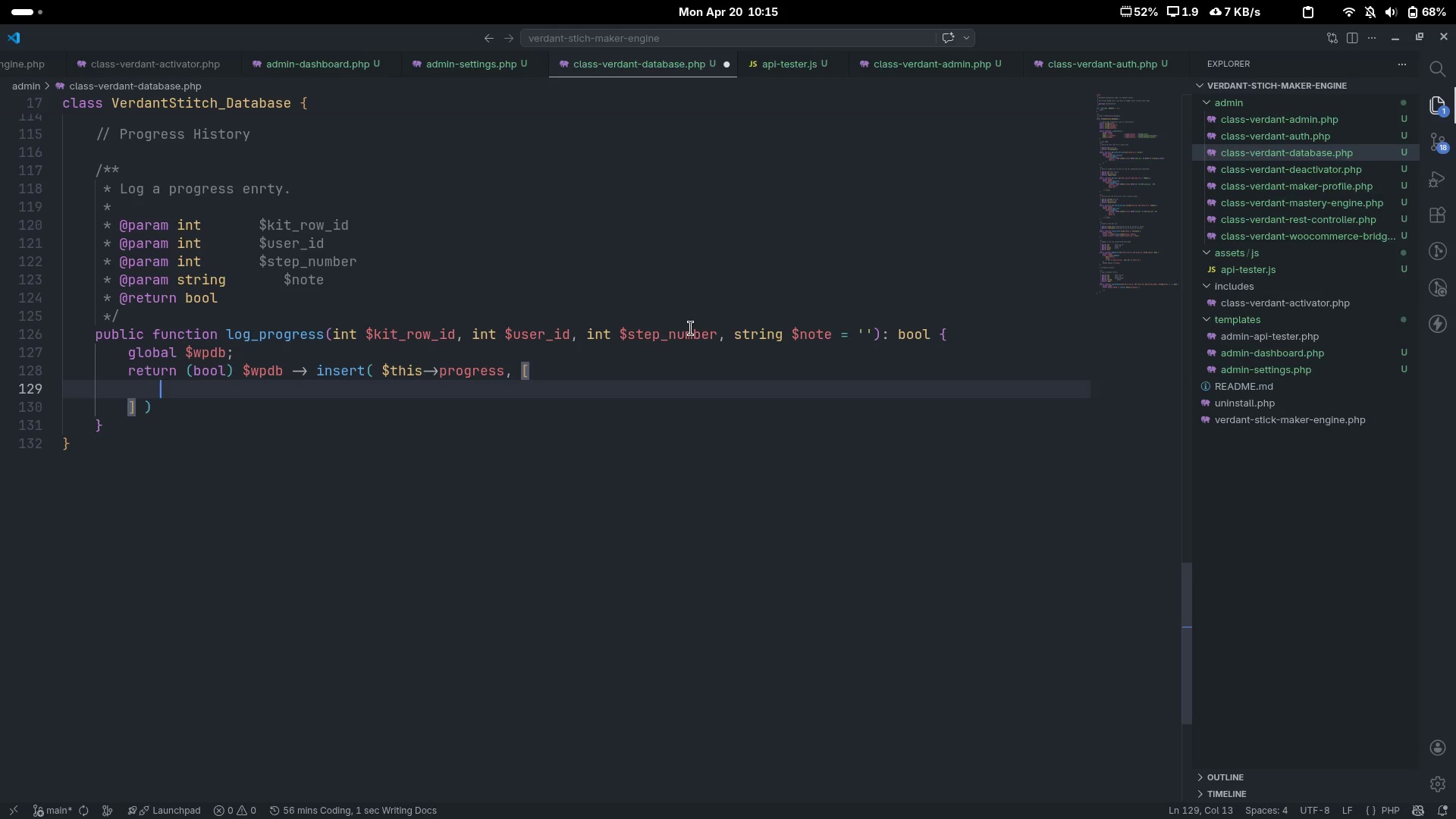 
type('kit_row_od)
key(Backspace)
key(Backspace)
type(id)
 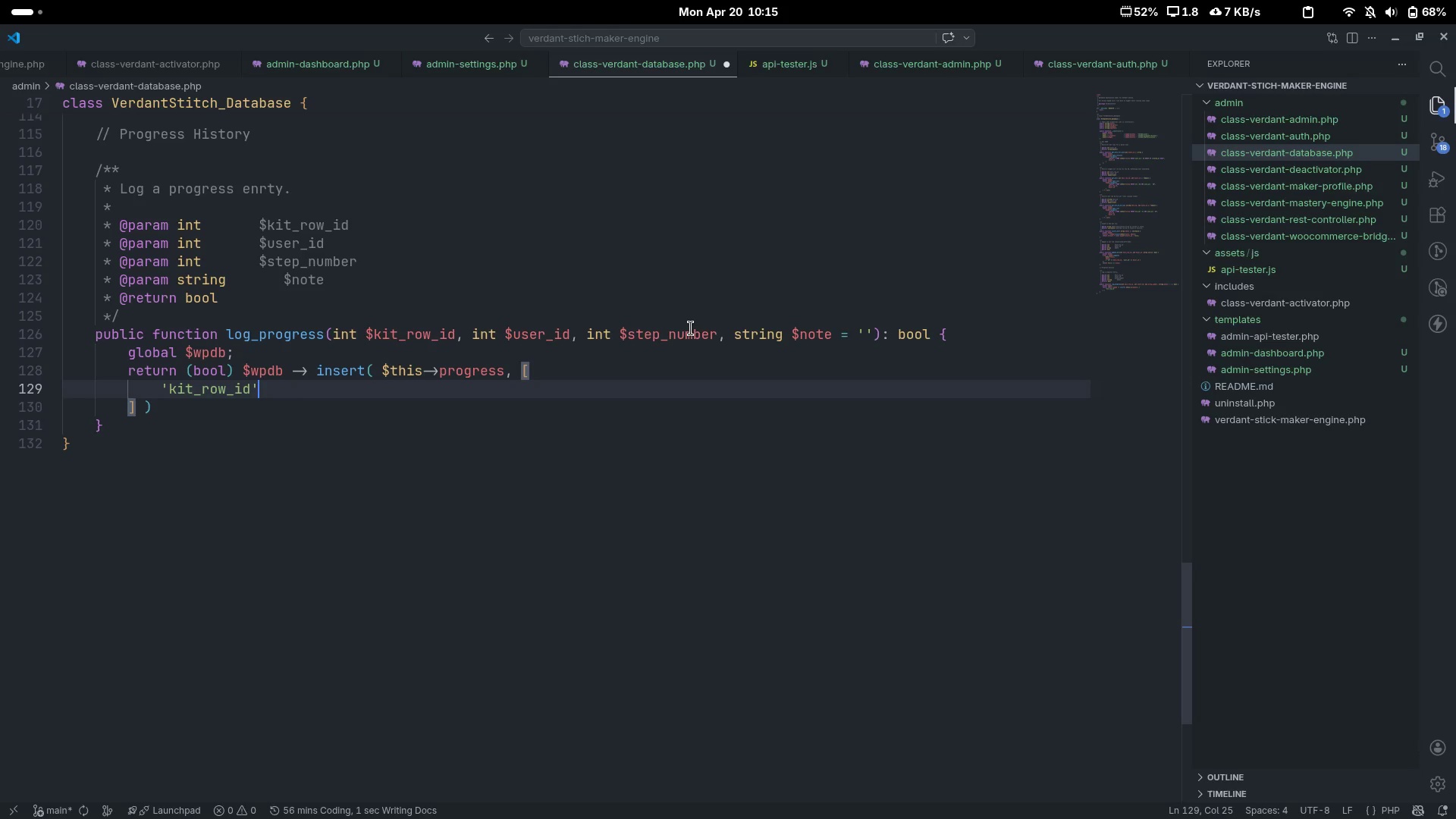 
 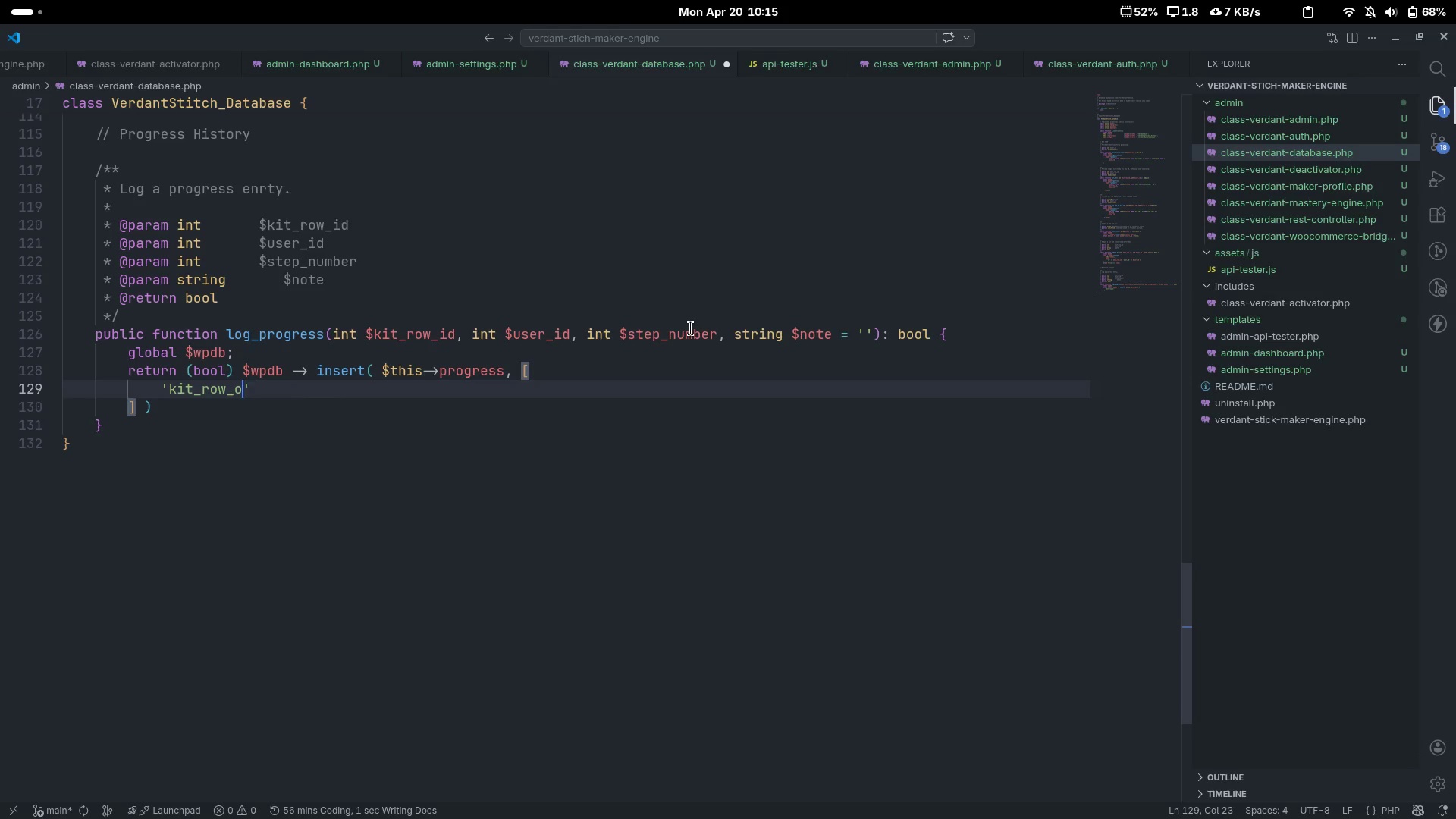 
key(Control+ControlLeft)
 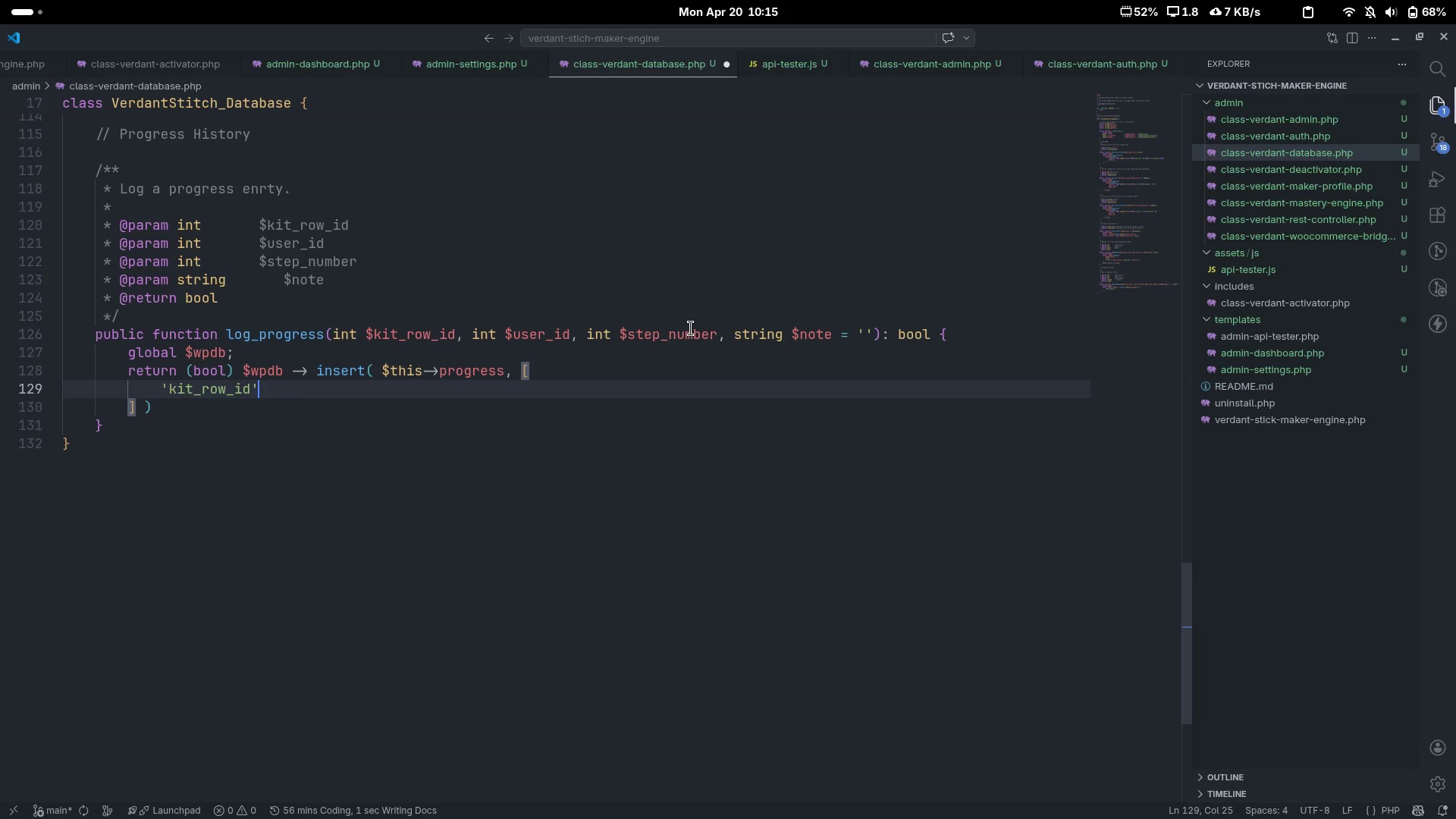 
key(Control+ArrowRight)
 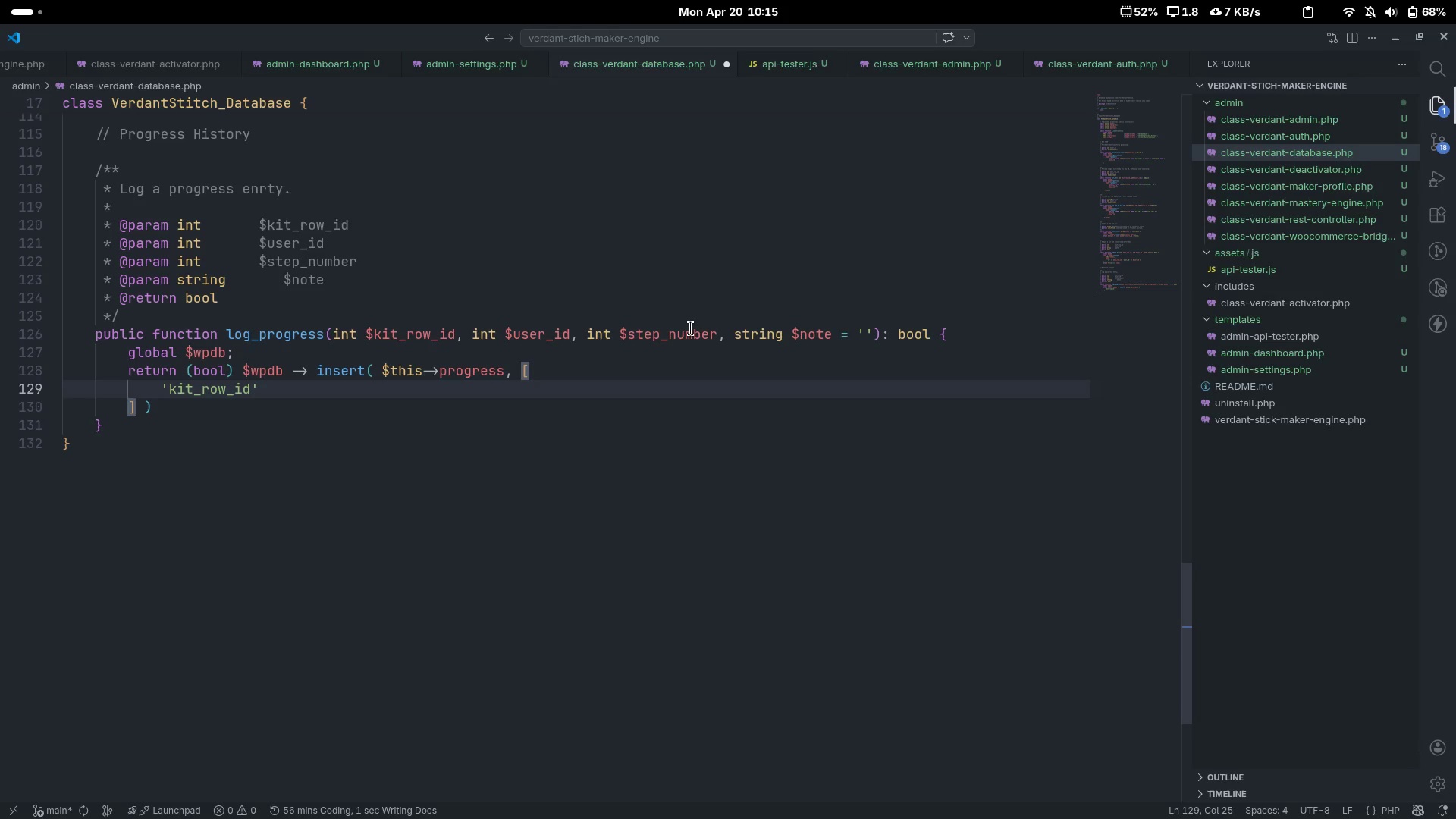 
type( )
key(Backspace)
type( )
key(Tab)
type(=> $kit_)
 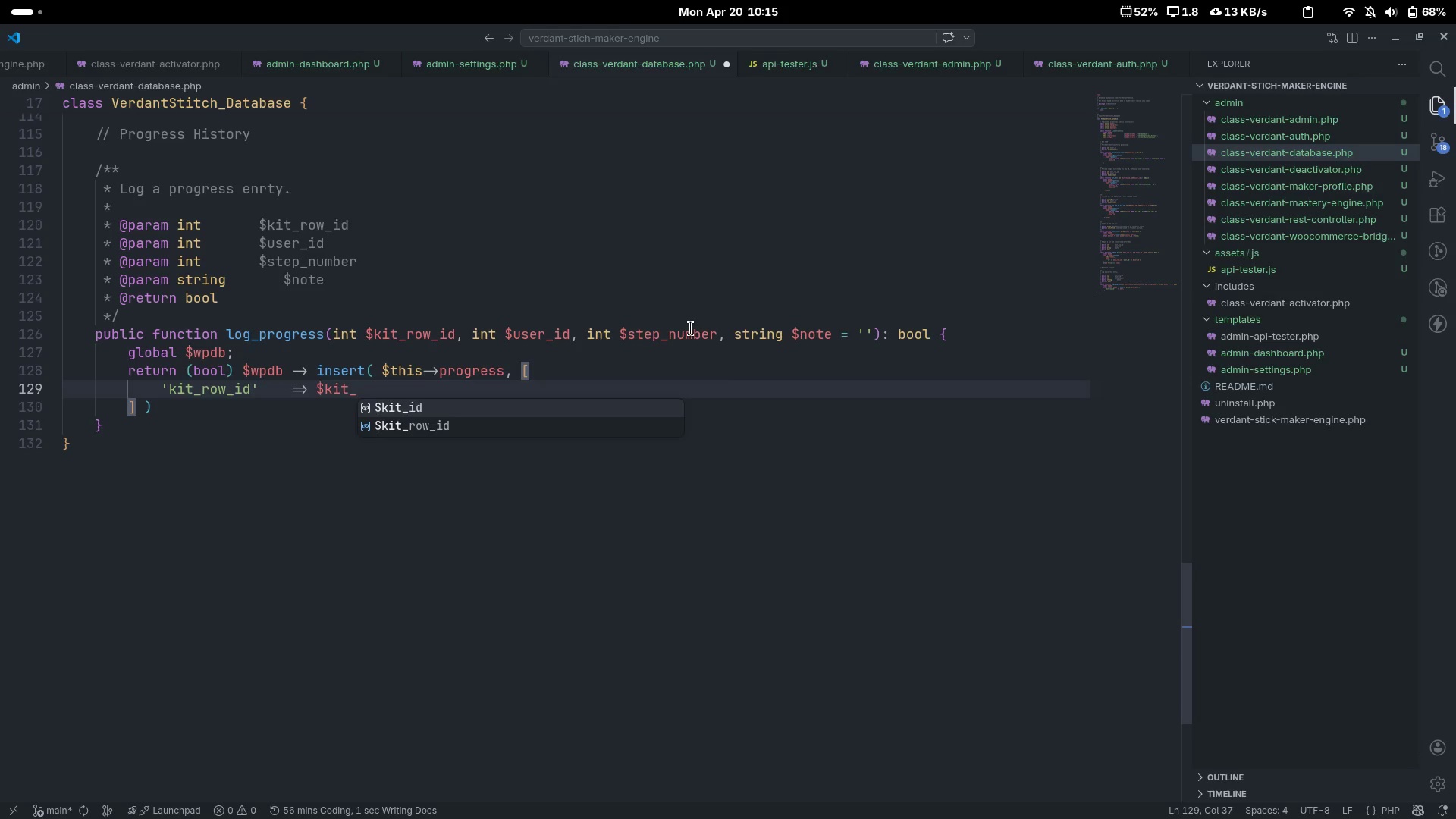 
key(ArrowDown)
 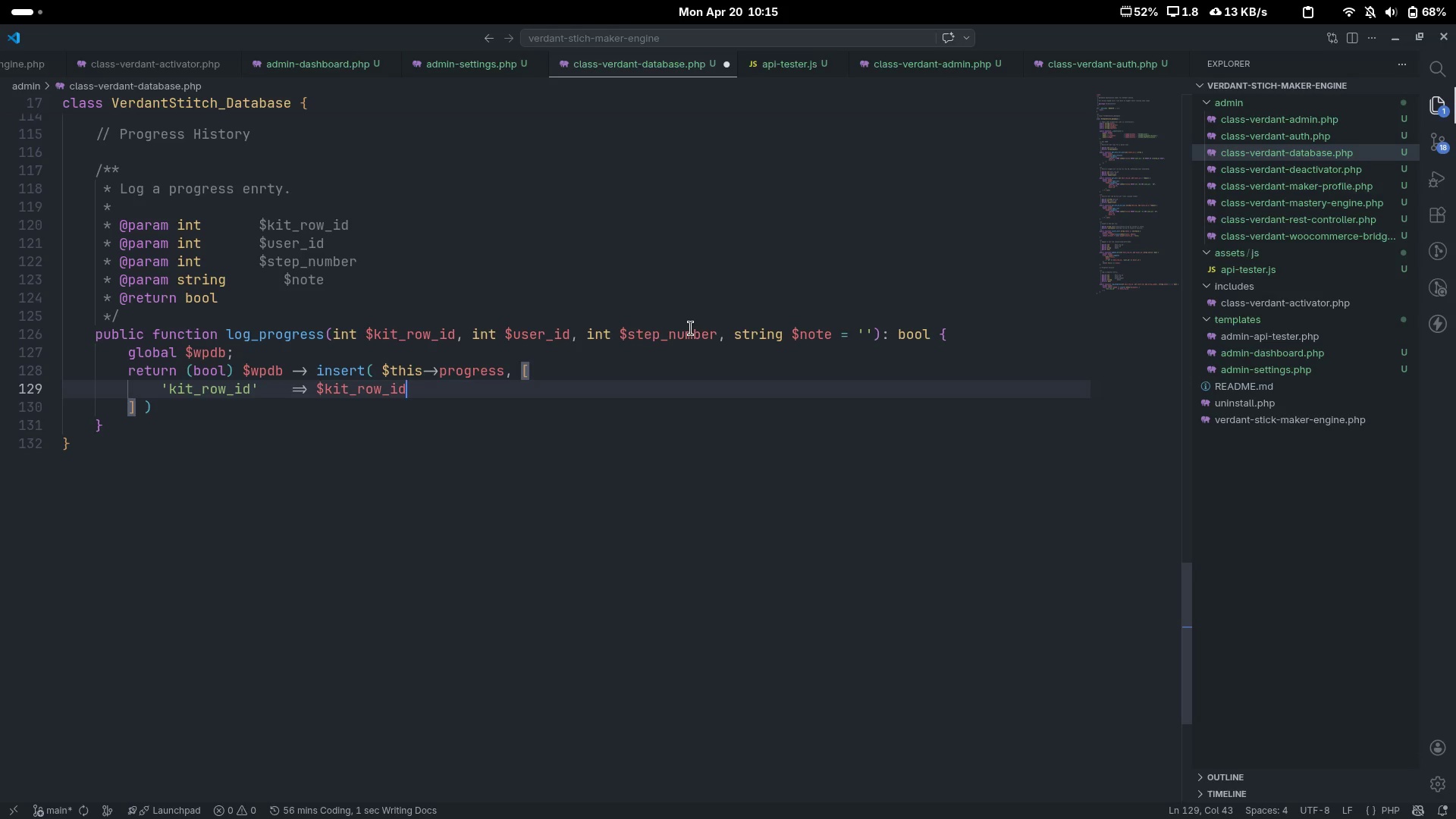 
key(Enter)
 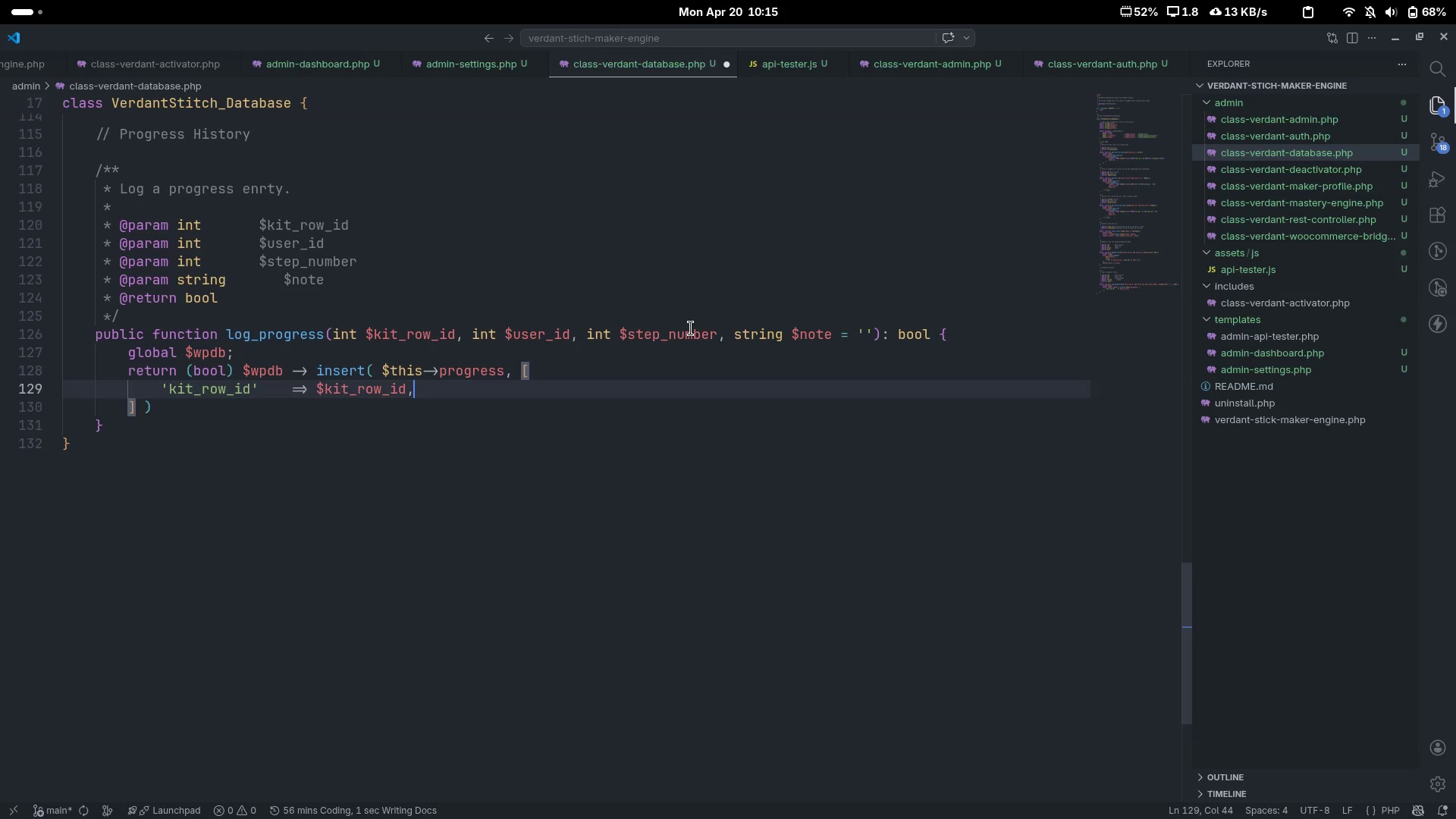 
key(Comma)
 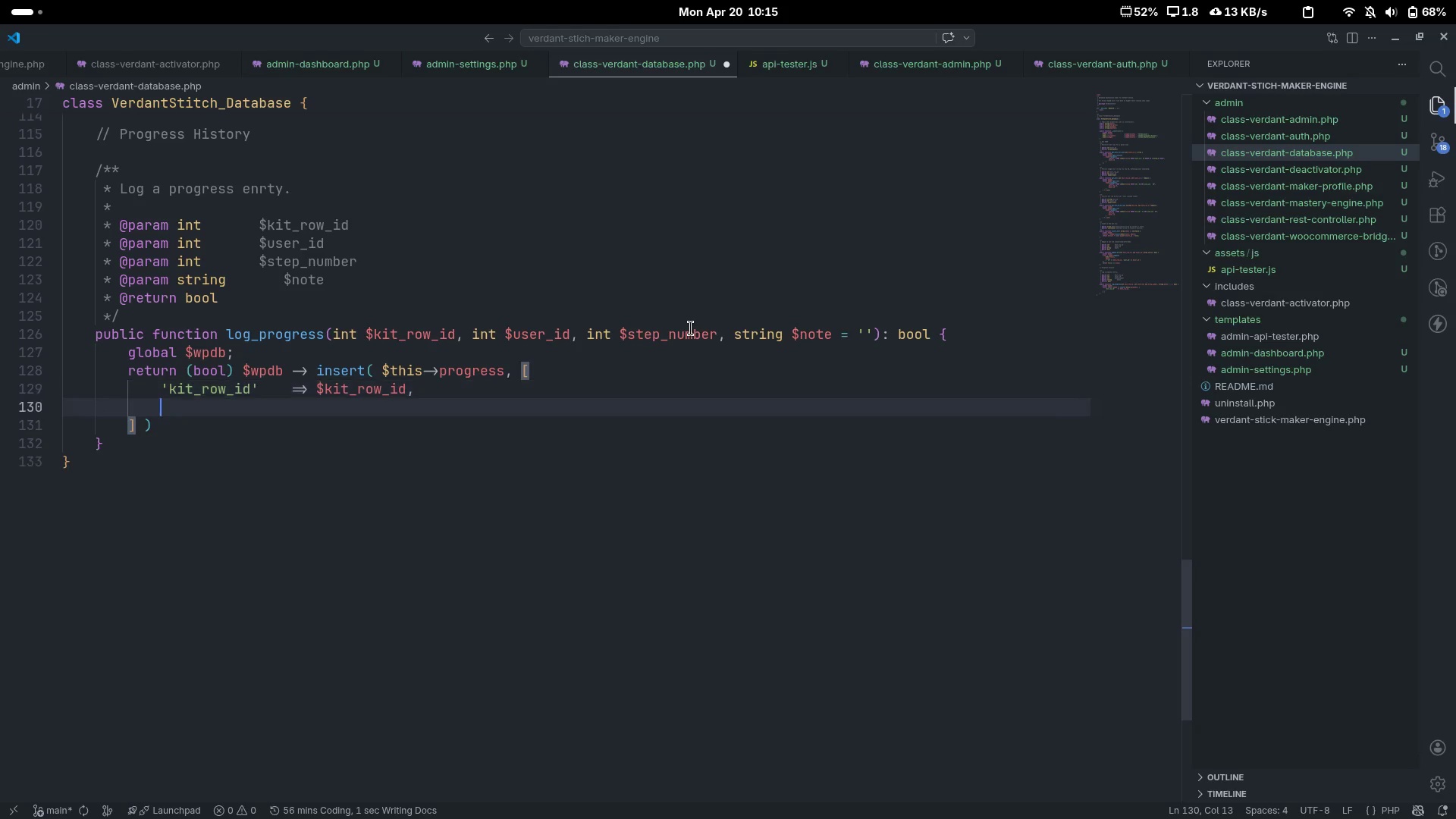 
key(Enter)
 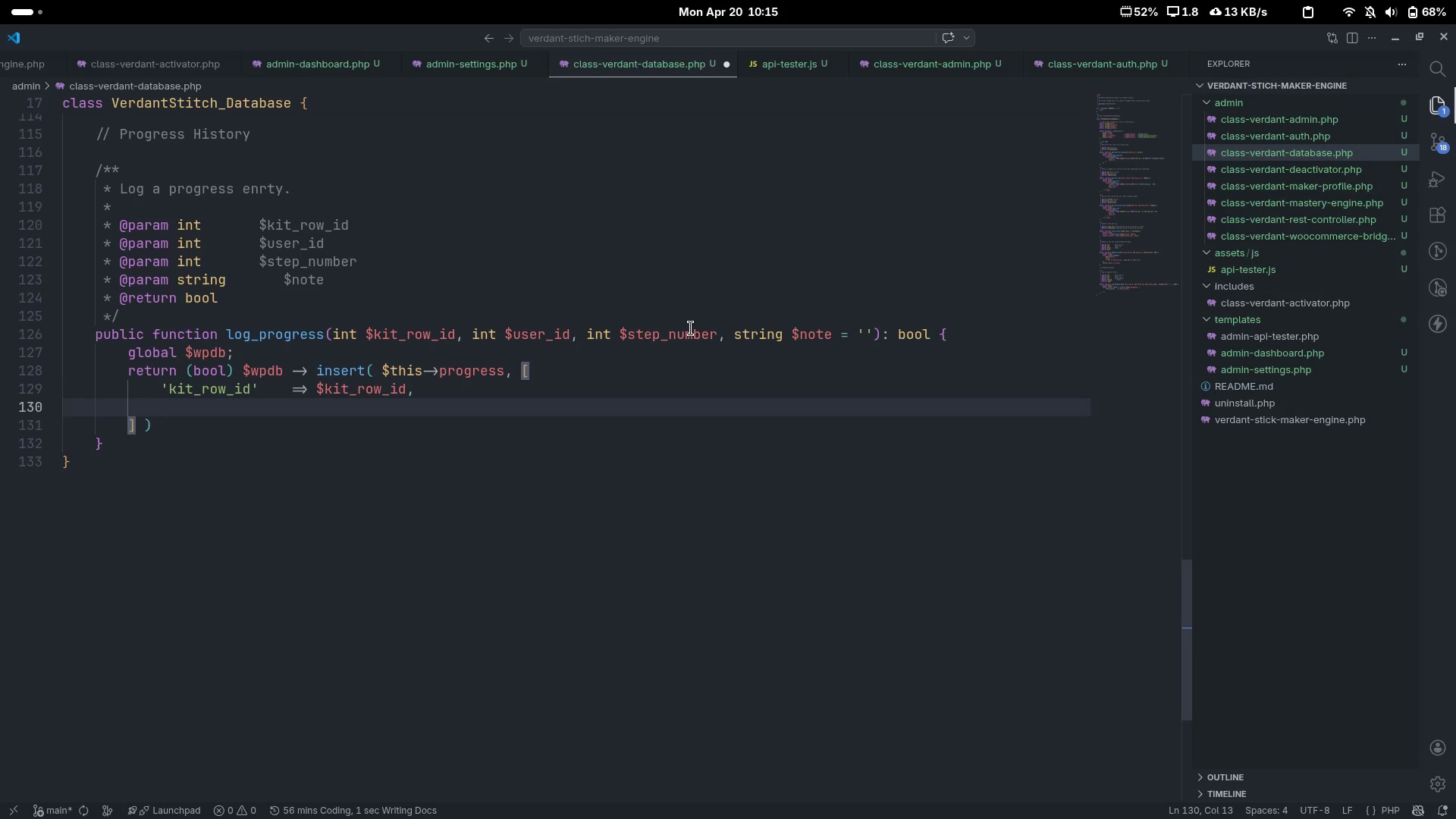 
type('user_d)
key(Backspace)
type(id)
 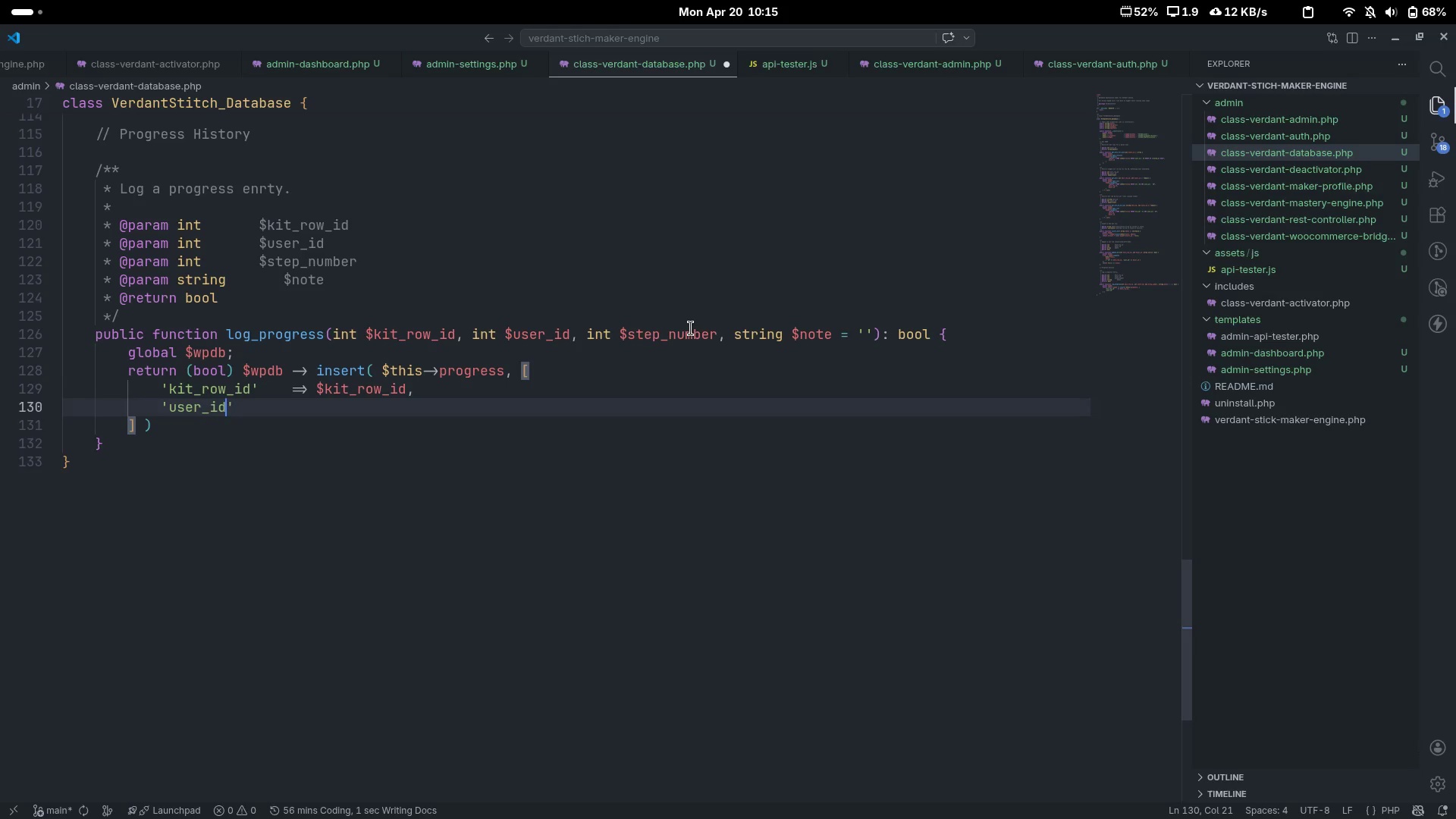 
key(ArrowRight)
 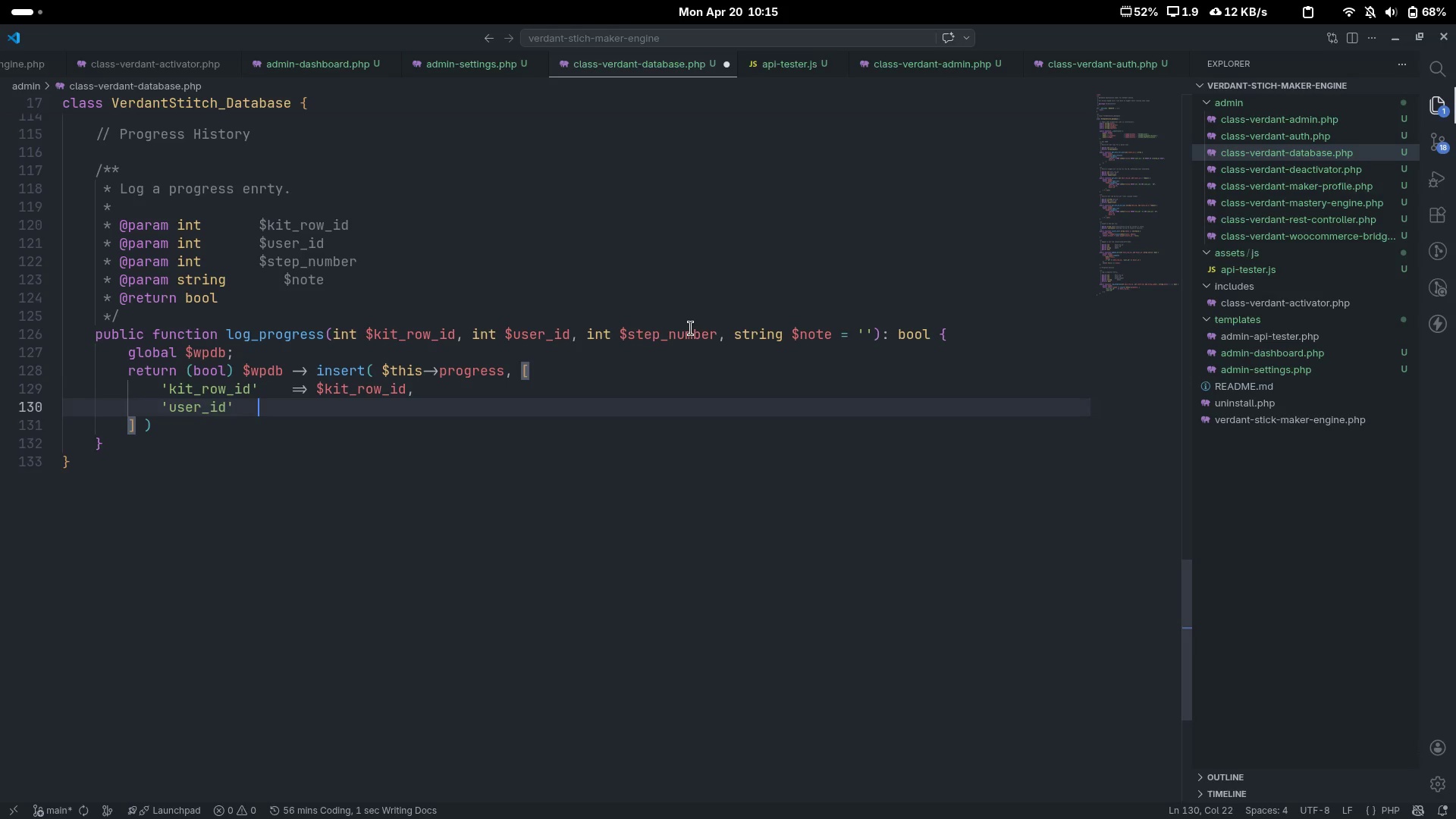 
key(Tab)
key(Tab)
type(=> $user)
key(Tab)
type(, )
 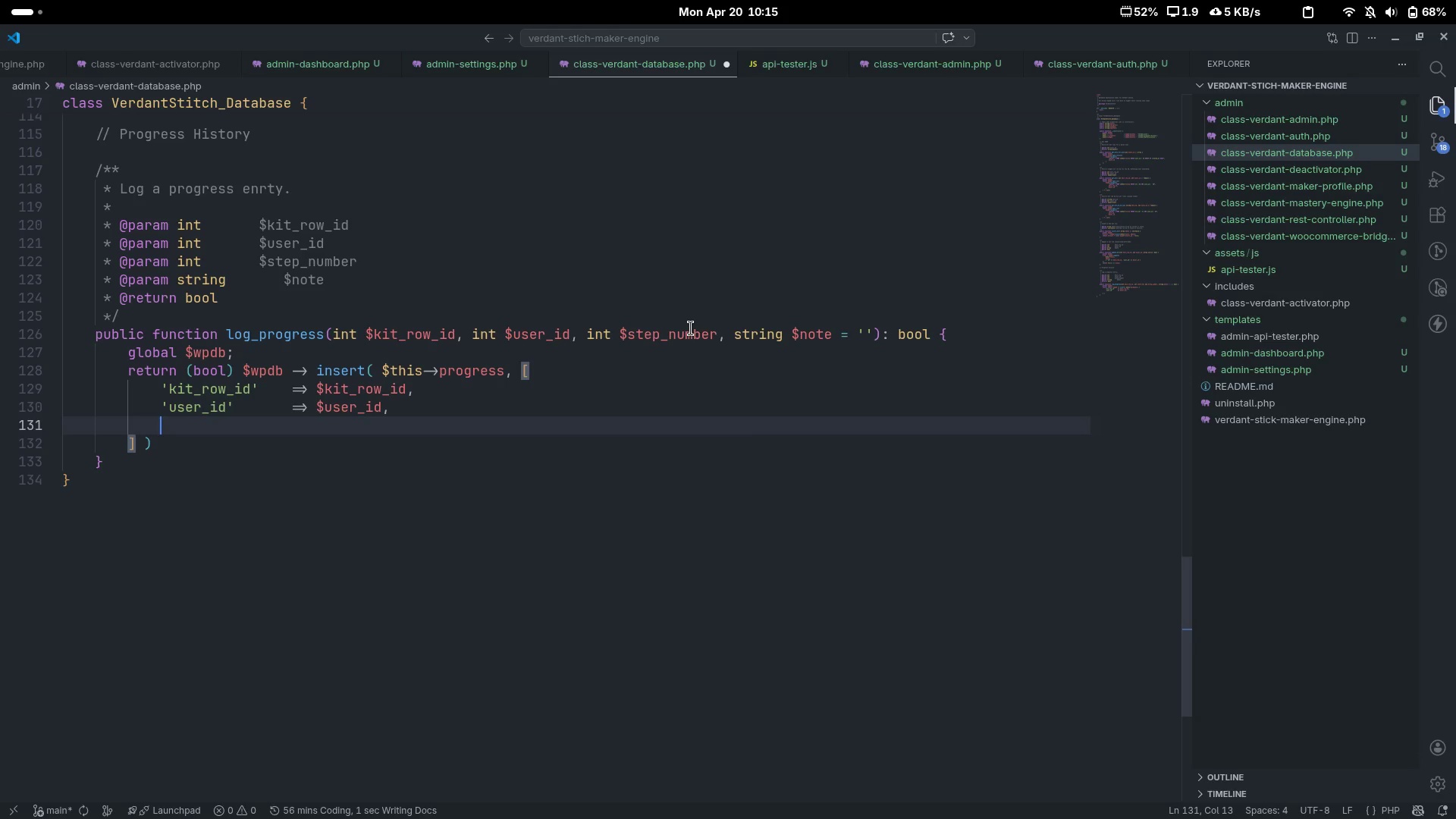 
 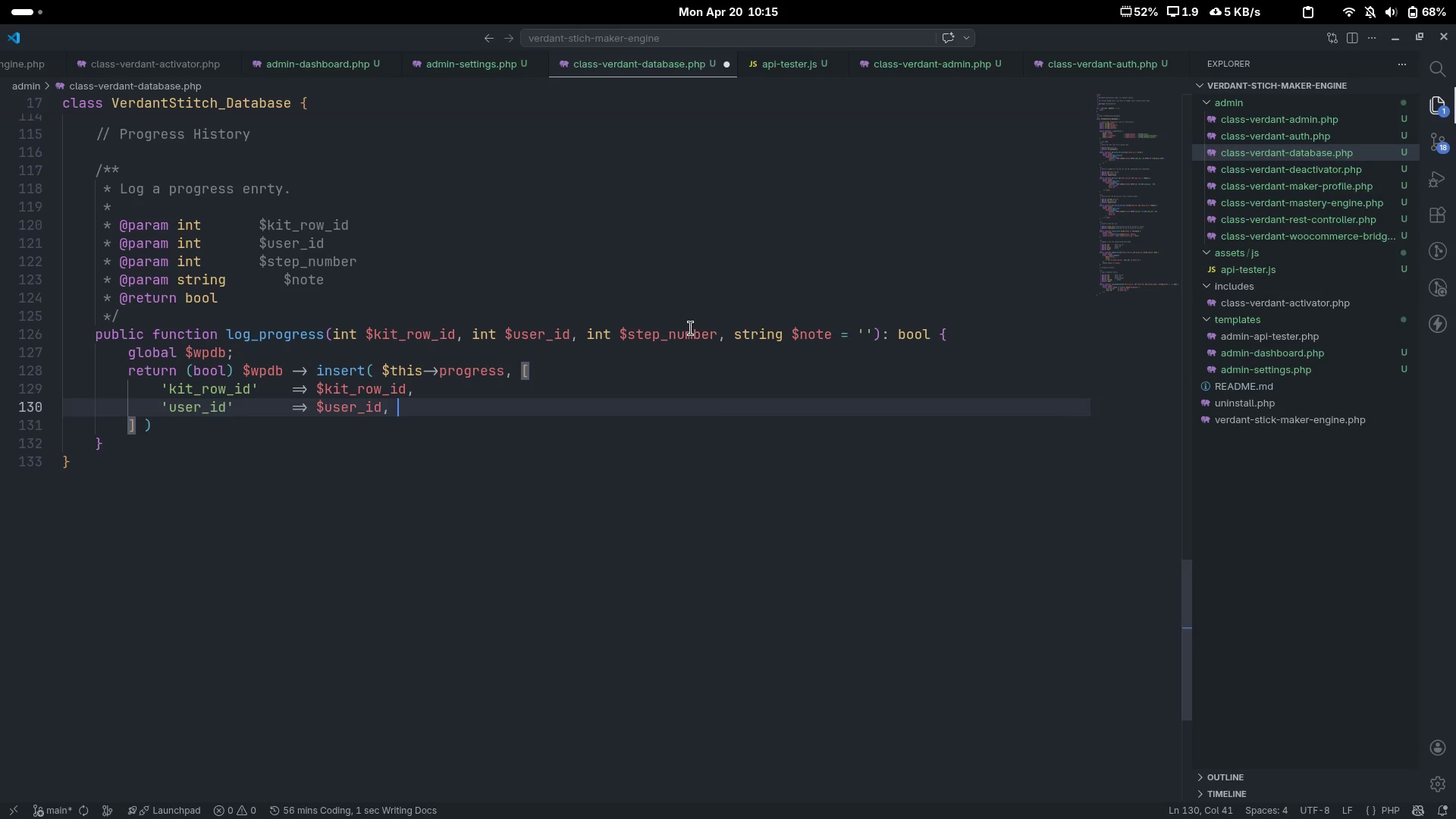 
key(Enter)
 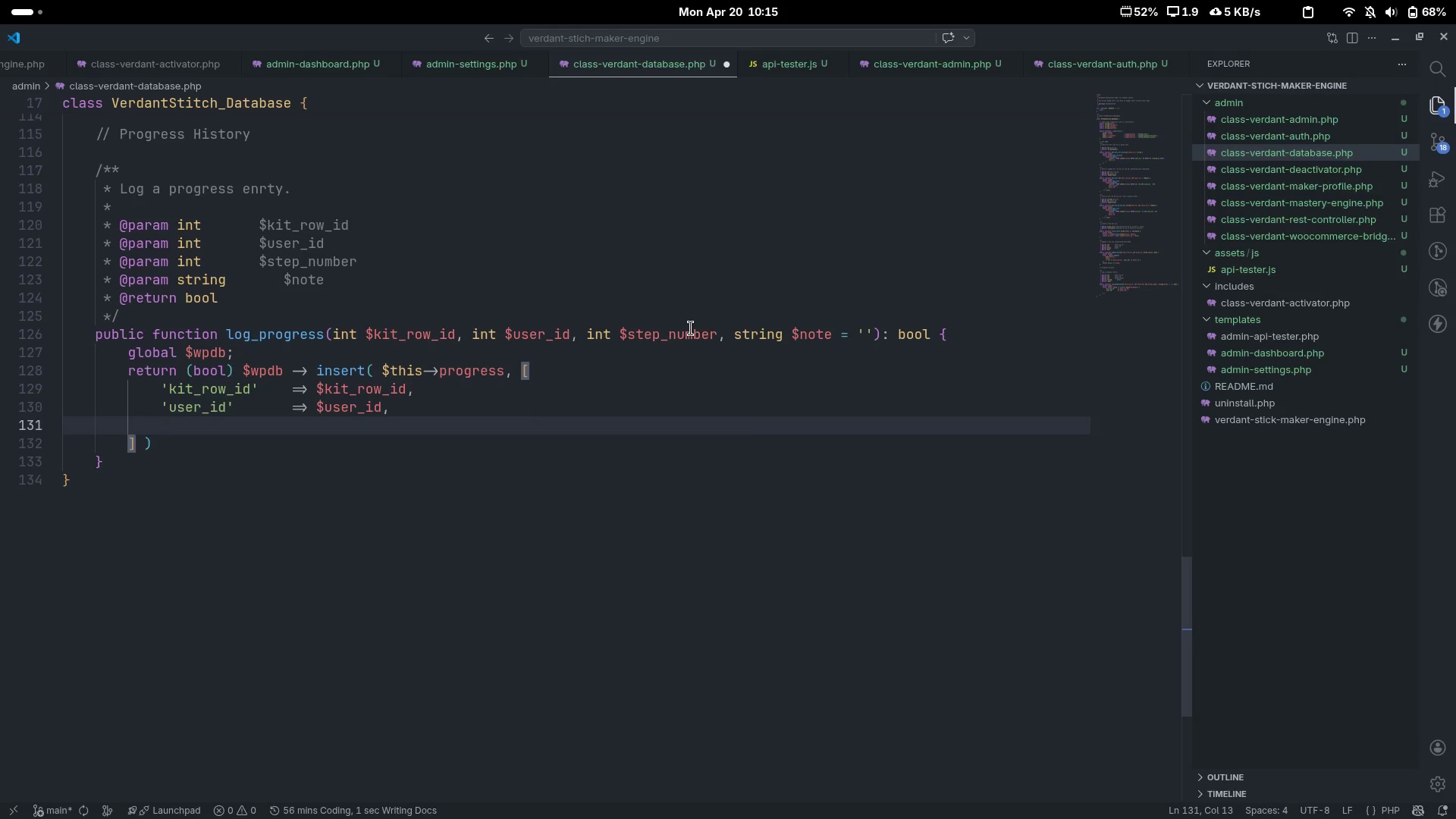 
type('step_numer)
key(Backspace)
key(Backspace)
type(be)
 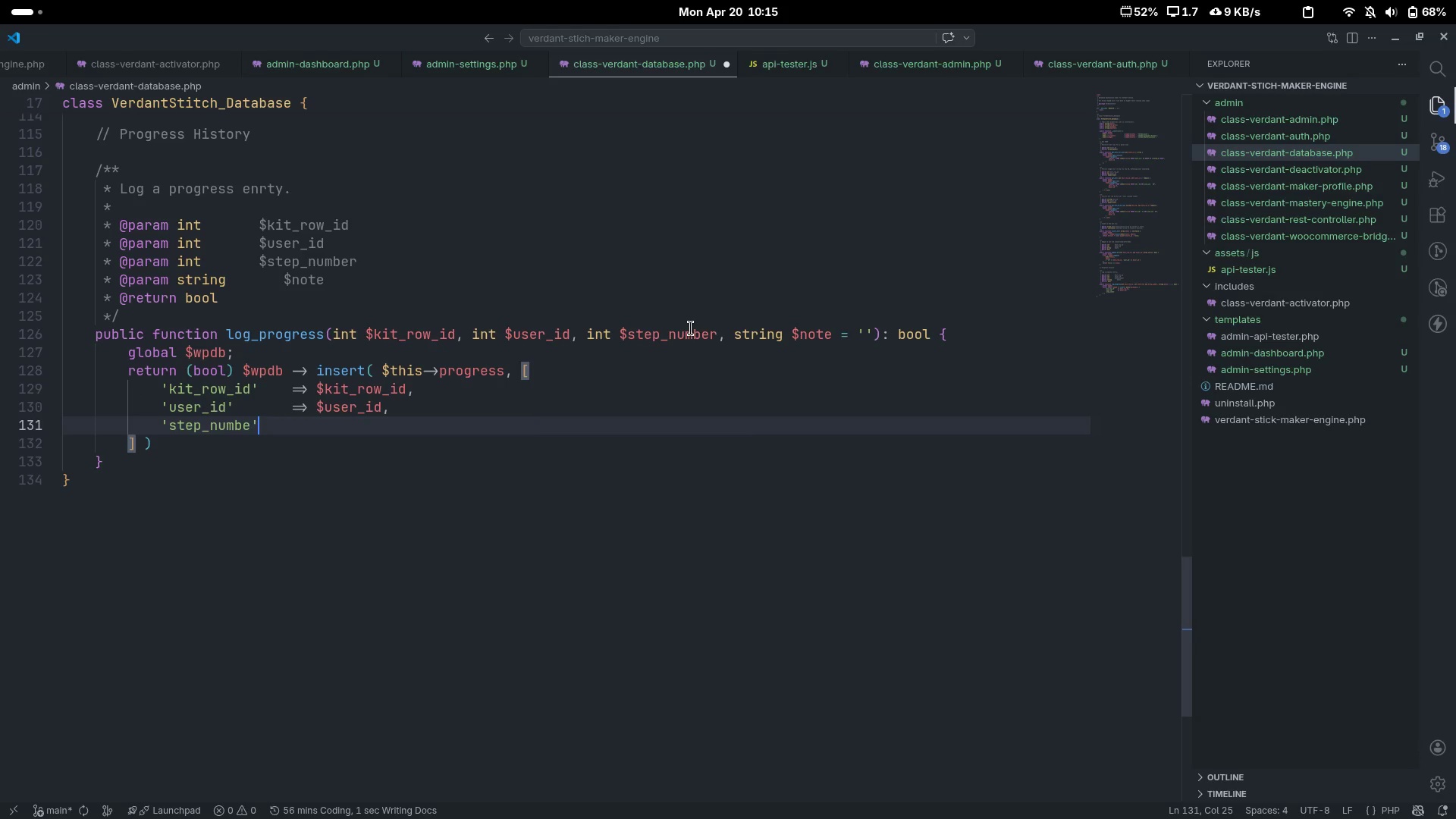 
 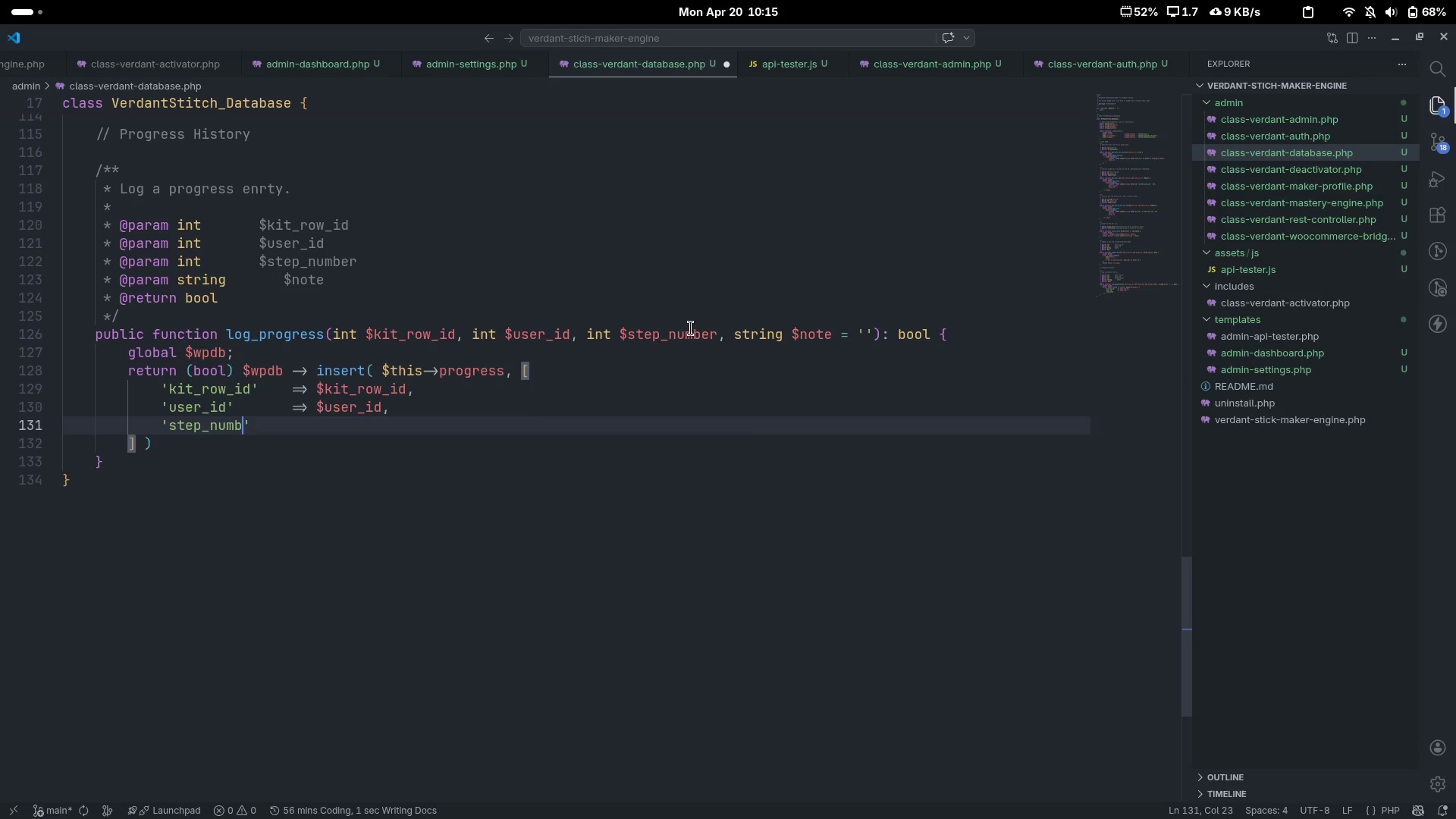 
key(ArrowRight)
 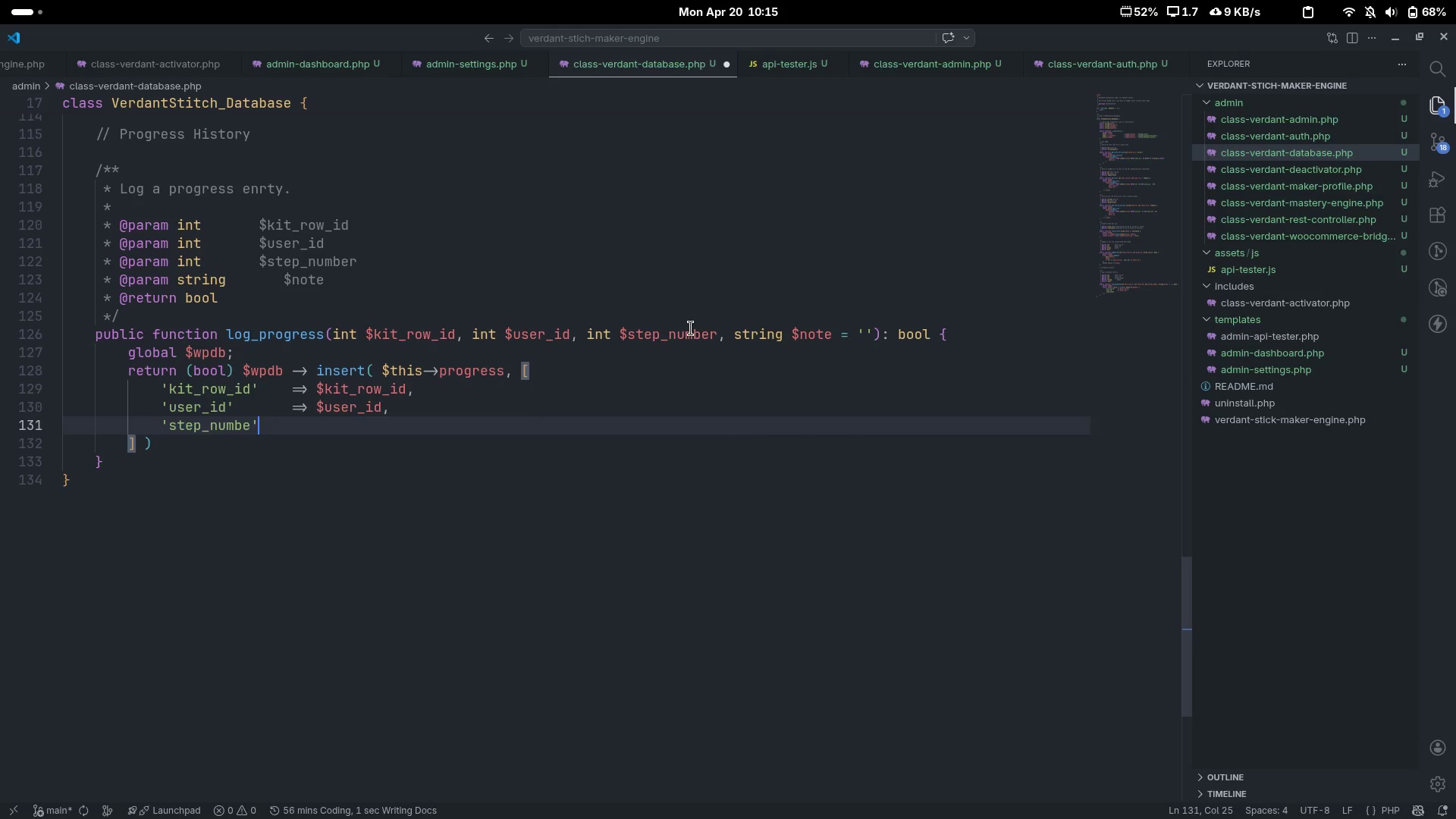 
key(ArrowLeft)
 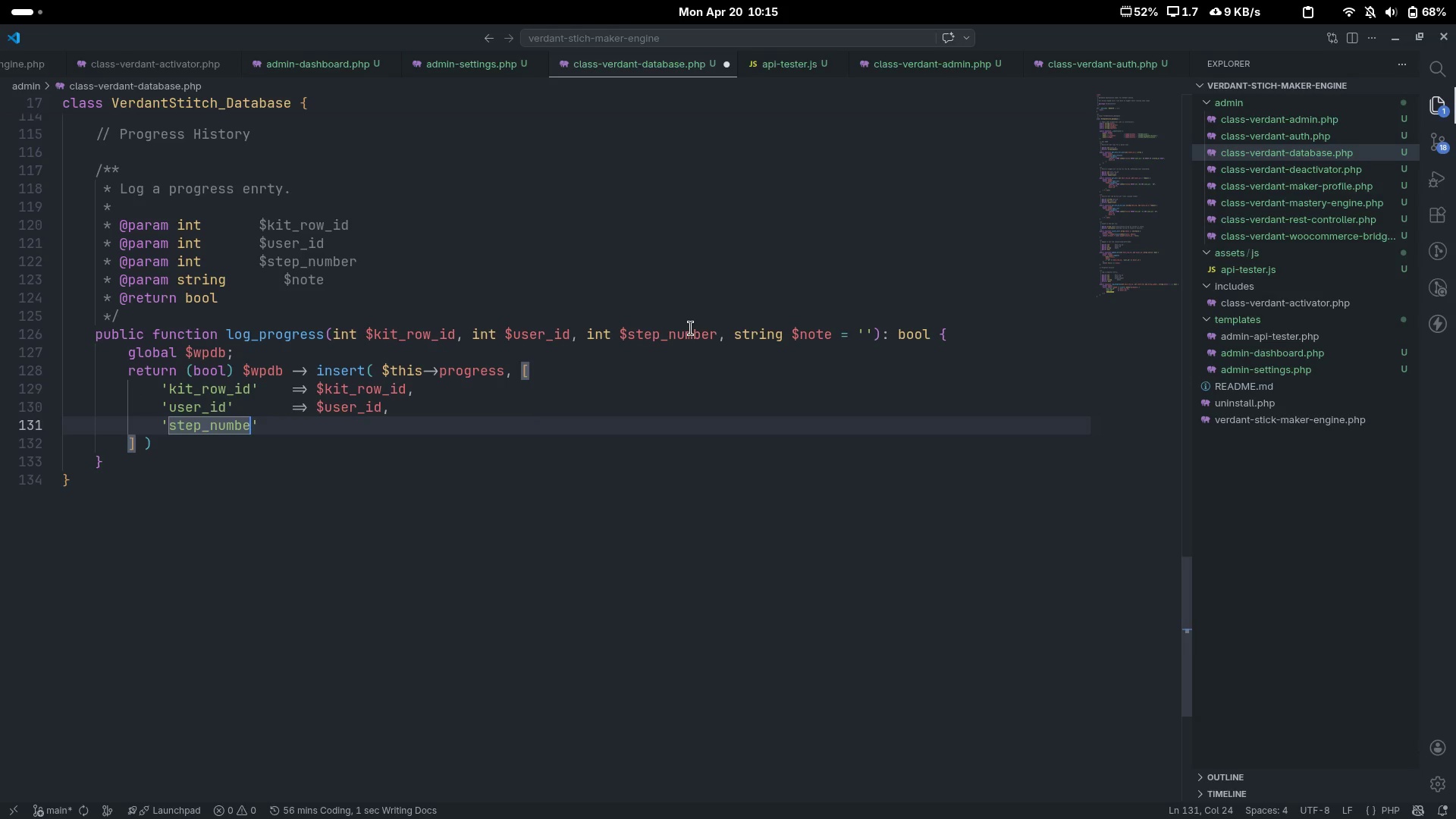 
key(R)
 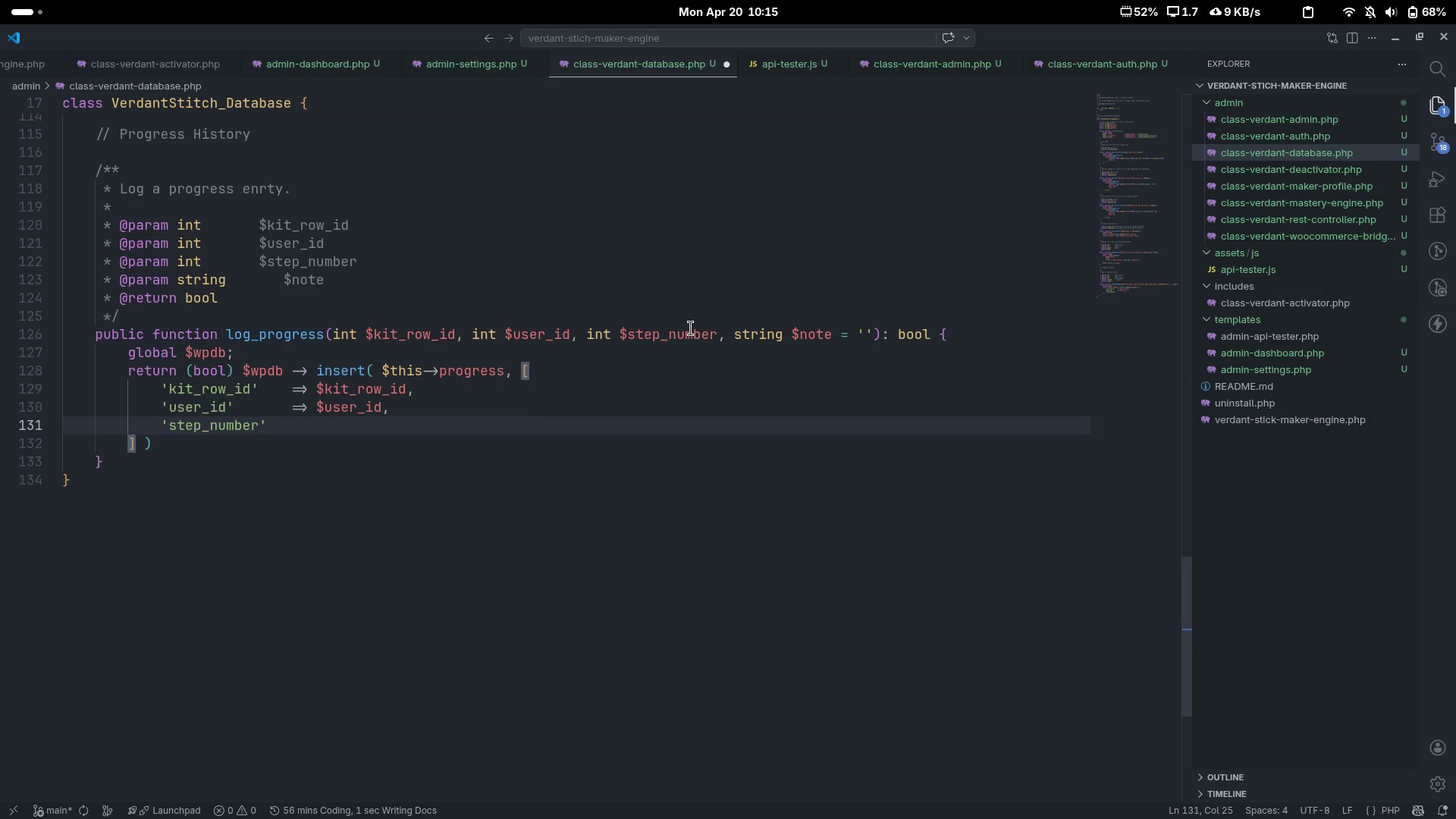 
key(ArrowRight)
 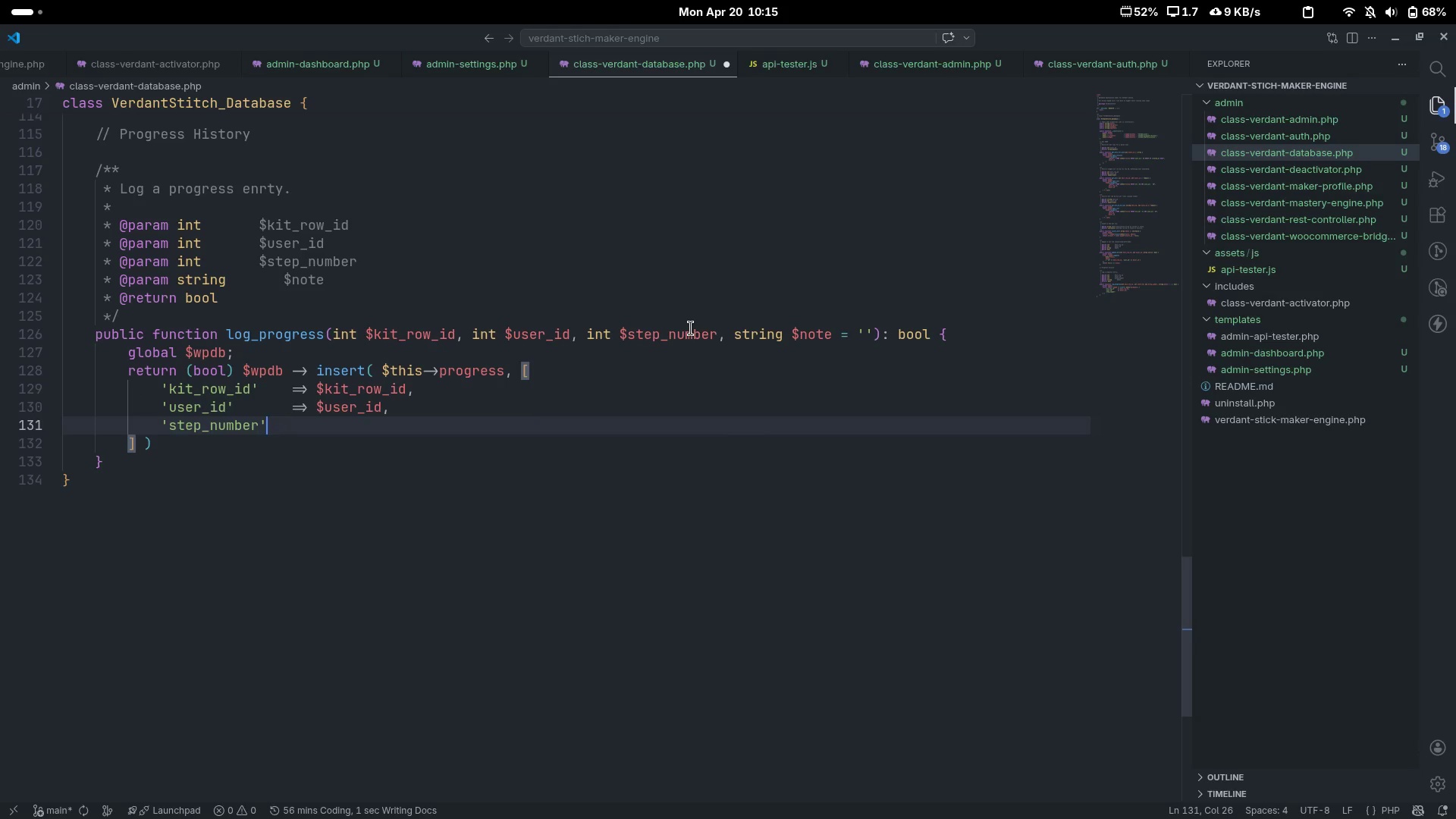 
key(Tab)
type(=> $step)
key(Tab)
type(,)
 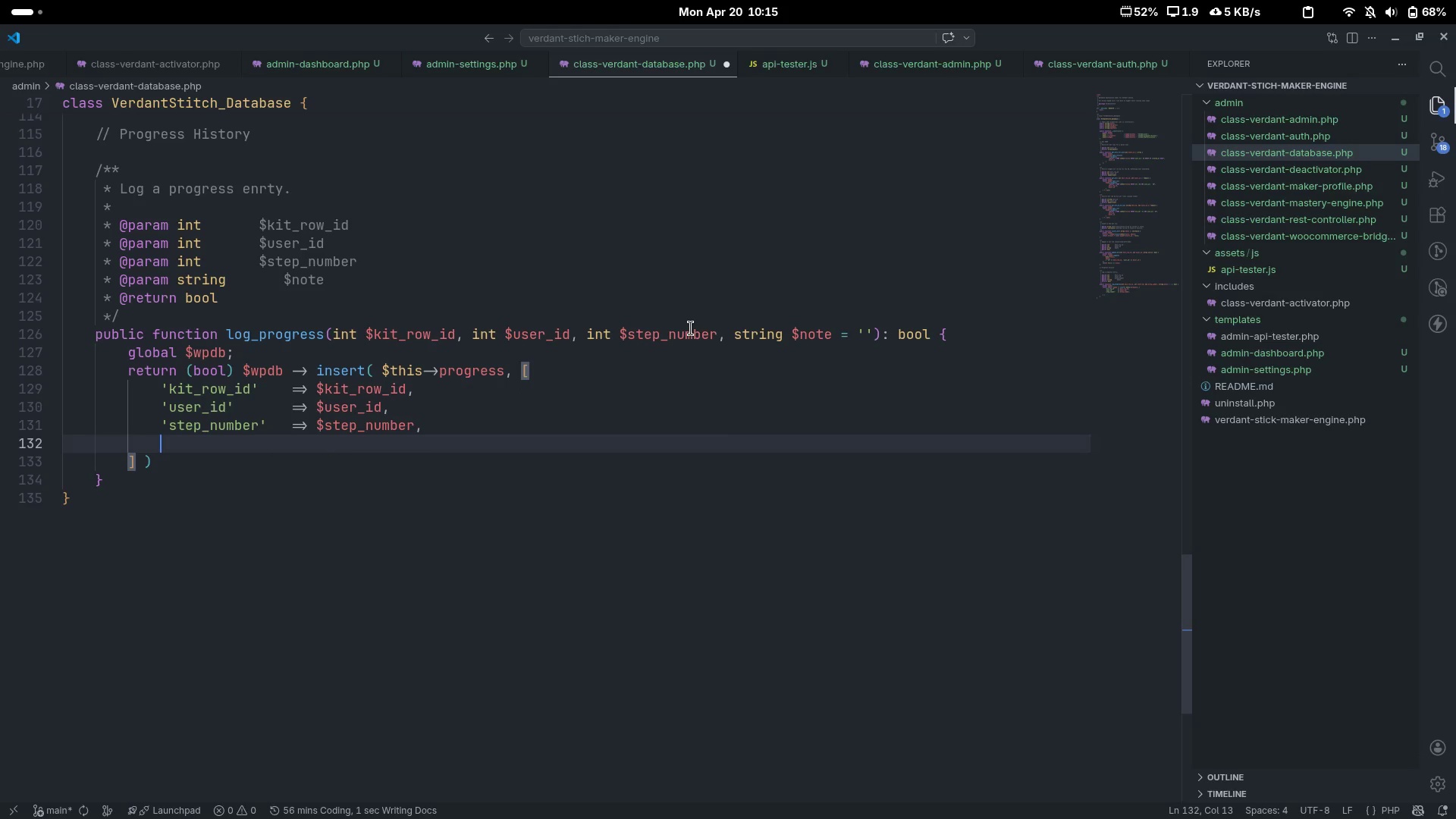 
 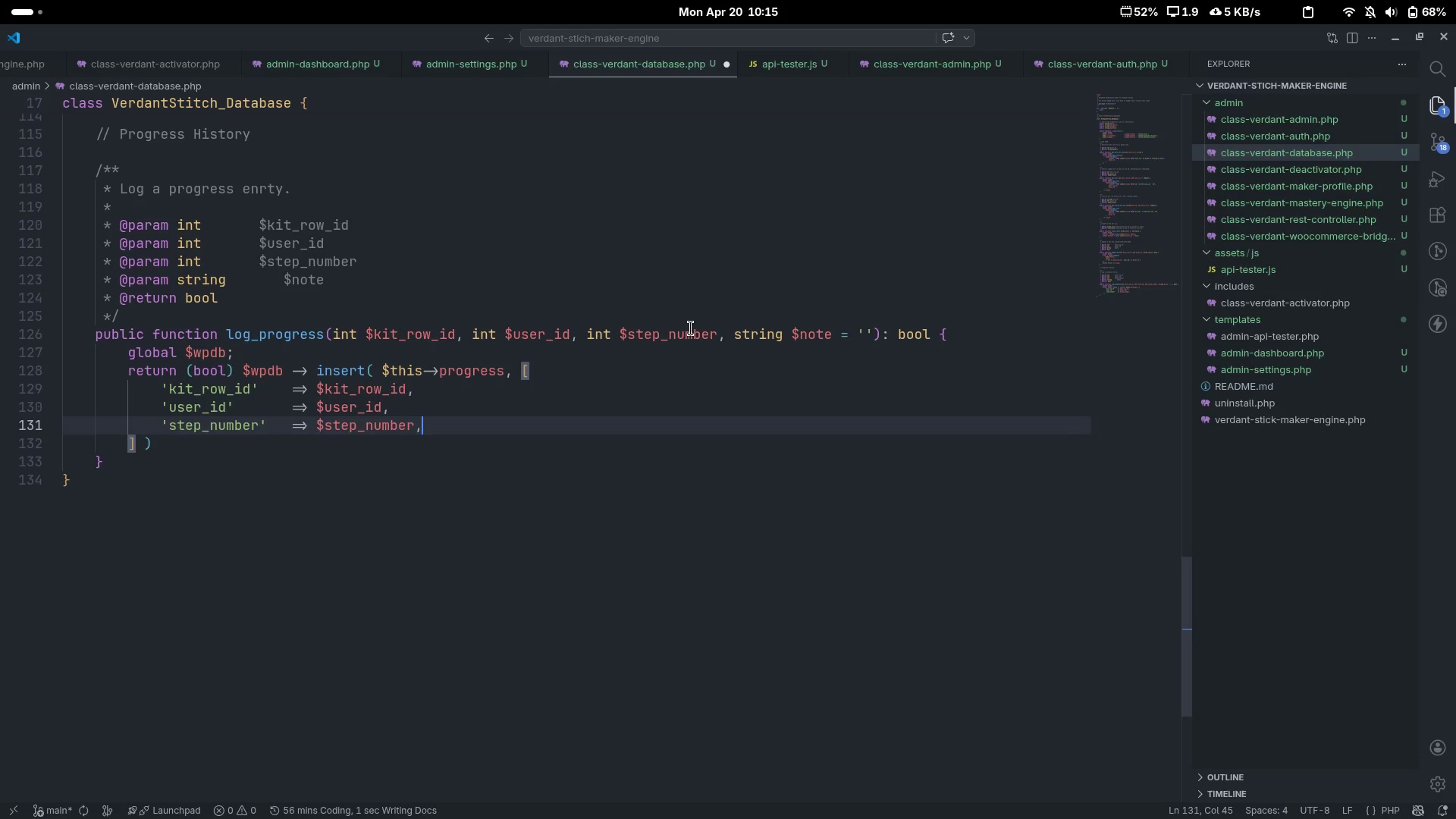 
key(Enter)
 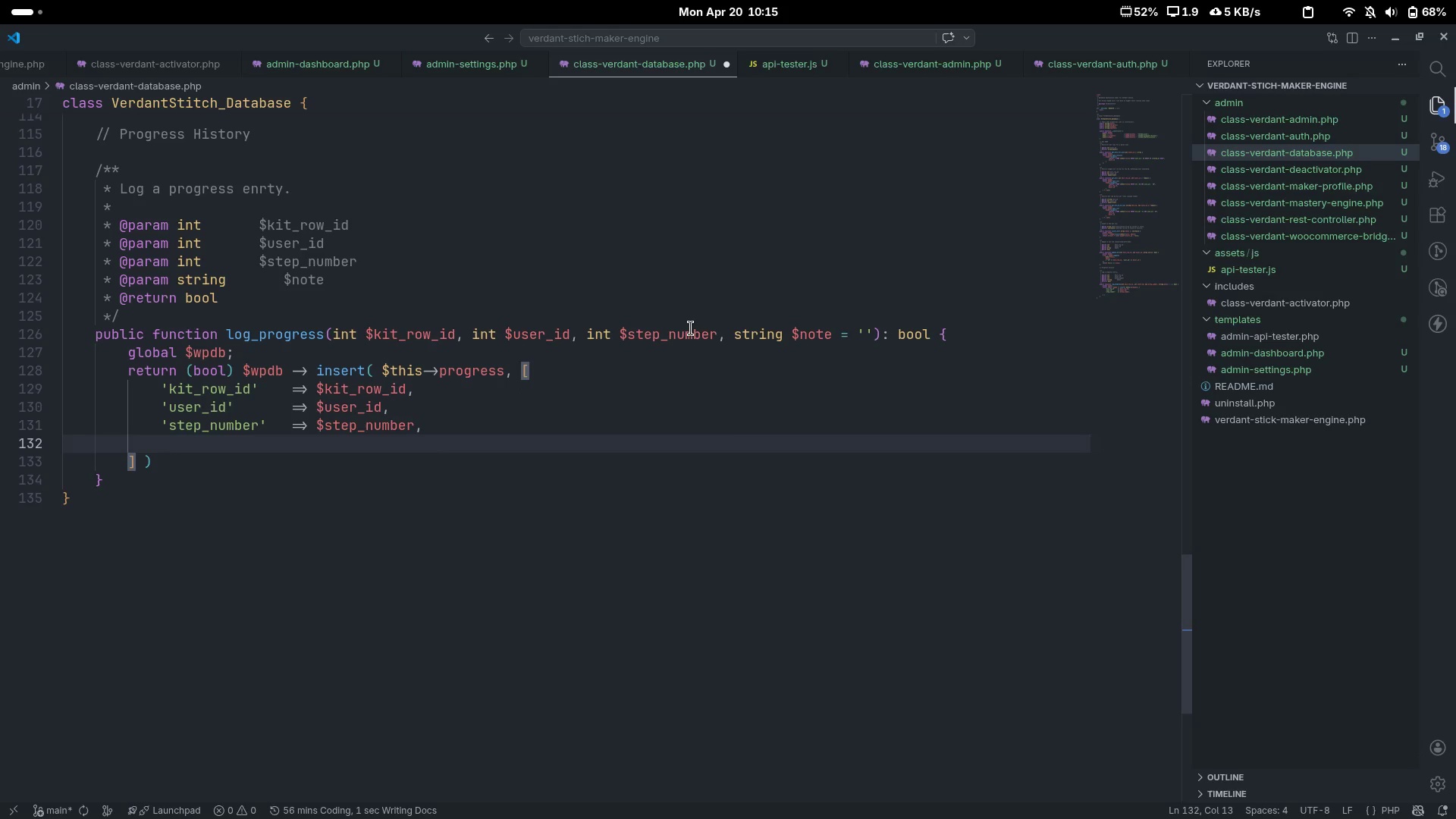 
type('note)
 